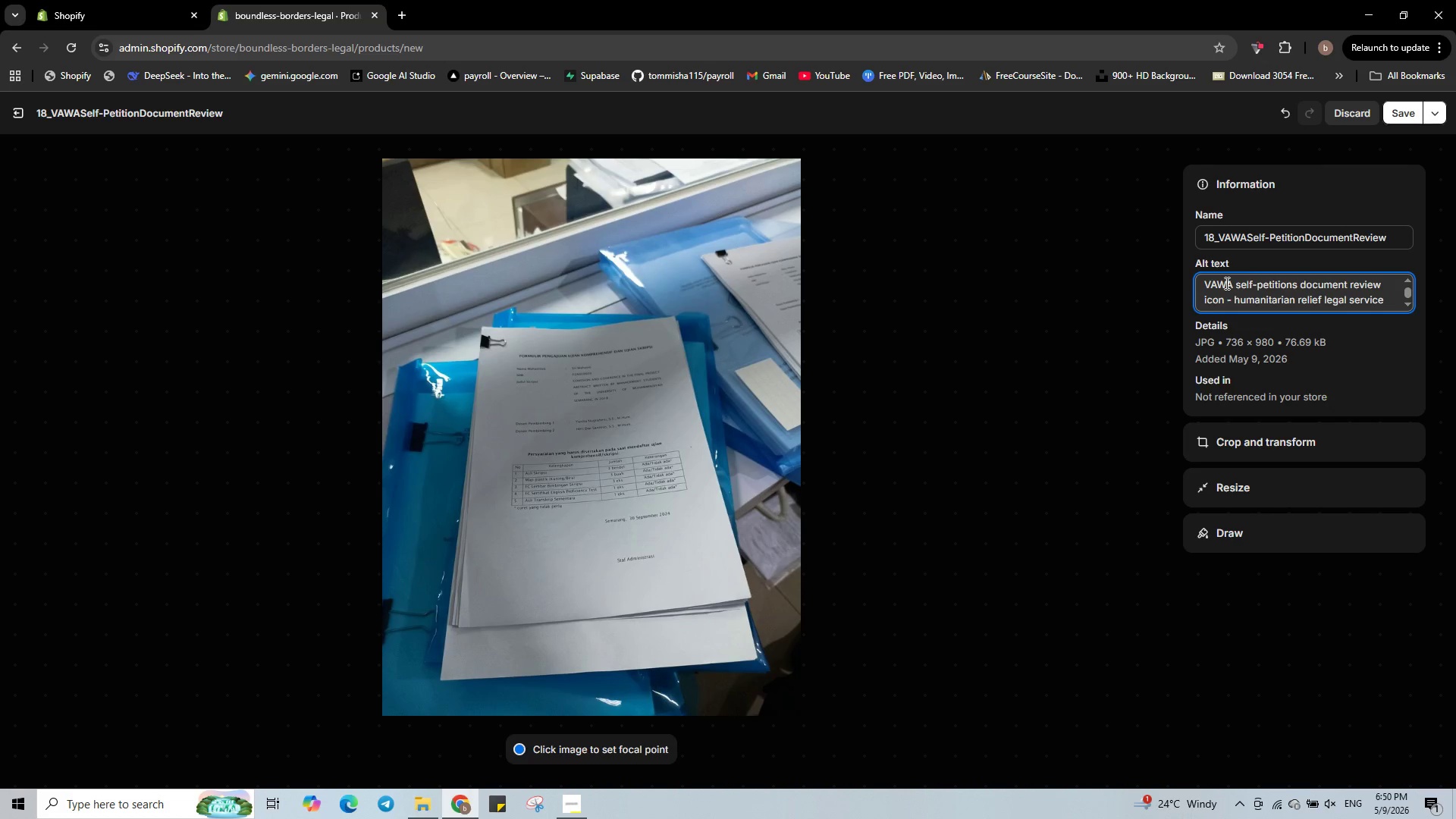 
left_click([1412, 116])
 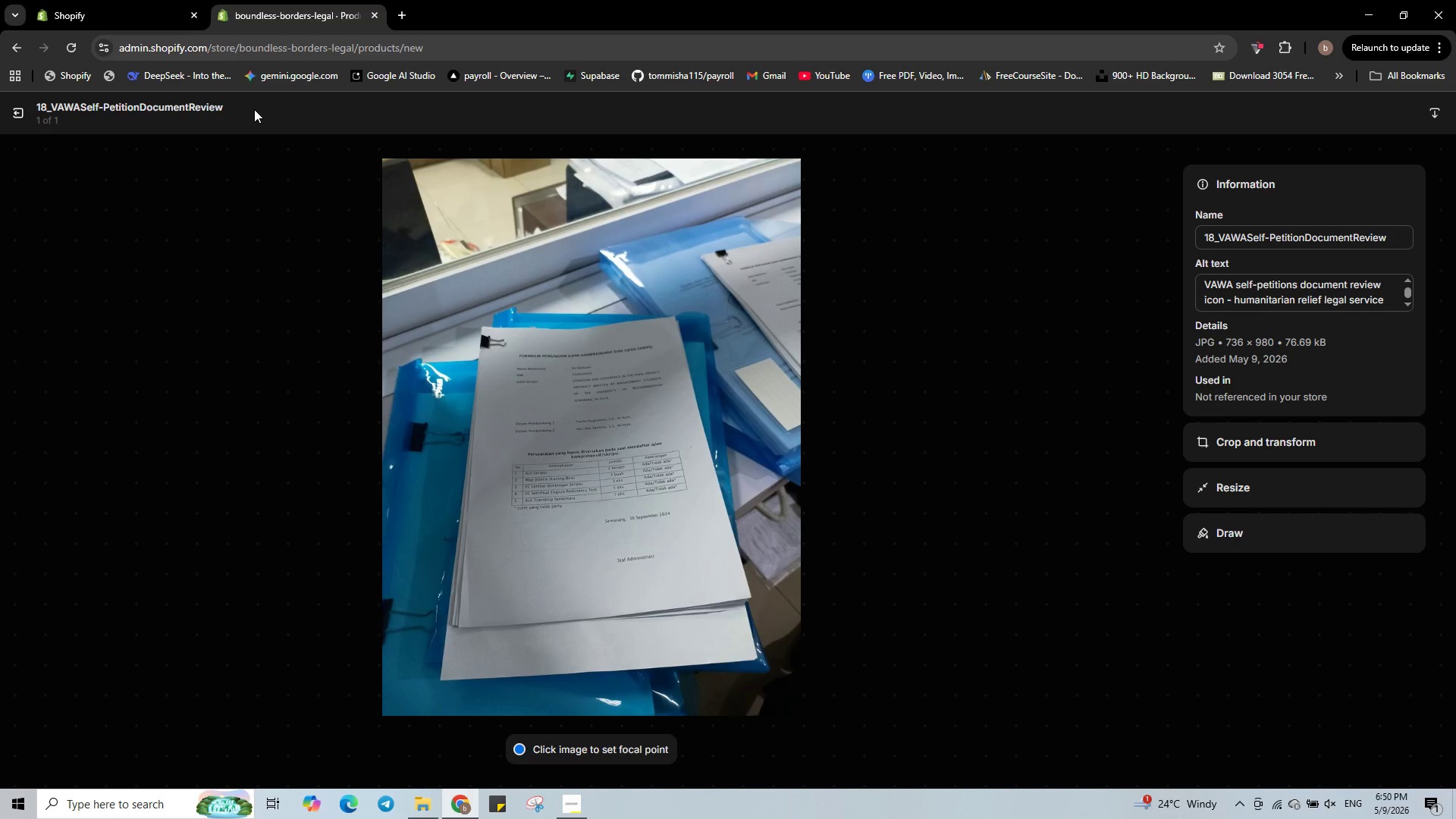 
left_click([15, 111])
 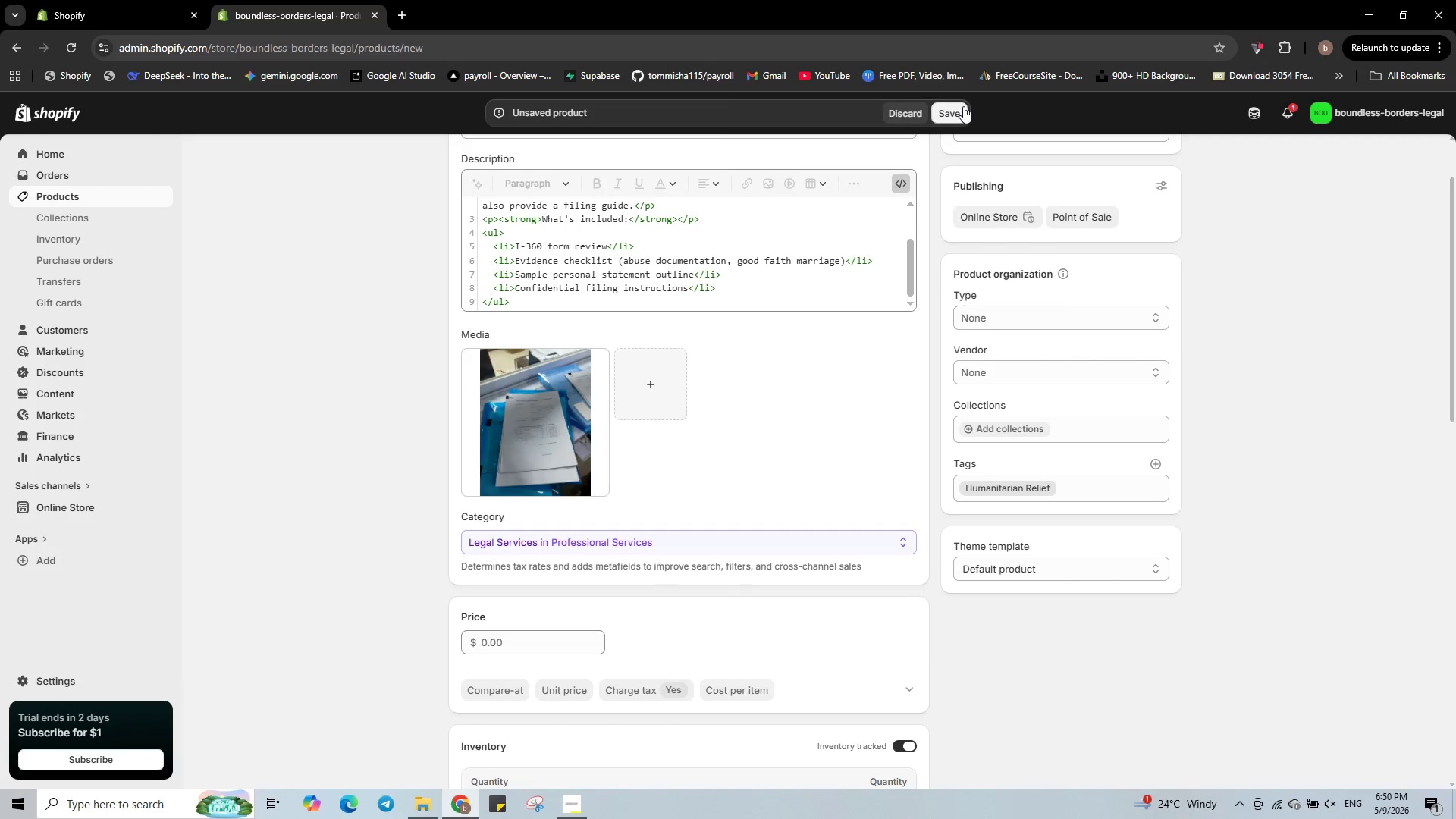 
left_click([957, 111])
 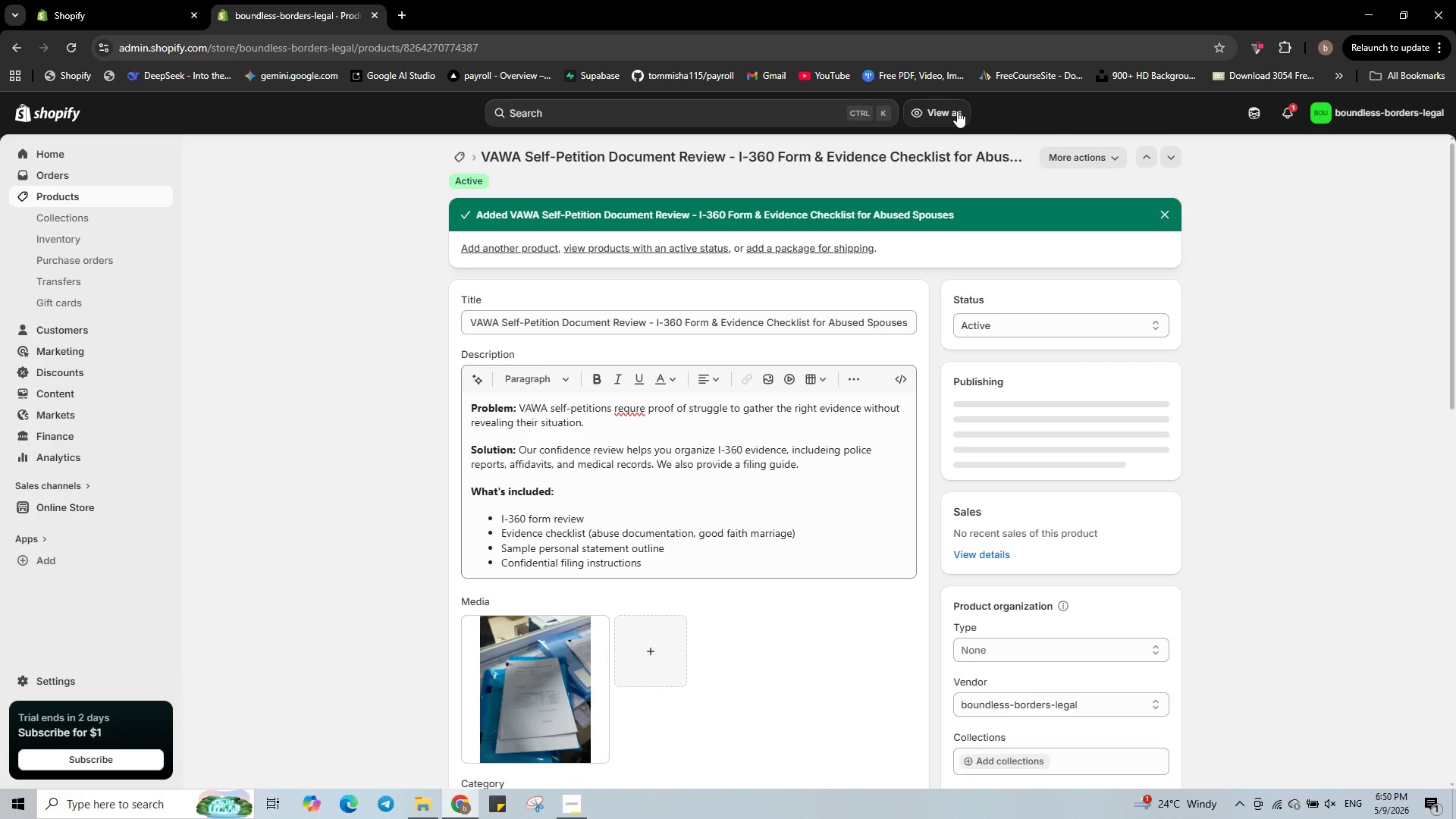 
wait(23.88)
 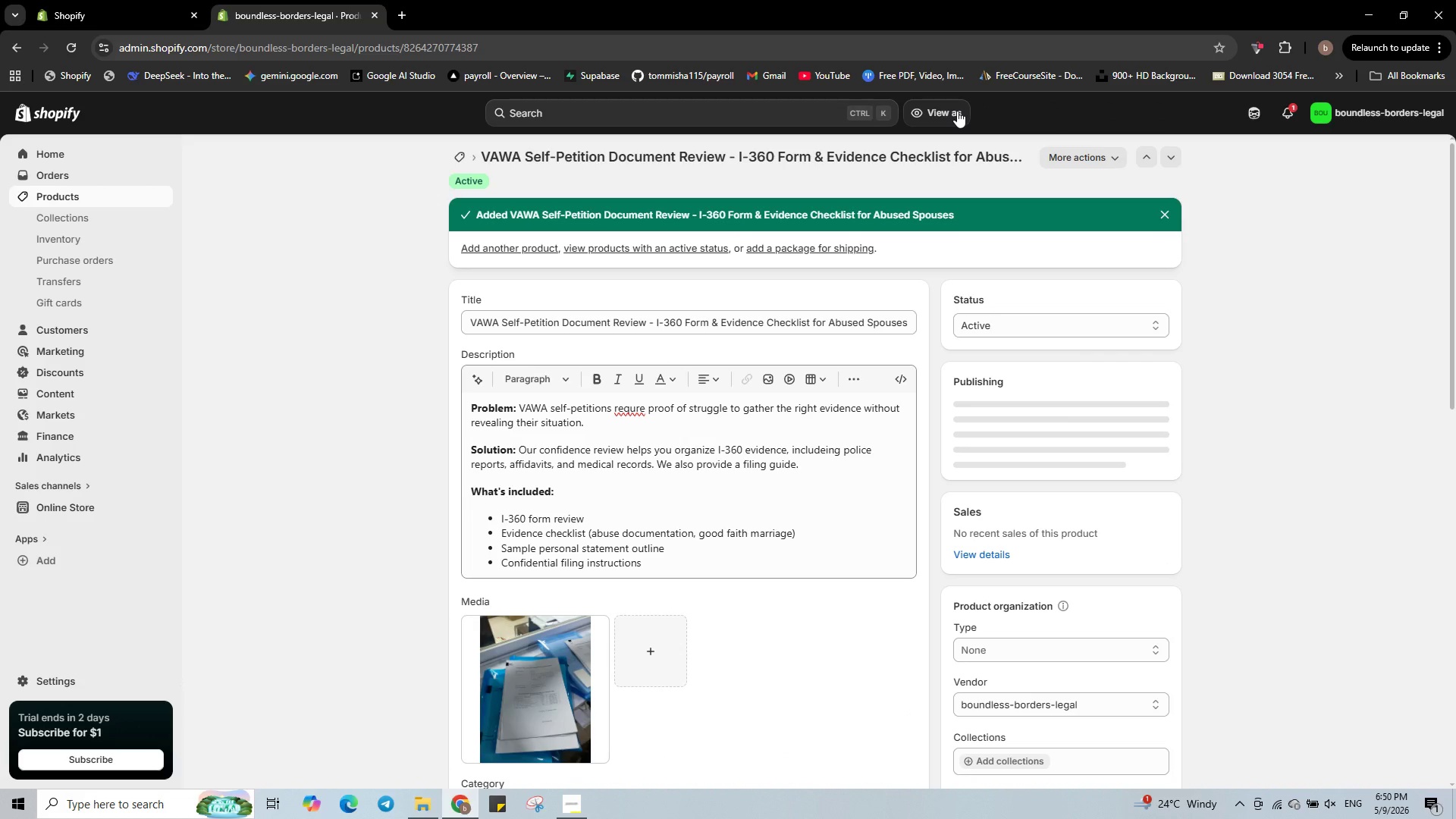 
right_click([639, 404])
 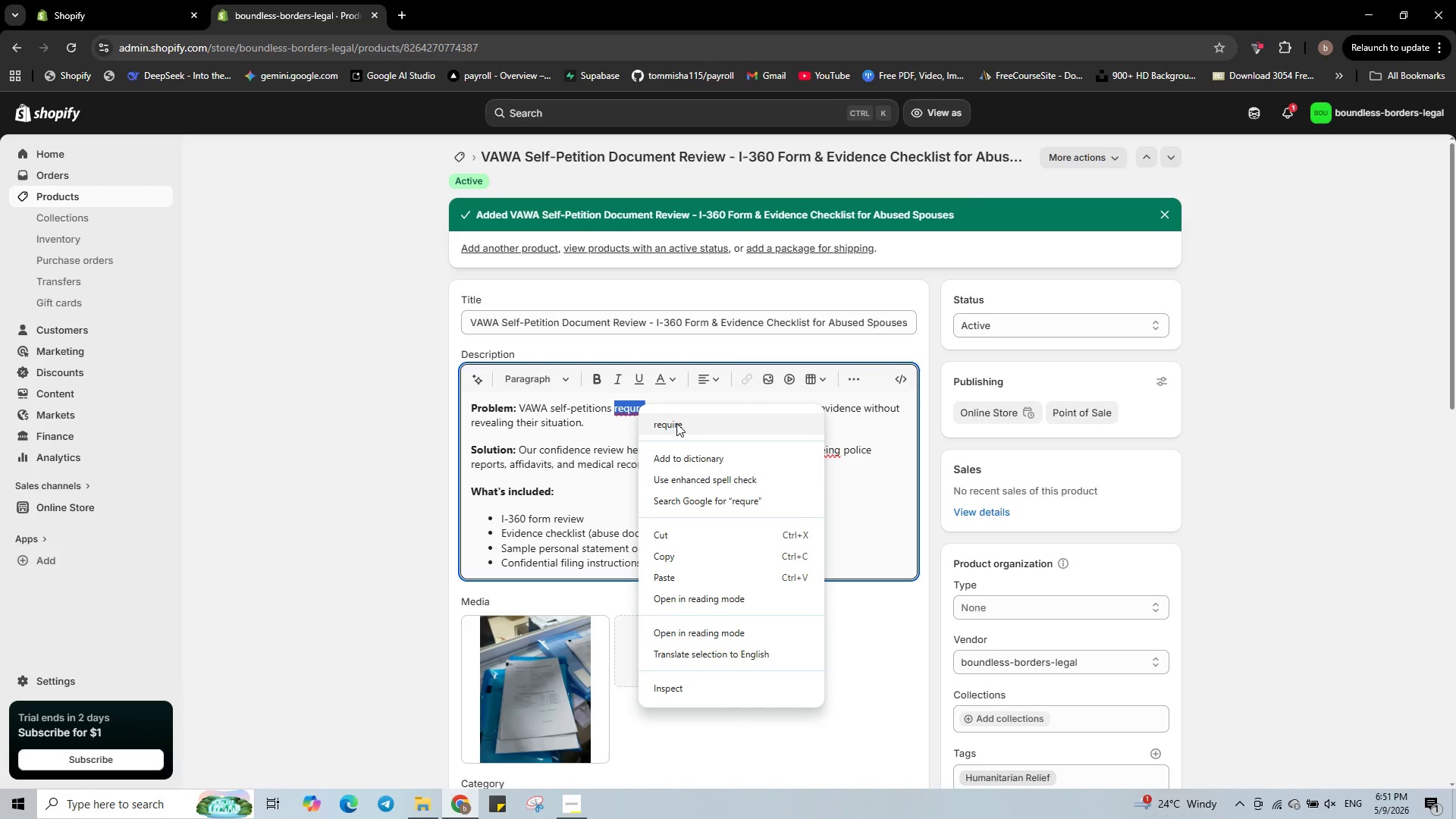 
left_click([676, 423])
 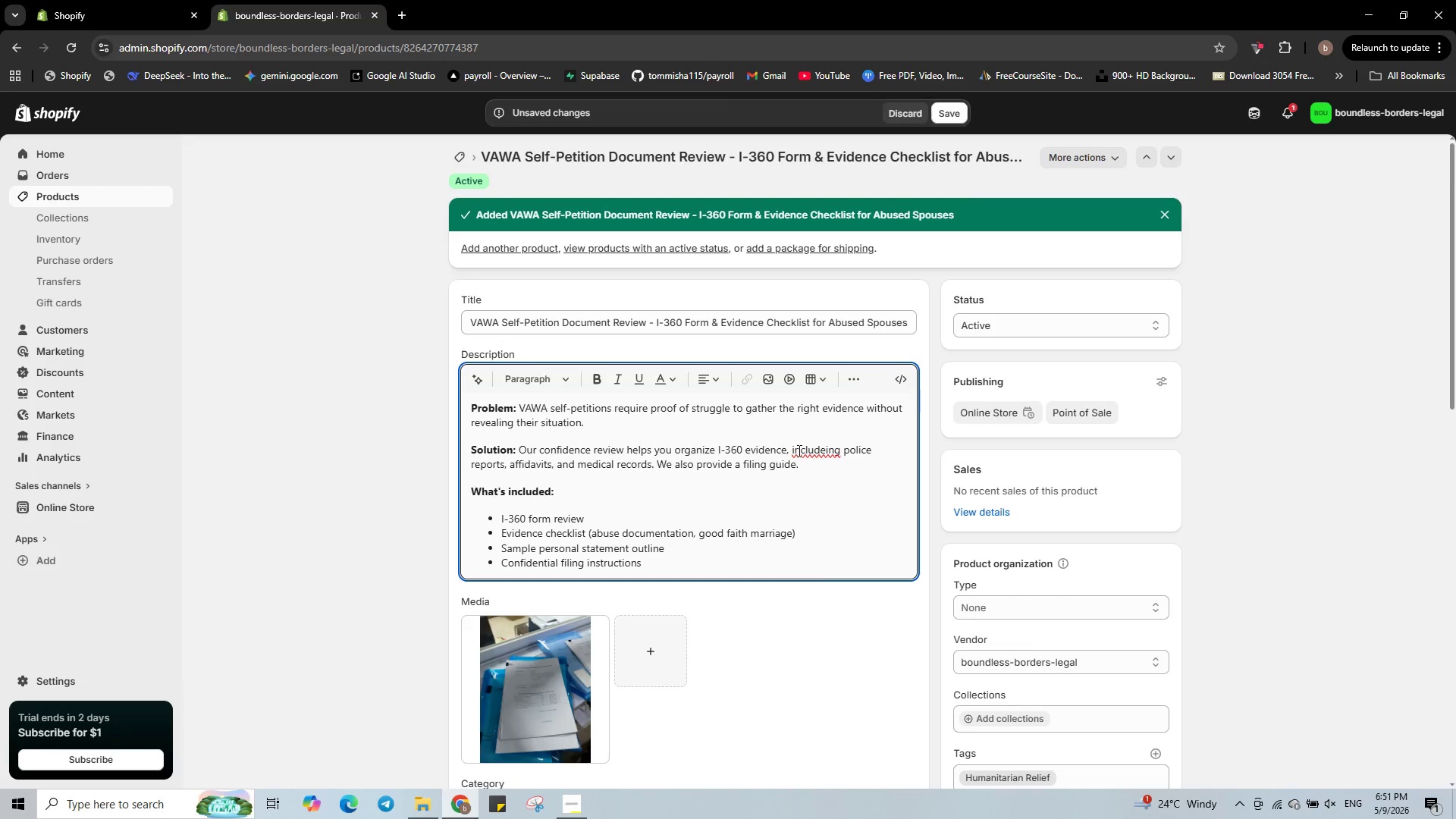 
right_click([825, 452])
 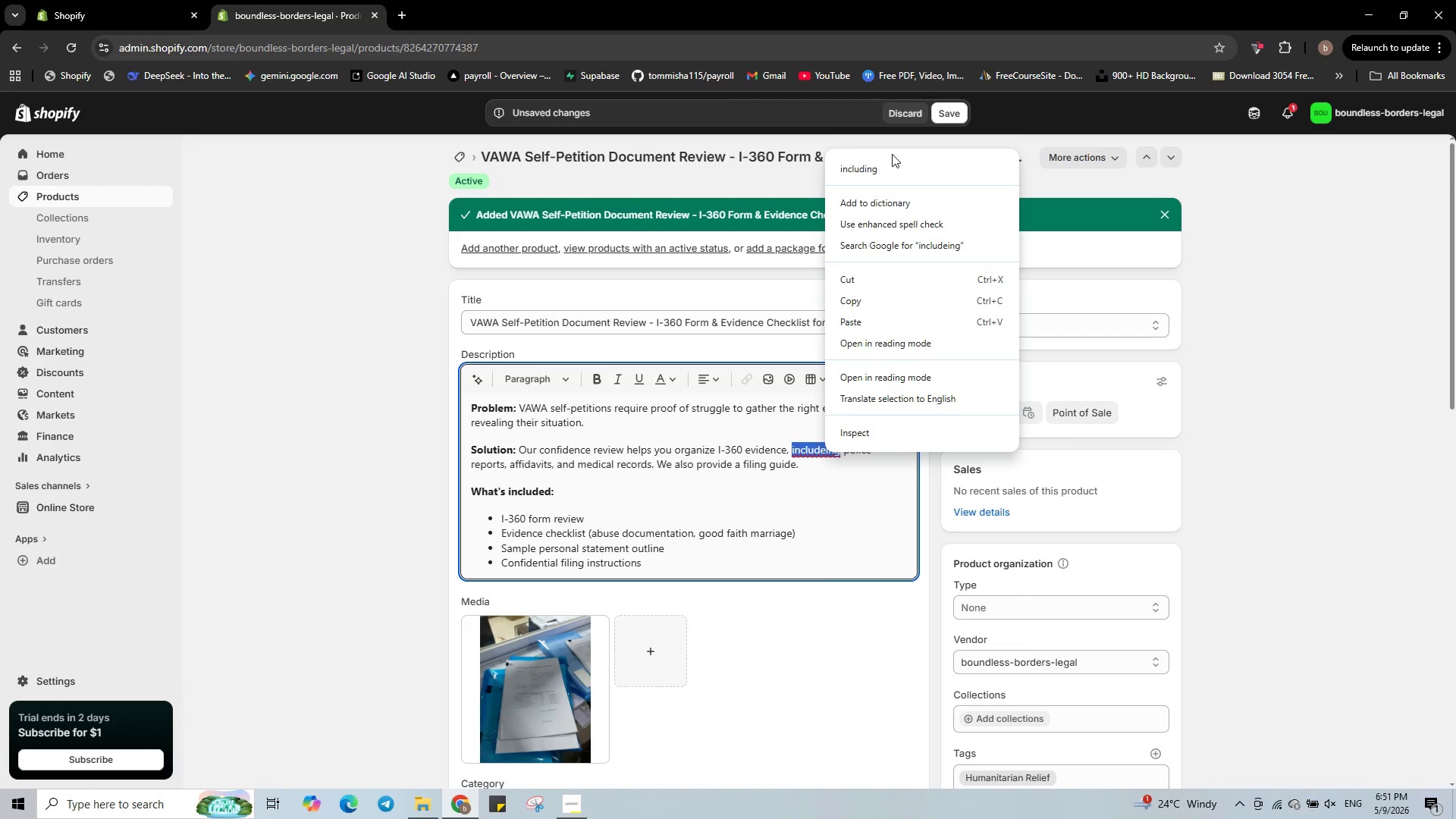 
left_click([892, 166])
 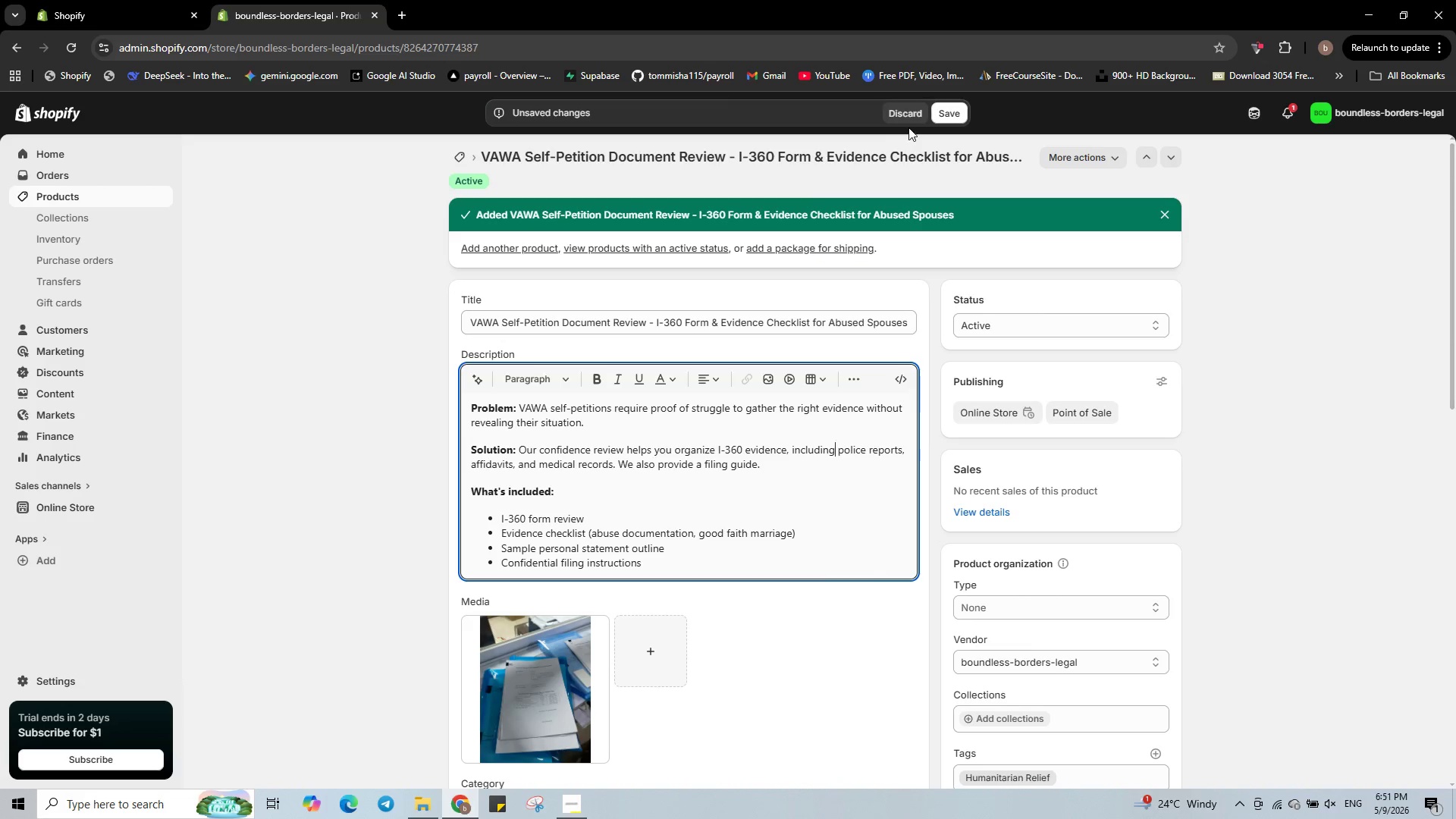 
left_click([948, 108])
 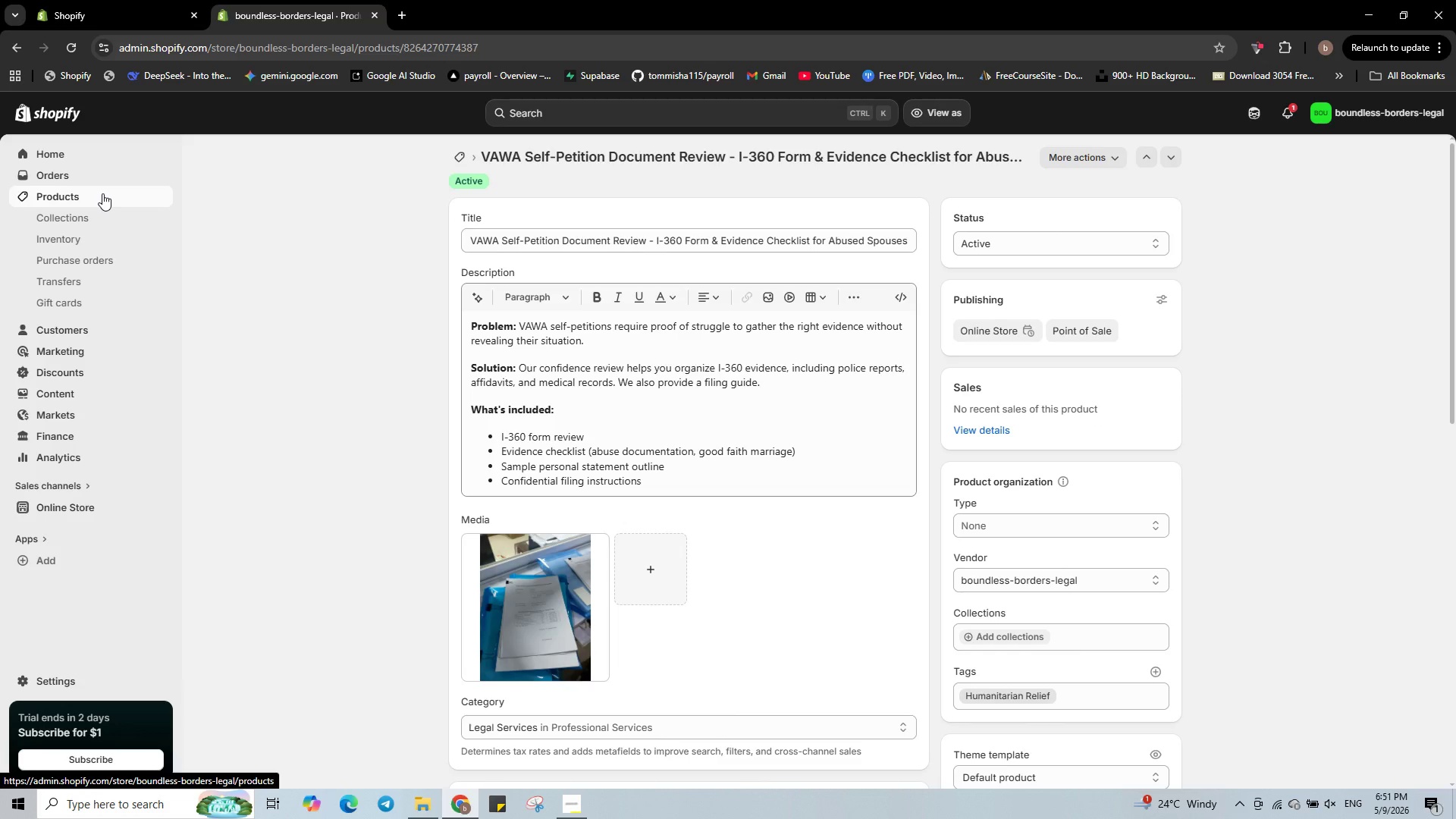 
wait(18.41)
 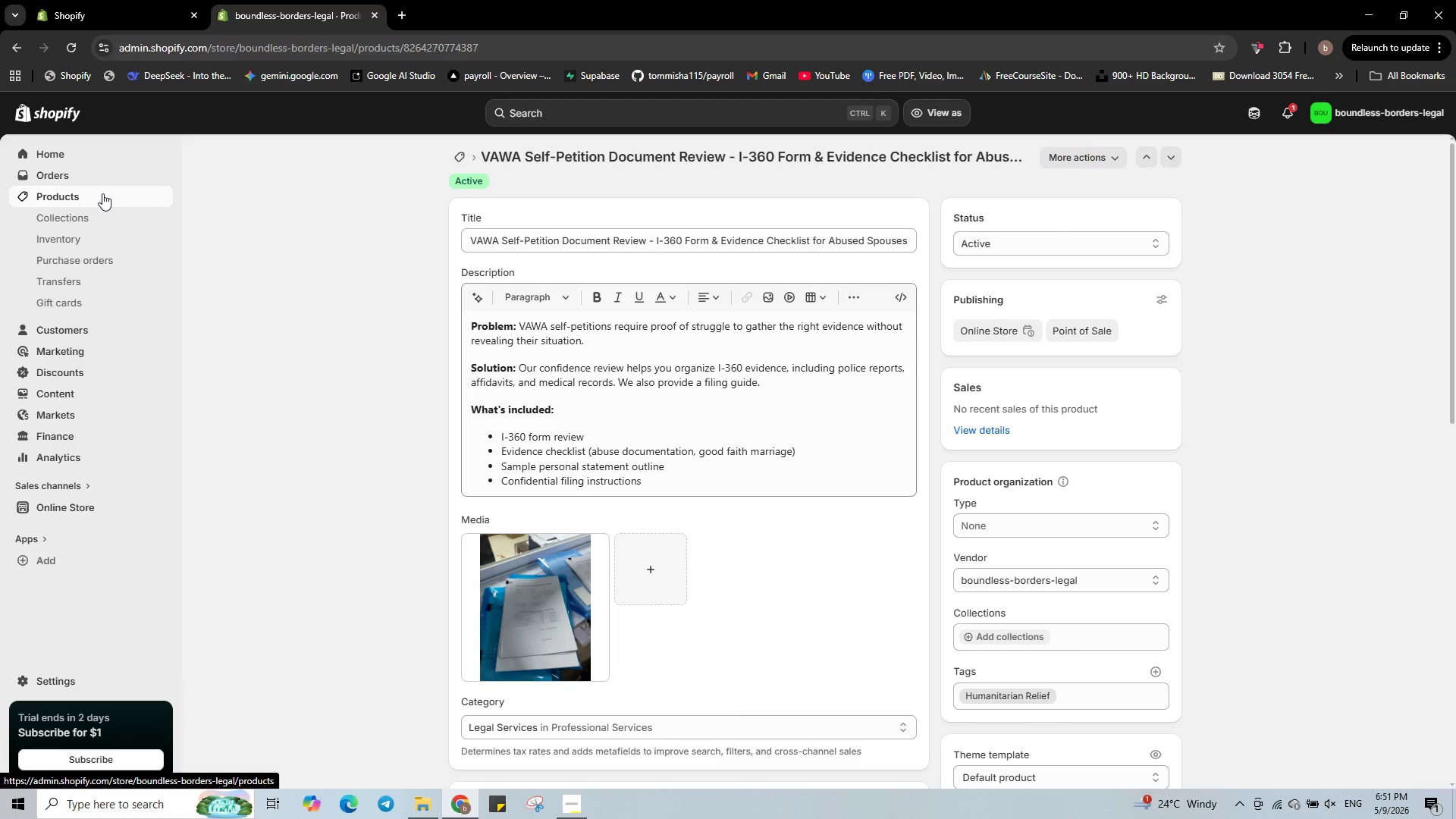 
left_click([136, 197])
 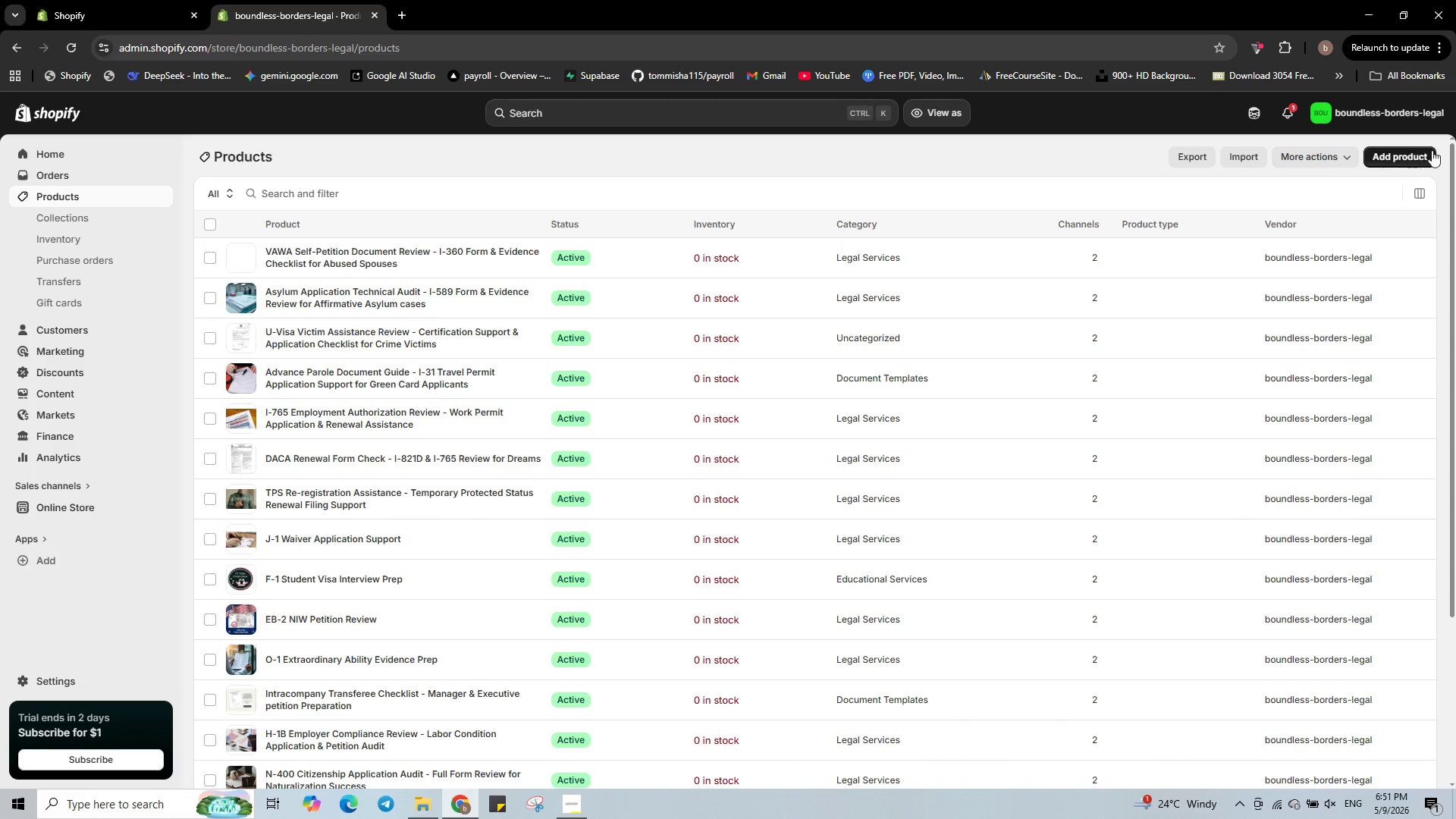 
left_click([1417, 150])
 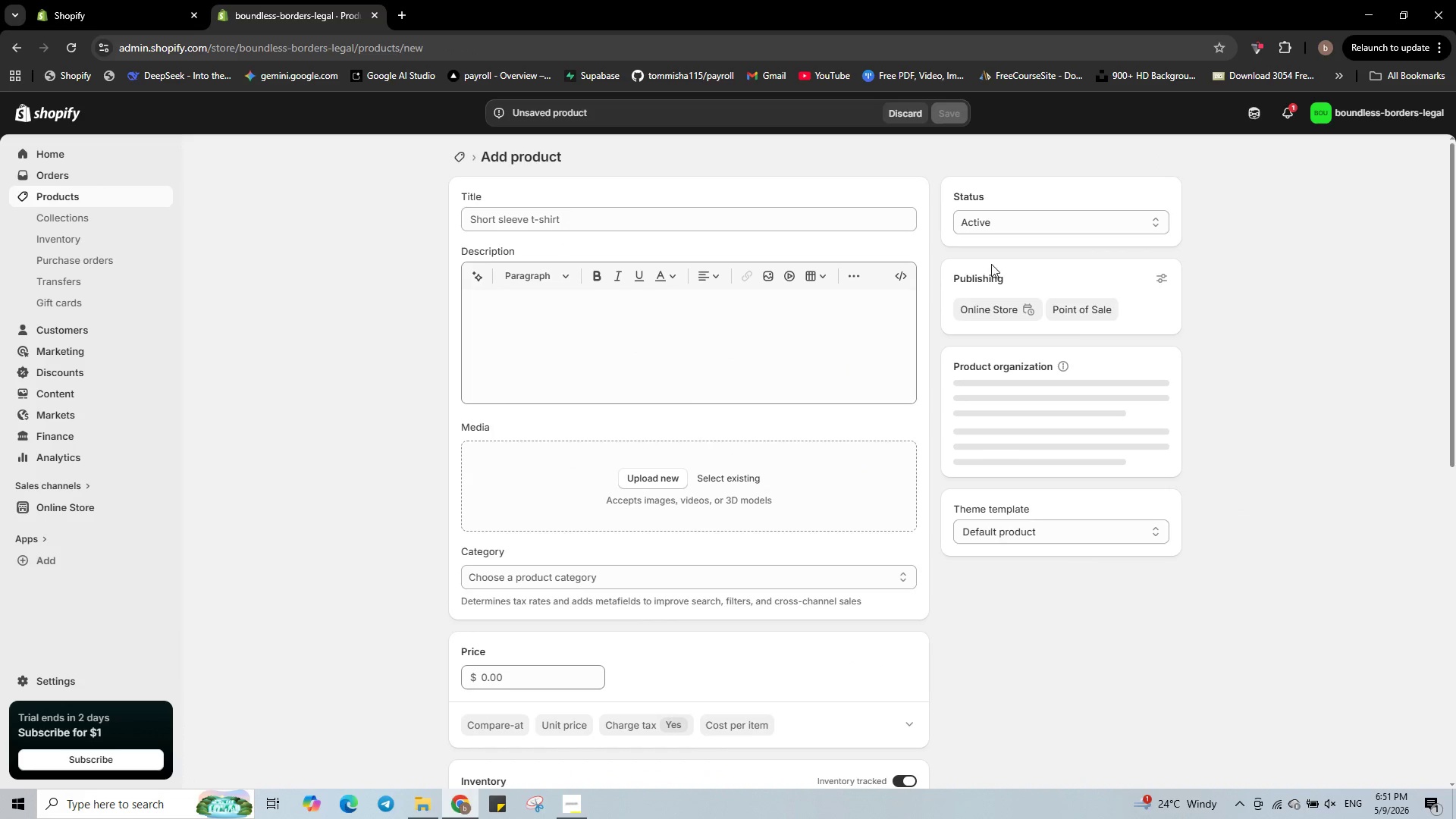 
left_click([890, 227])
 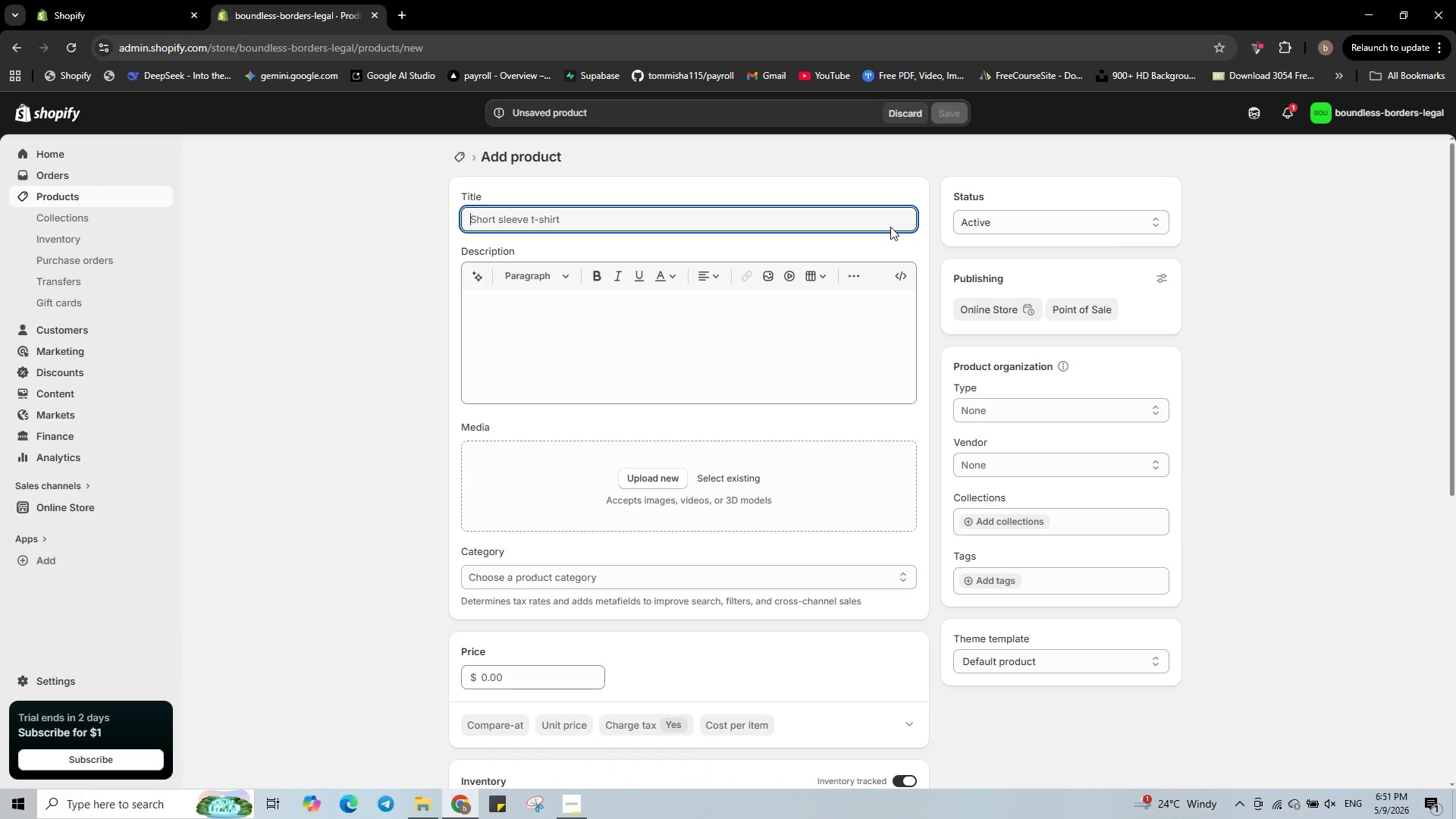 
type(TN Professional Visa Checklist - NAFTA?)
key(Backspace)
type(/USMCA Application Guide for Canadian & Mexican Professional)
 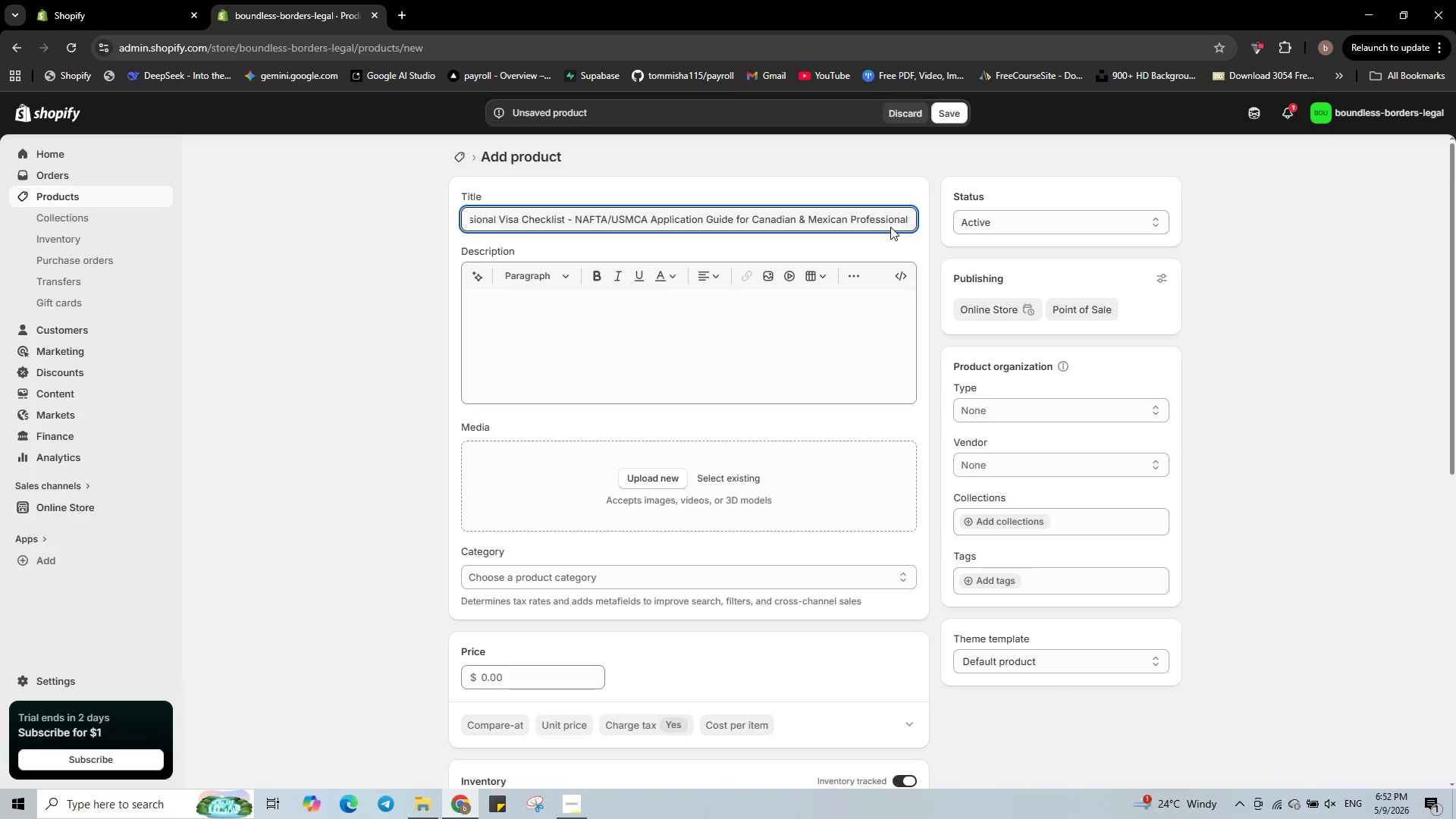 
left_click([905, 278])
 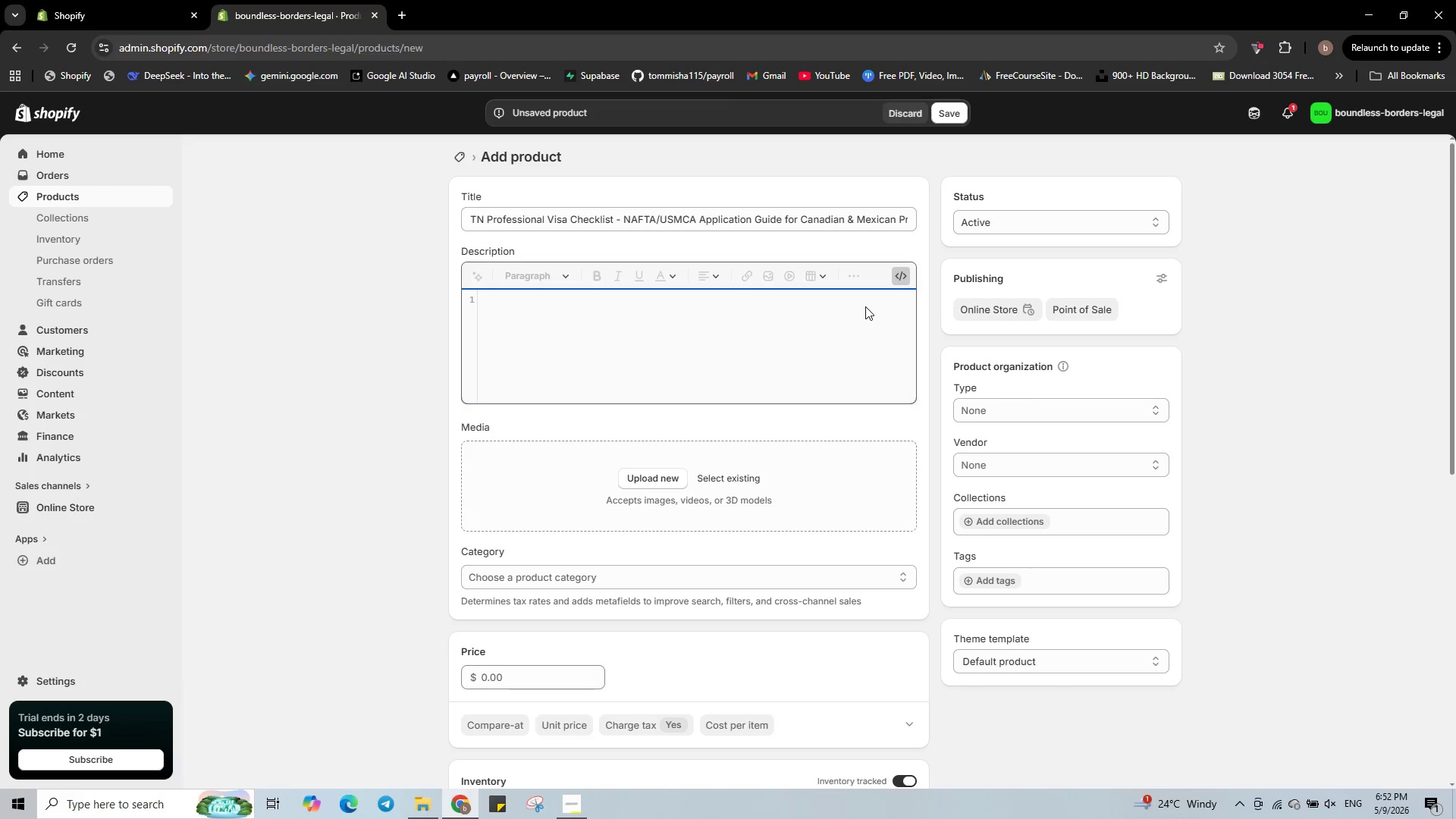 
type(<p><strong>O)
key(Backspace)
type(Problem:</strong> TN visa applicants must prove their professioal)
 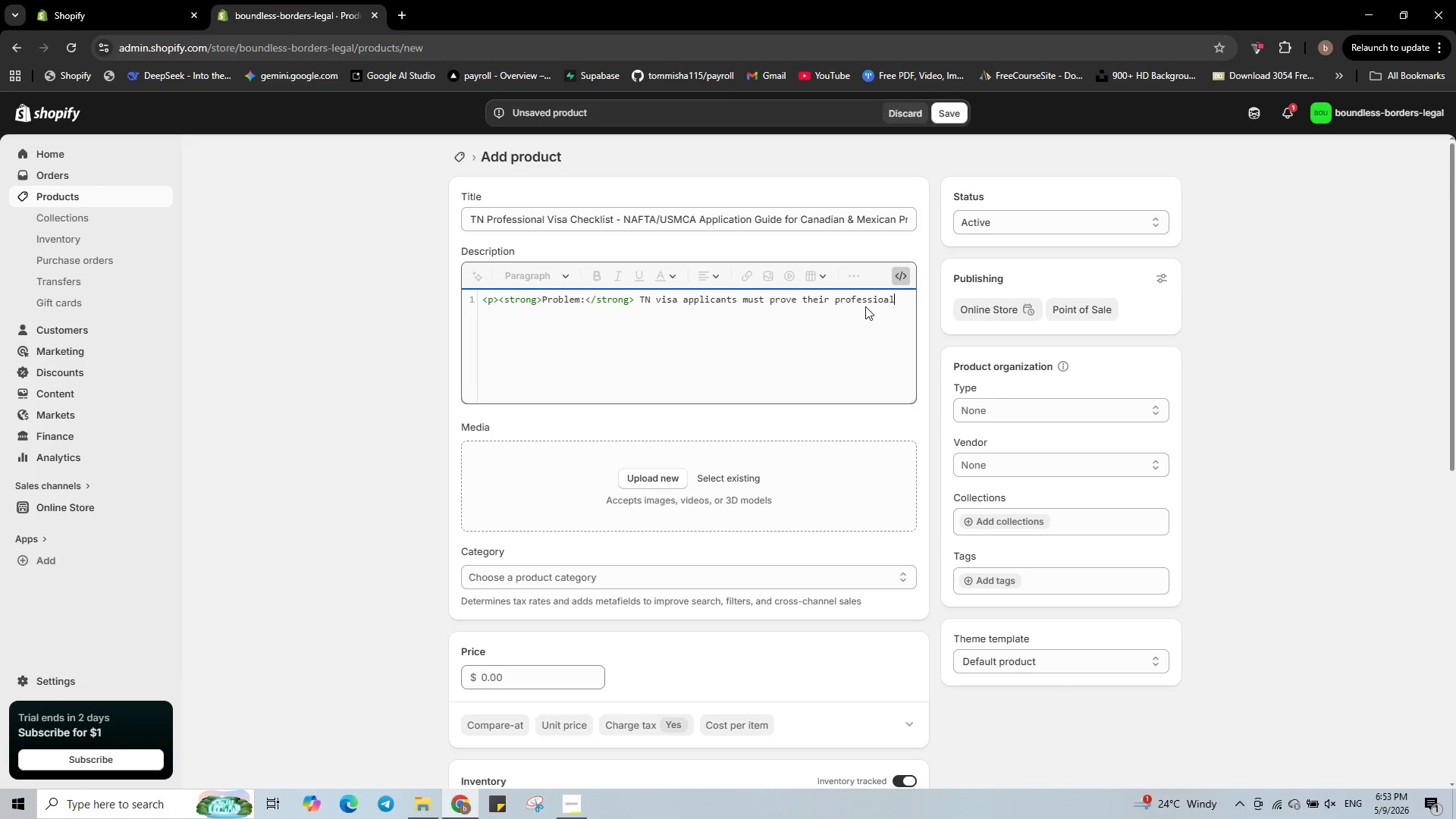 
wait(8.48)
 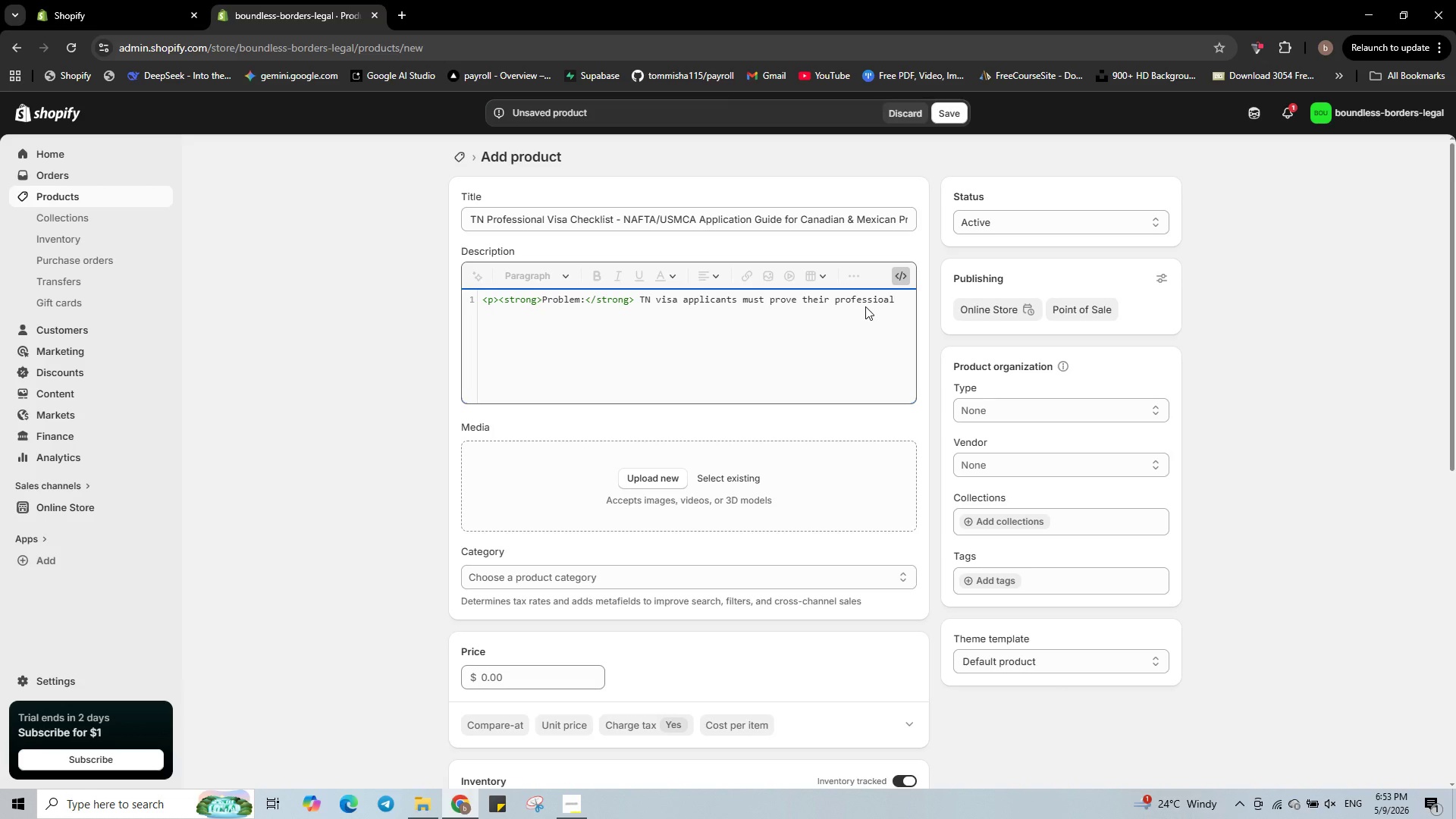 
key(Backspace)
key(Backspace)
type(n is on the list and have a quilify)
 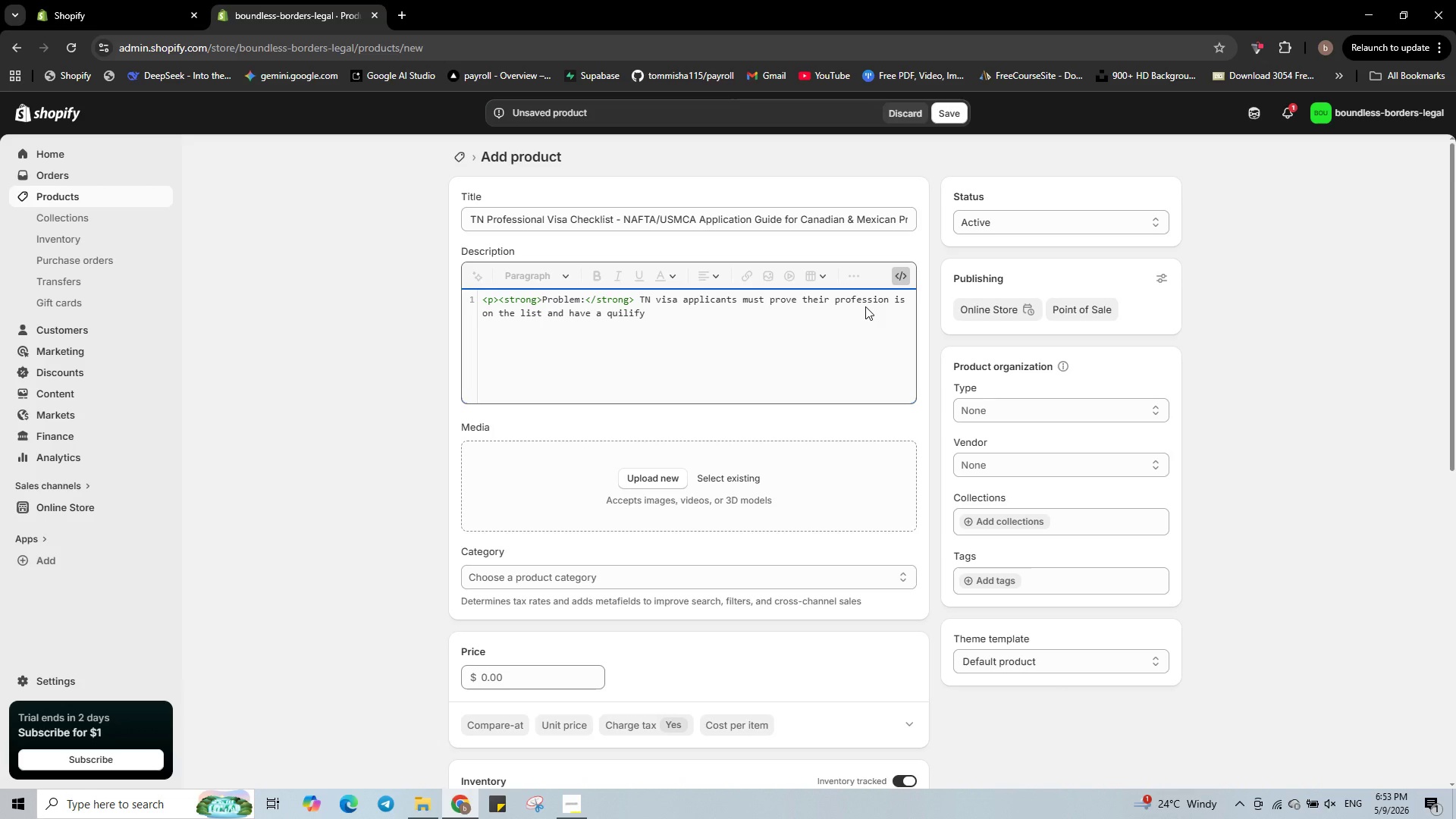 
type(ing job offer. CBP officers often scrutinise educational equivalency.)
 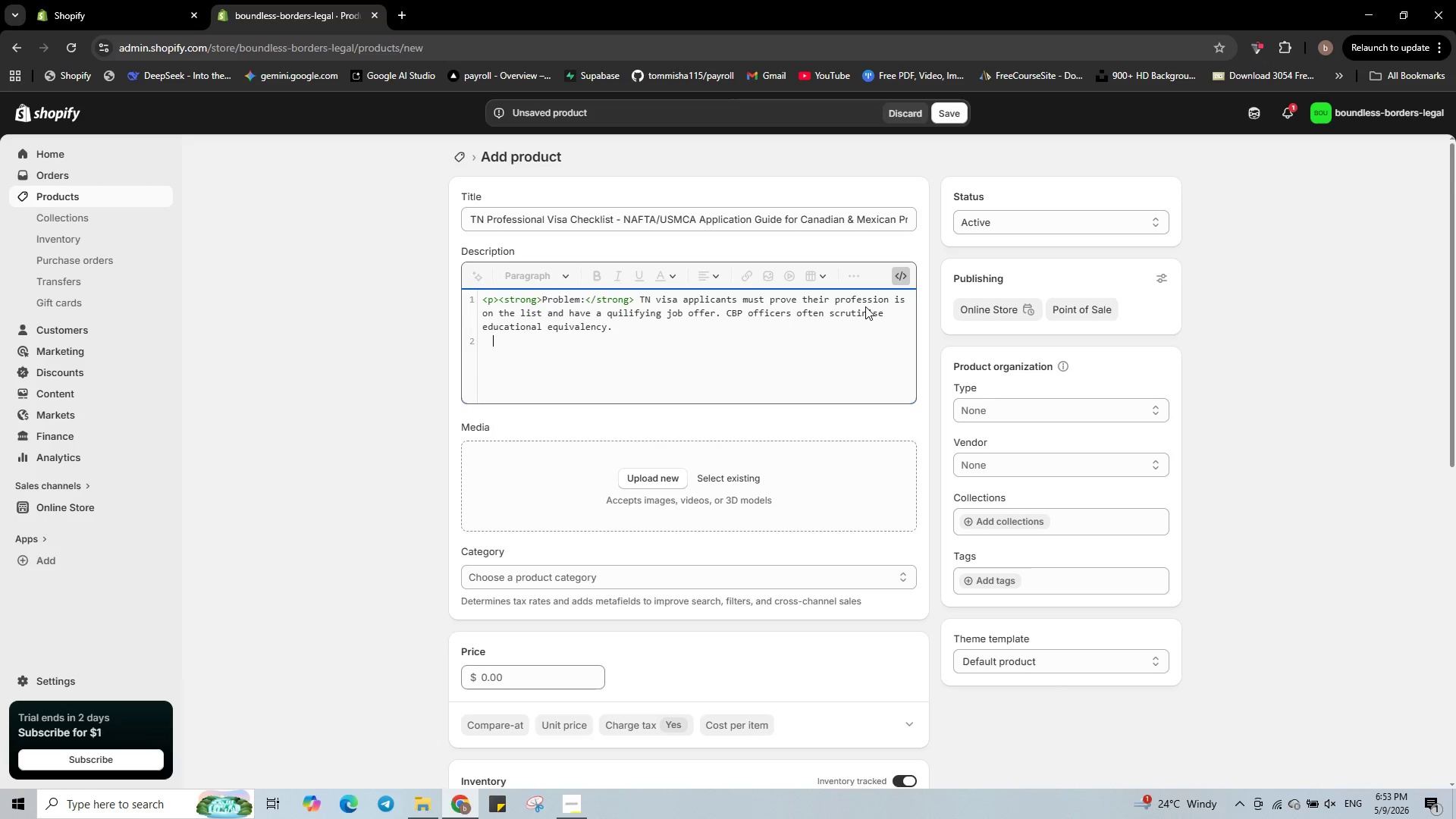 
 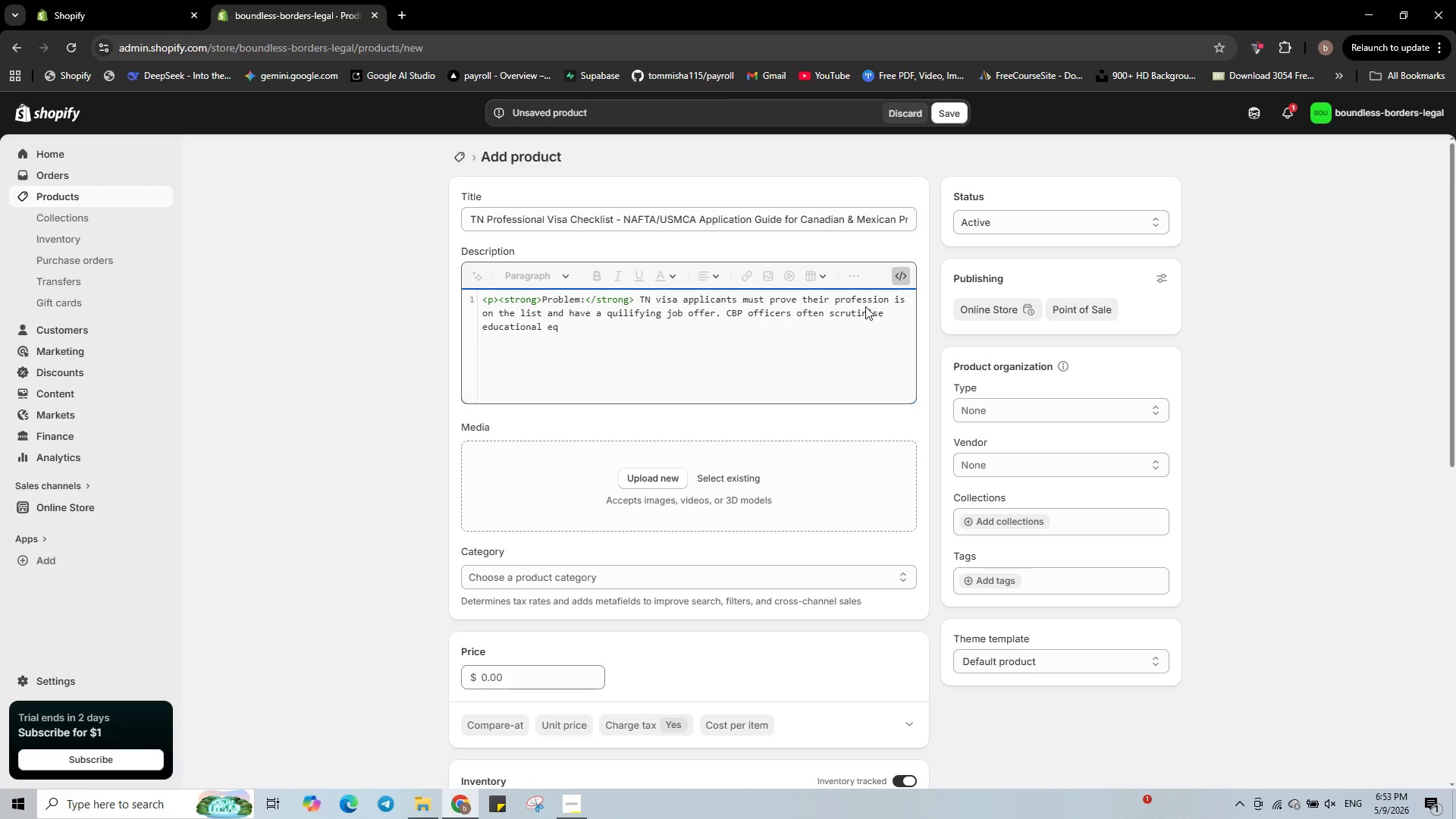 
key(Enter)
 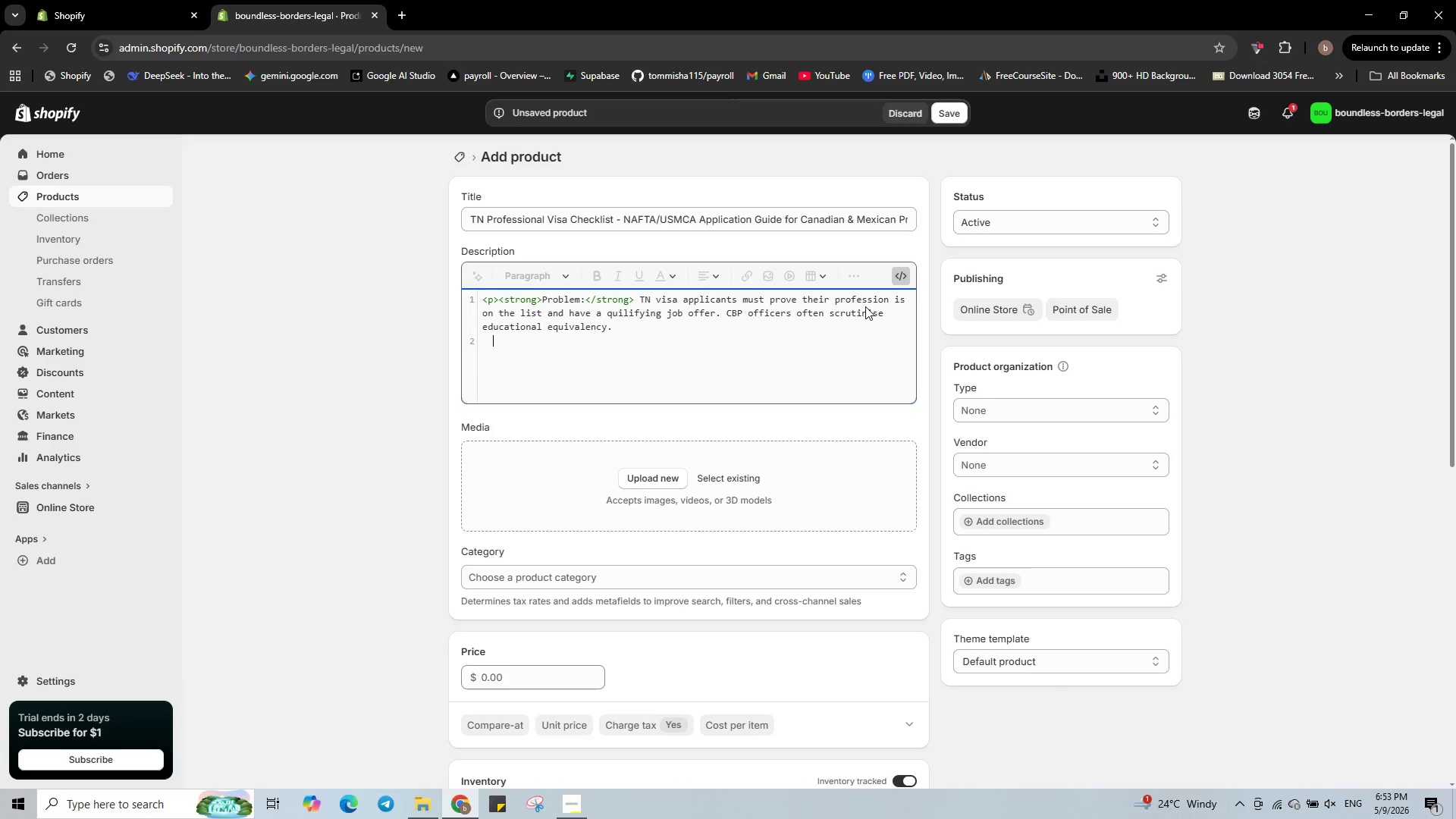 
hold_key(key=ShiftRight, duration=0.34)
 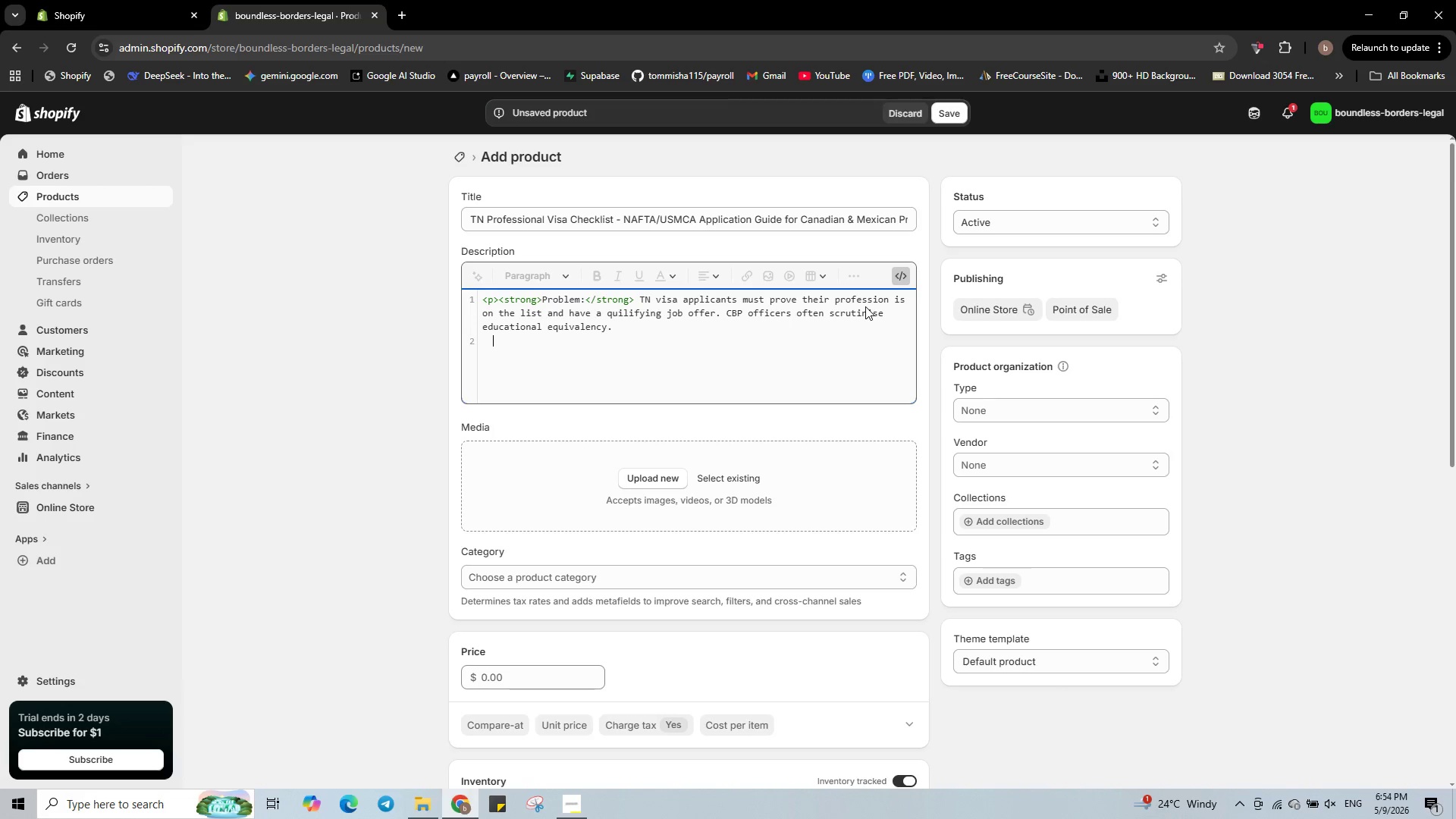 
key(Backspace)
 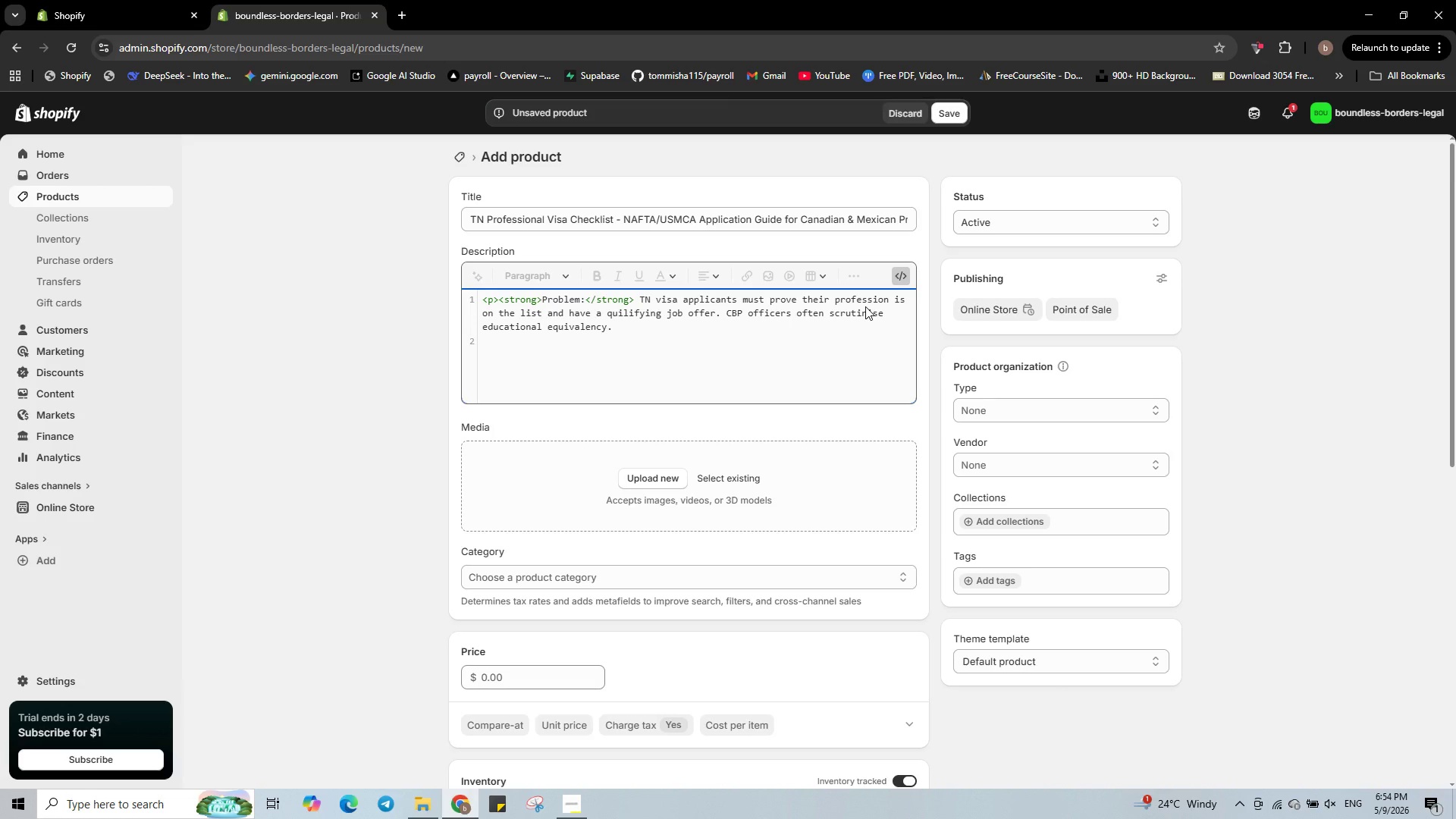 
key(Backspace)
 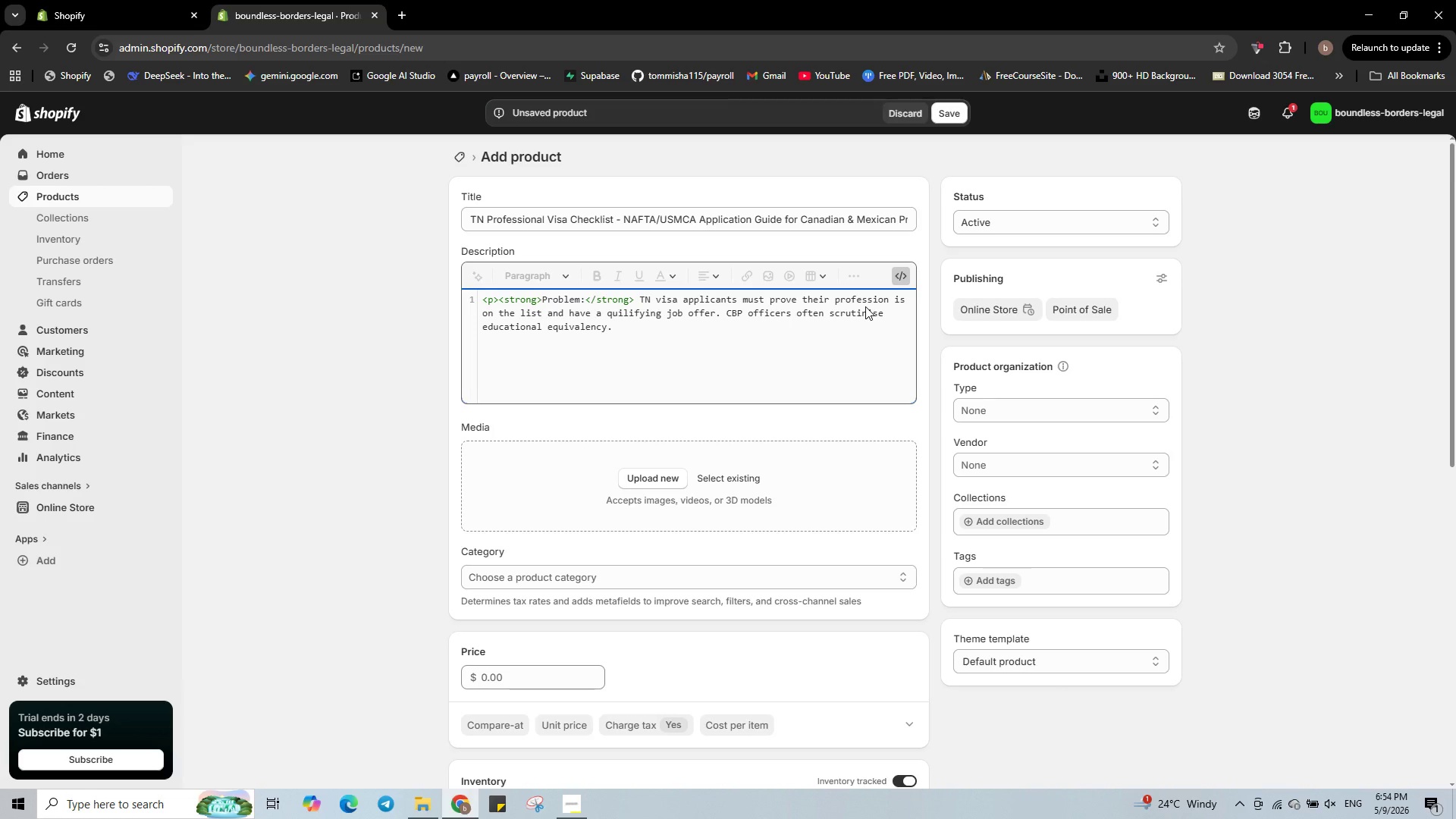 
key(Backspace)
 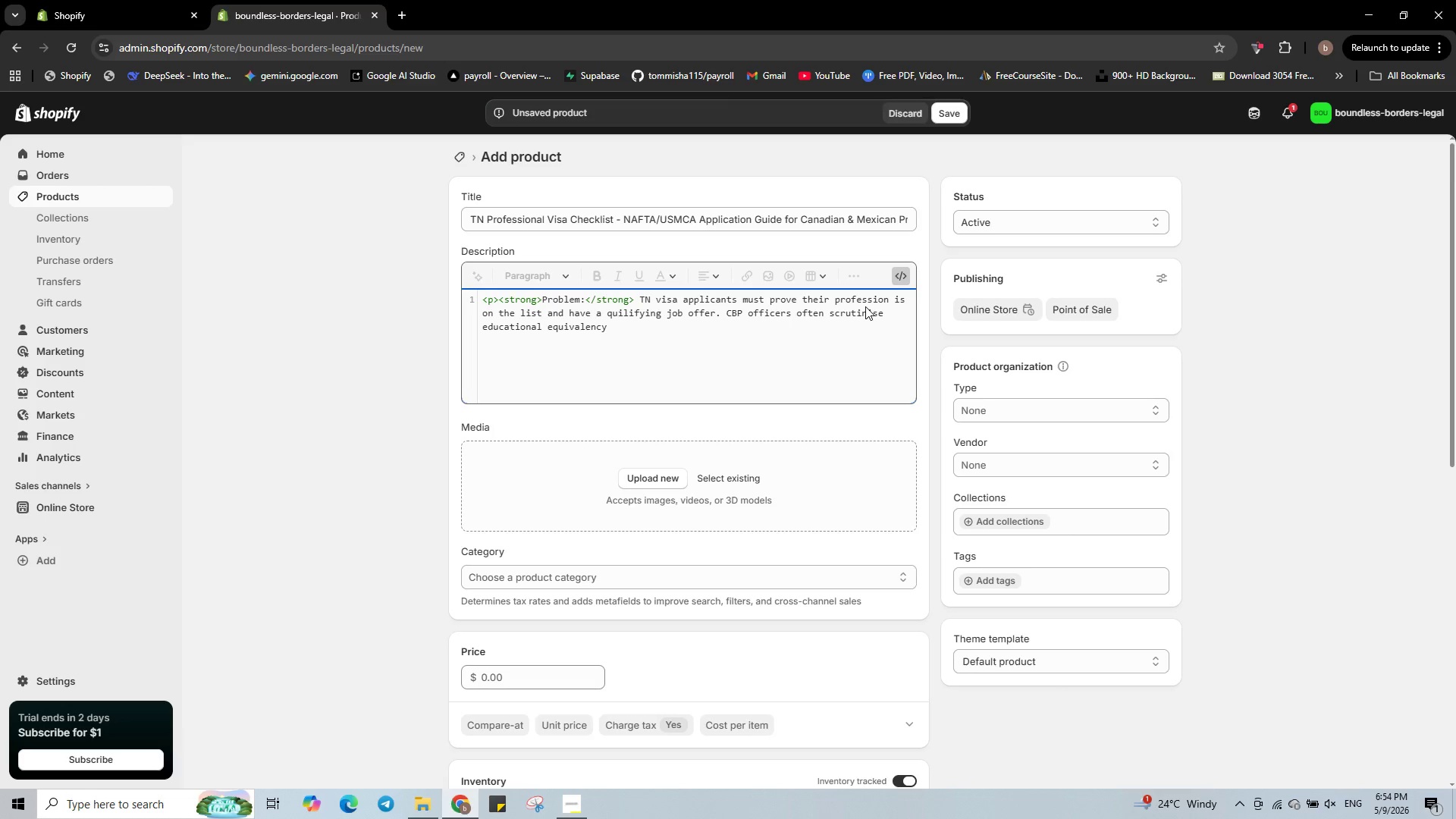 
key(Shift+Comma)
 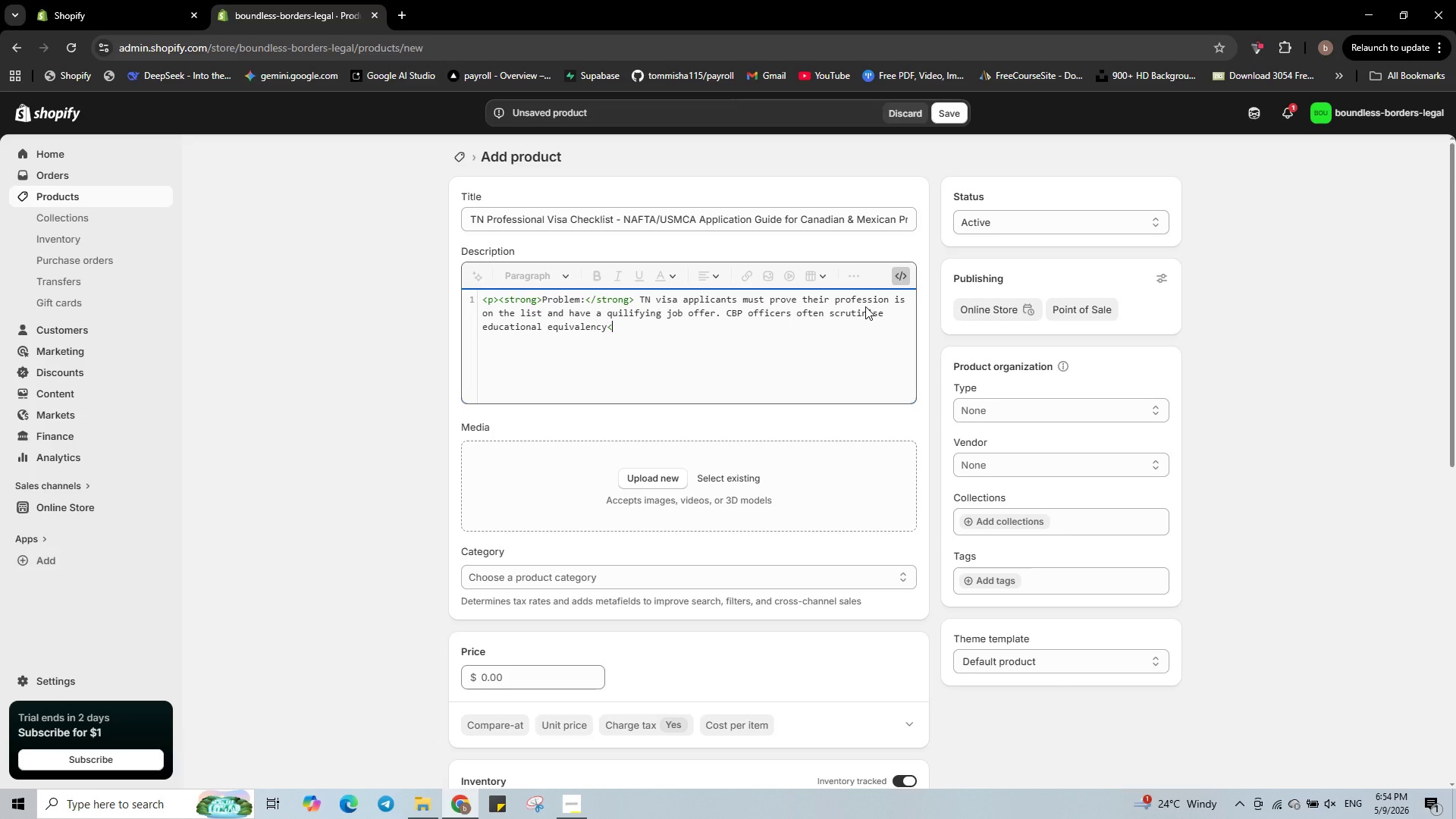 
key(Slash)
 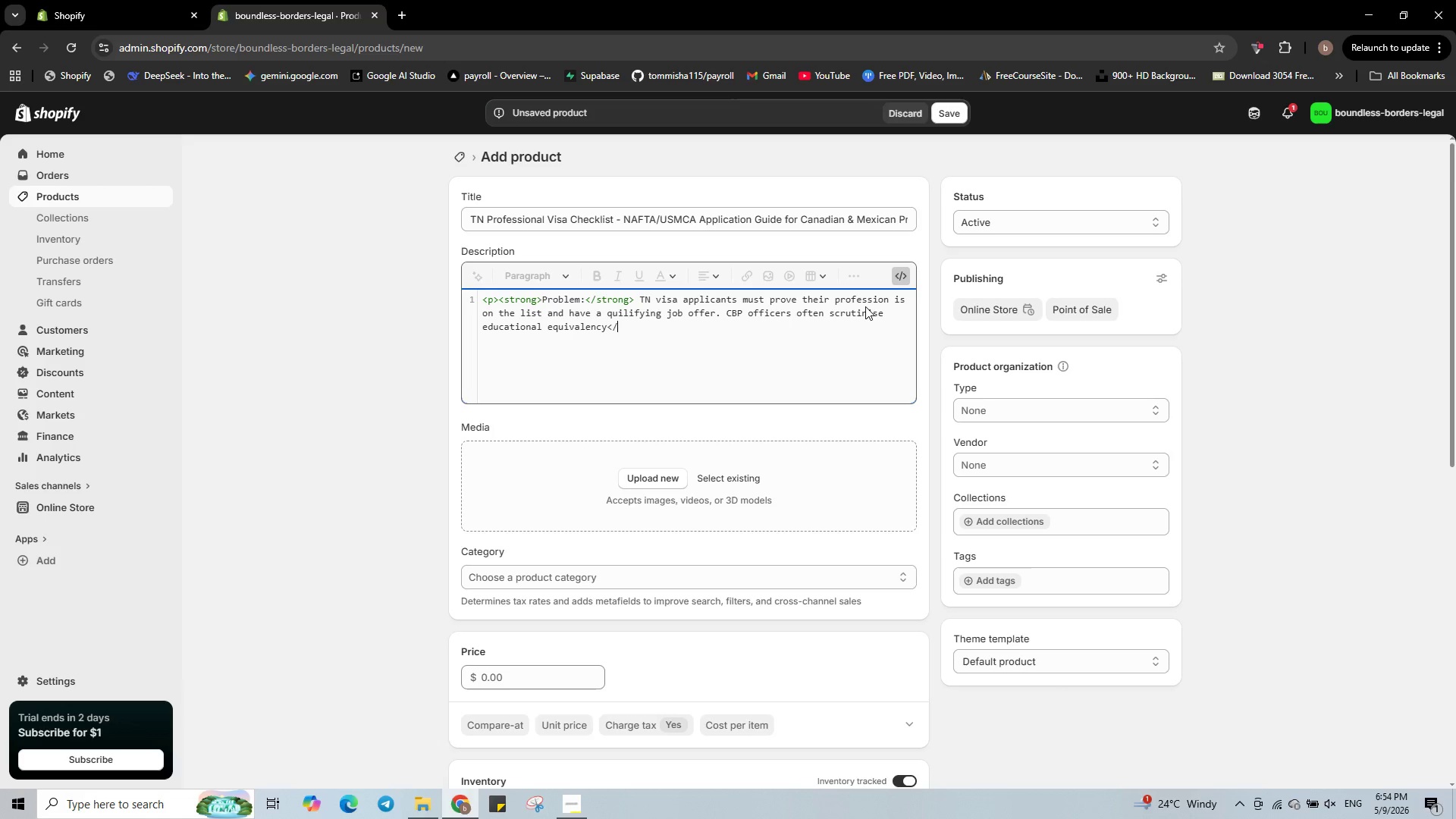 
key(P)
 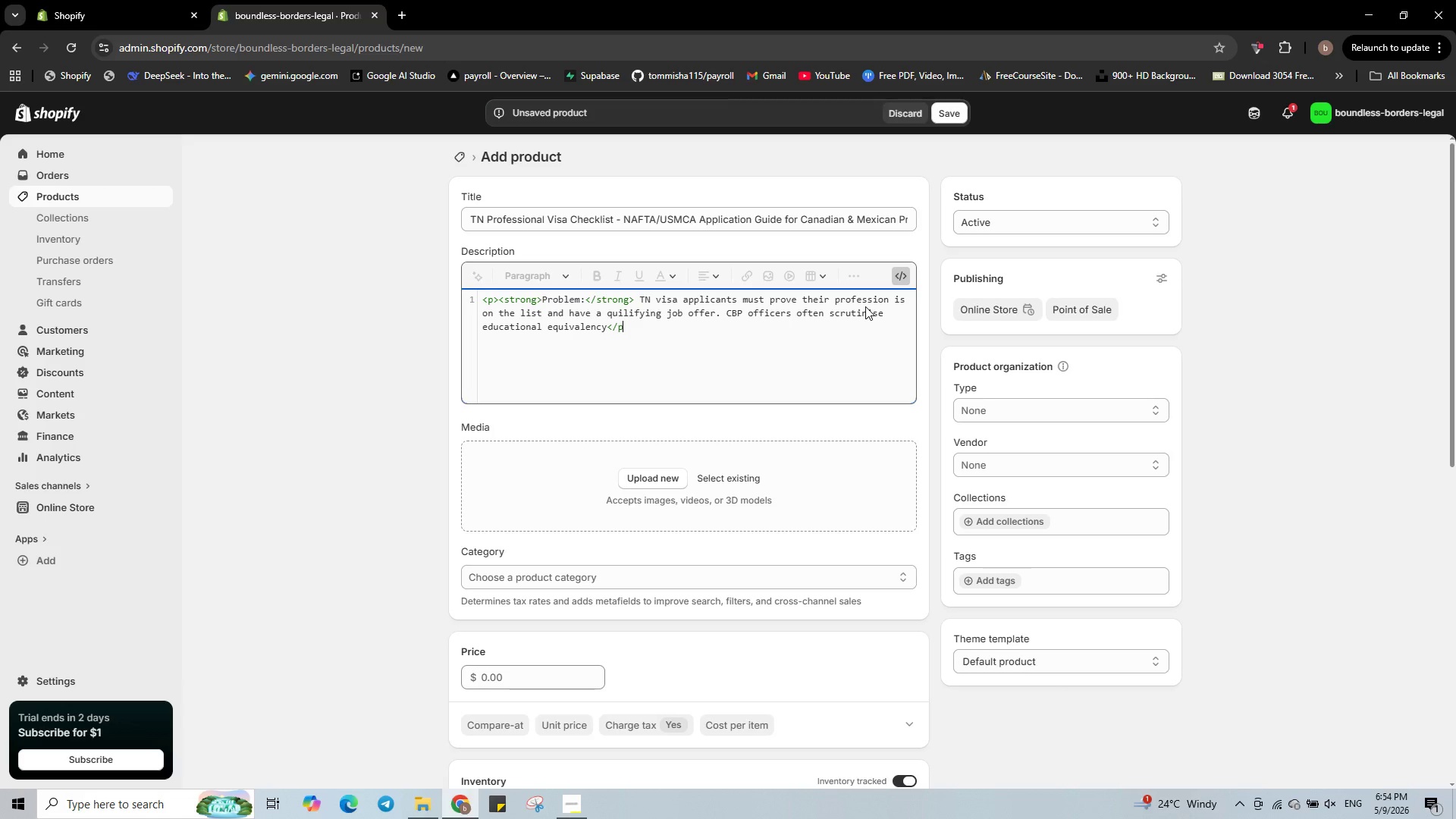 
key(Shift+Period)
 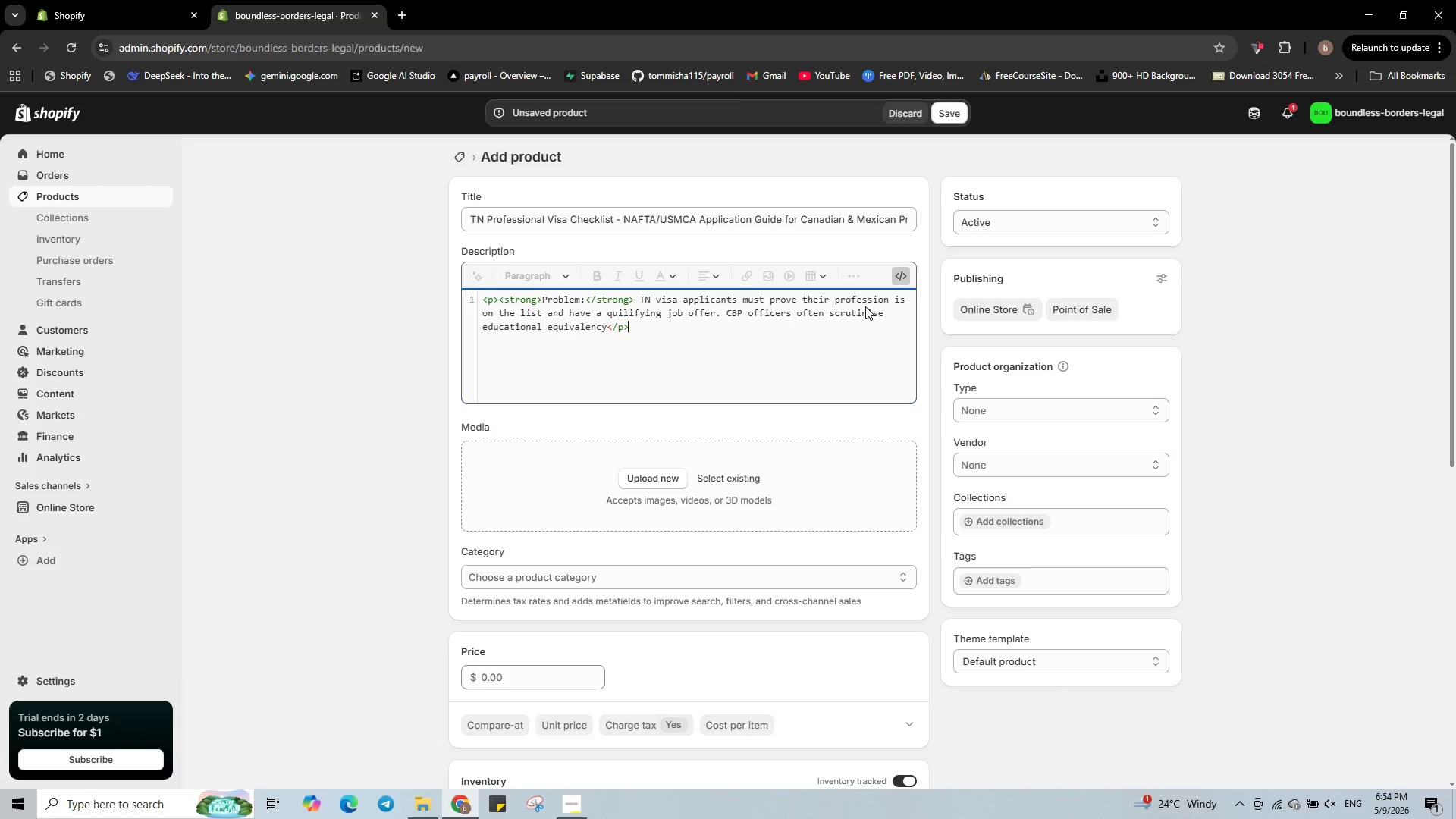 
key(ArrowLeft)
 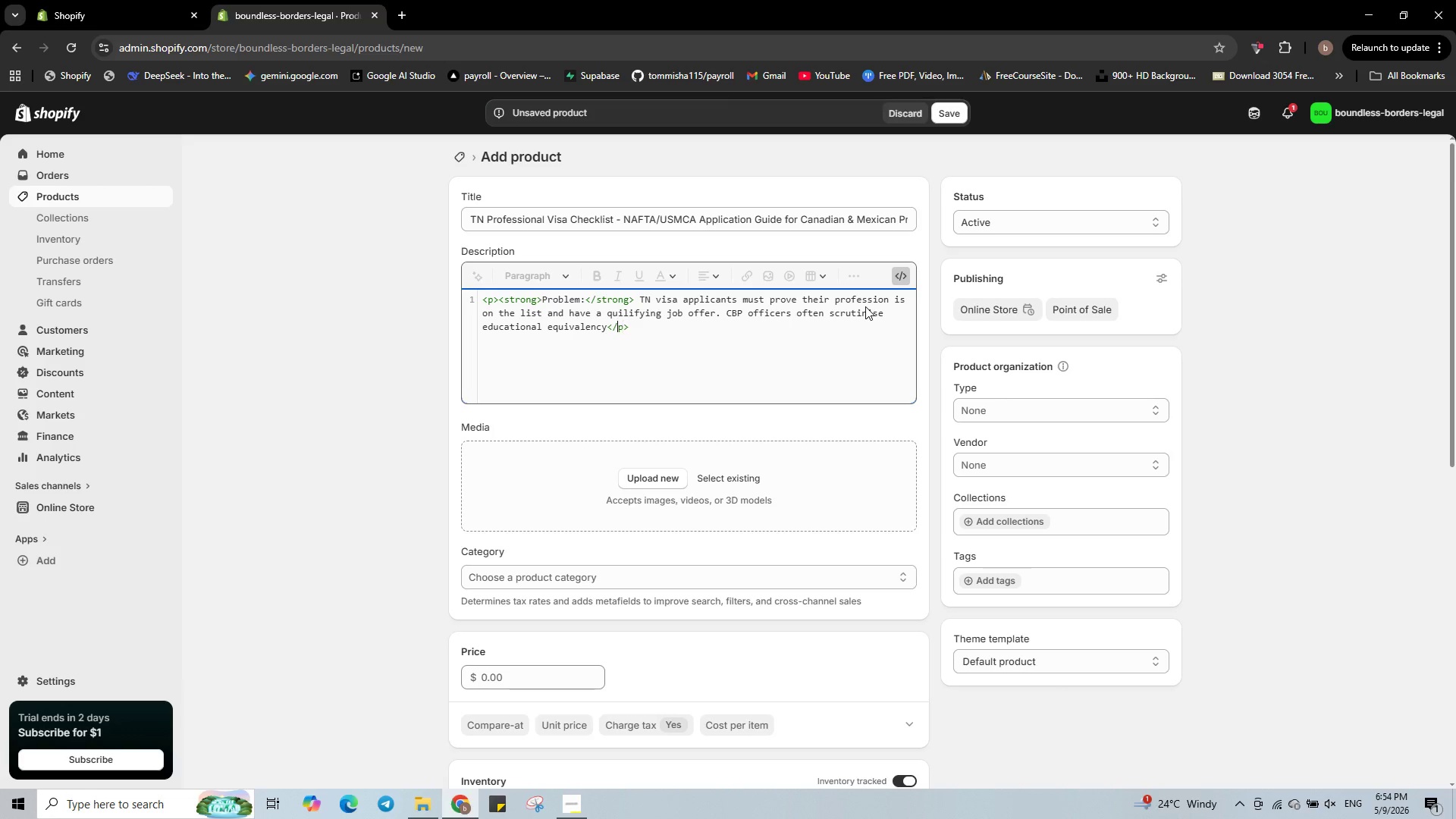 
key(ArrowLeft)
 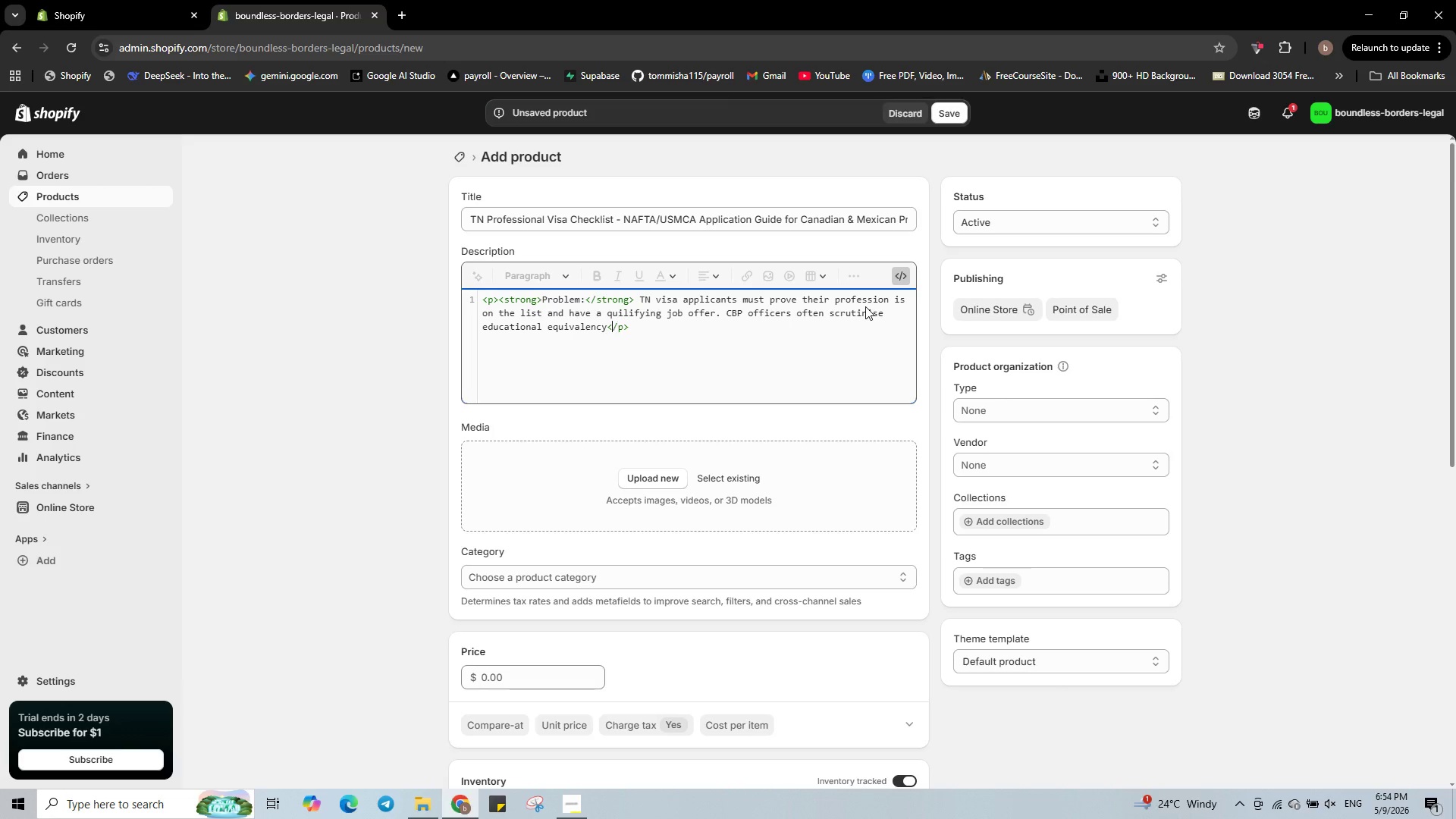 
key(ArrowLeft)
 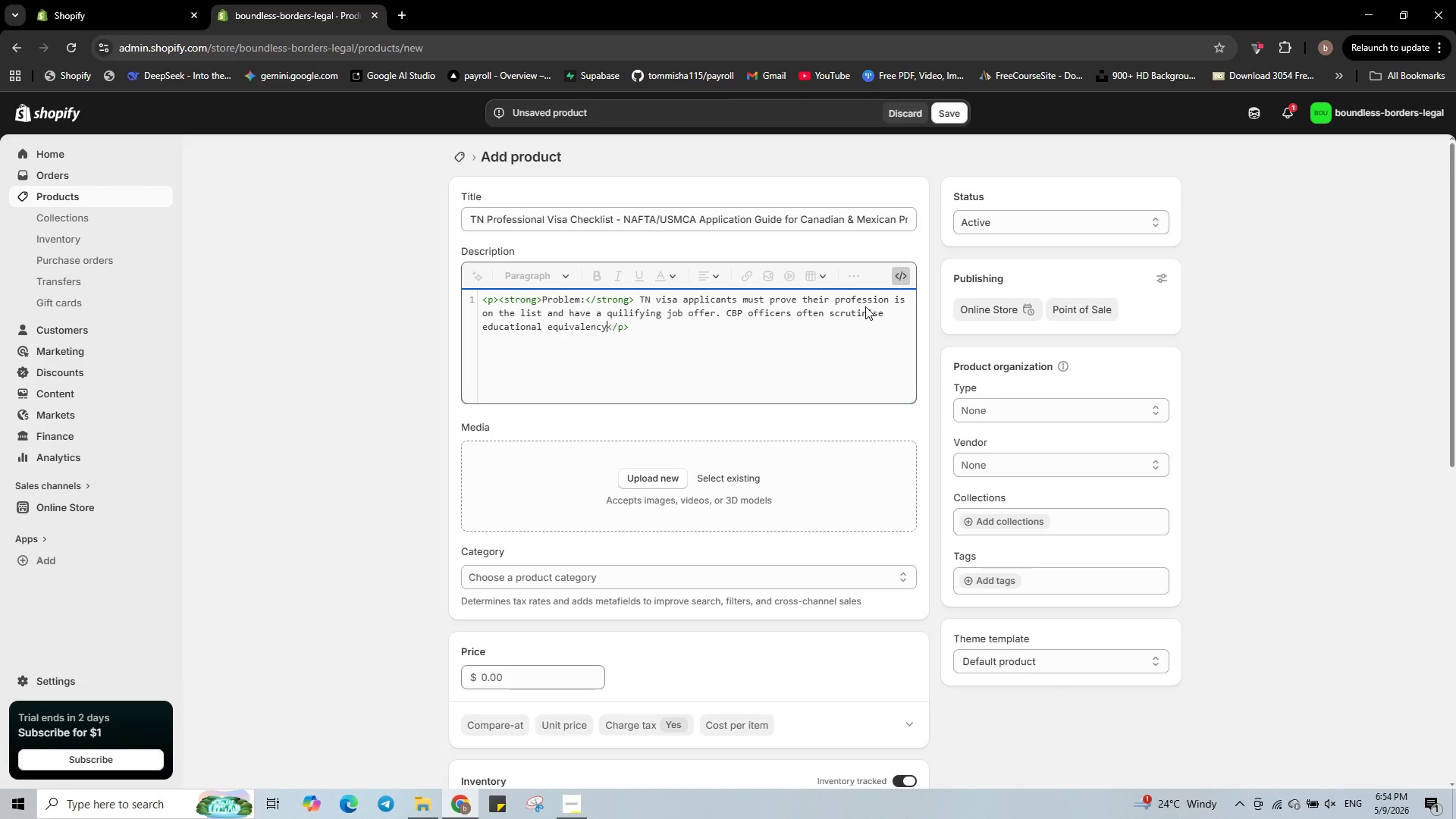 
key(ArrowLeft)
 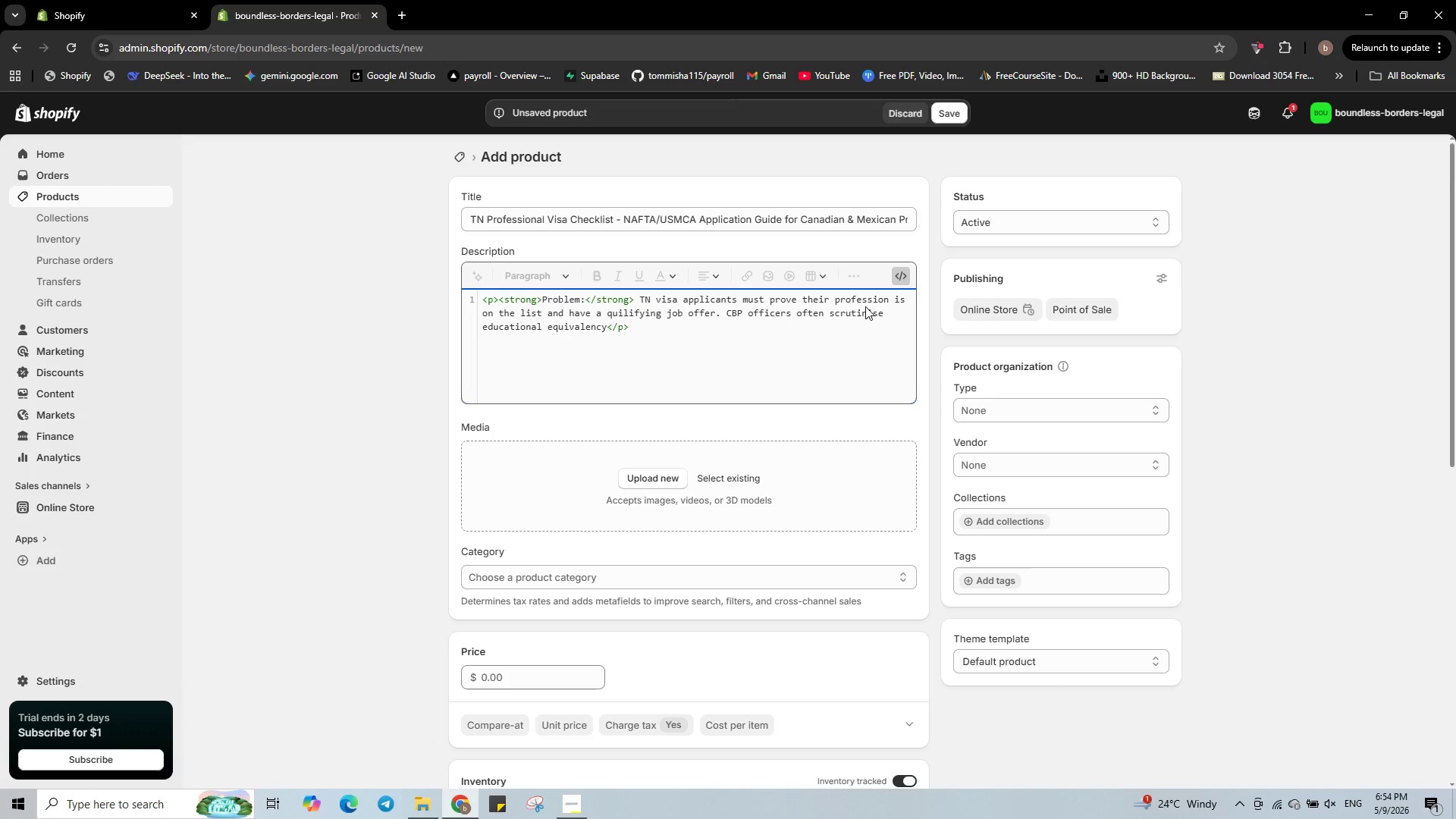 
key(Period)
 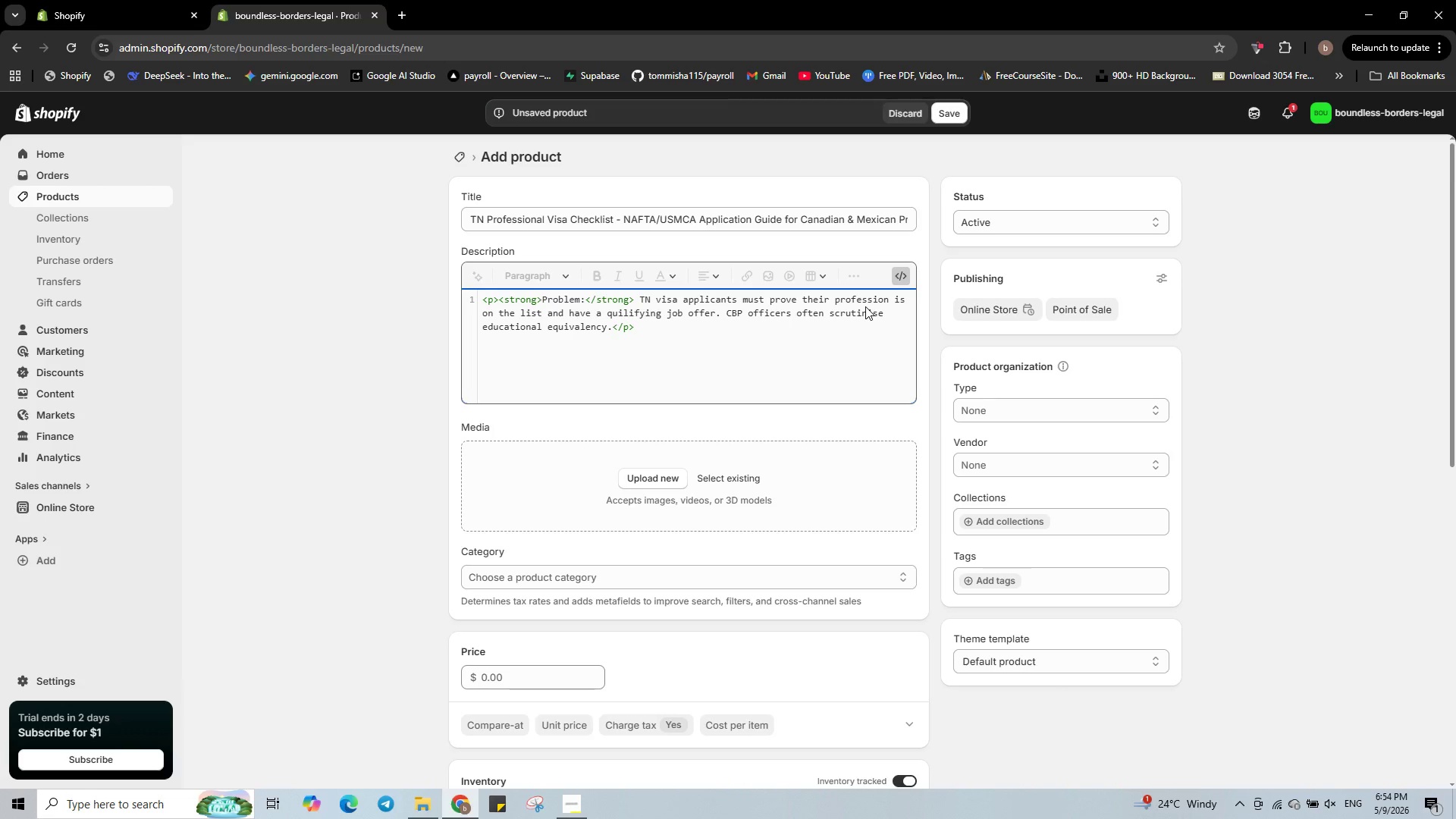 
key(ArrowRight)
 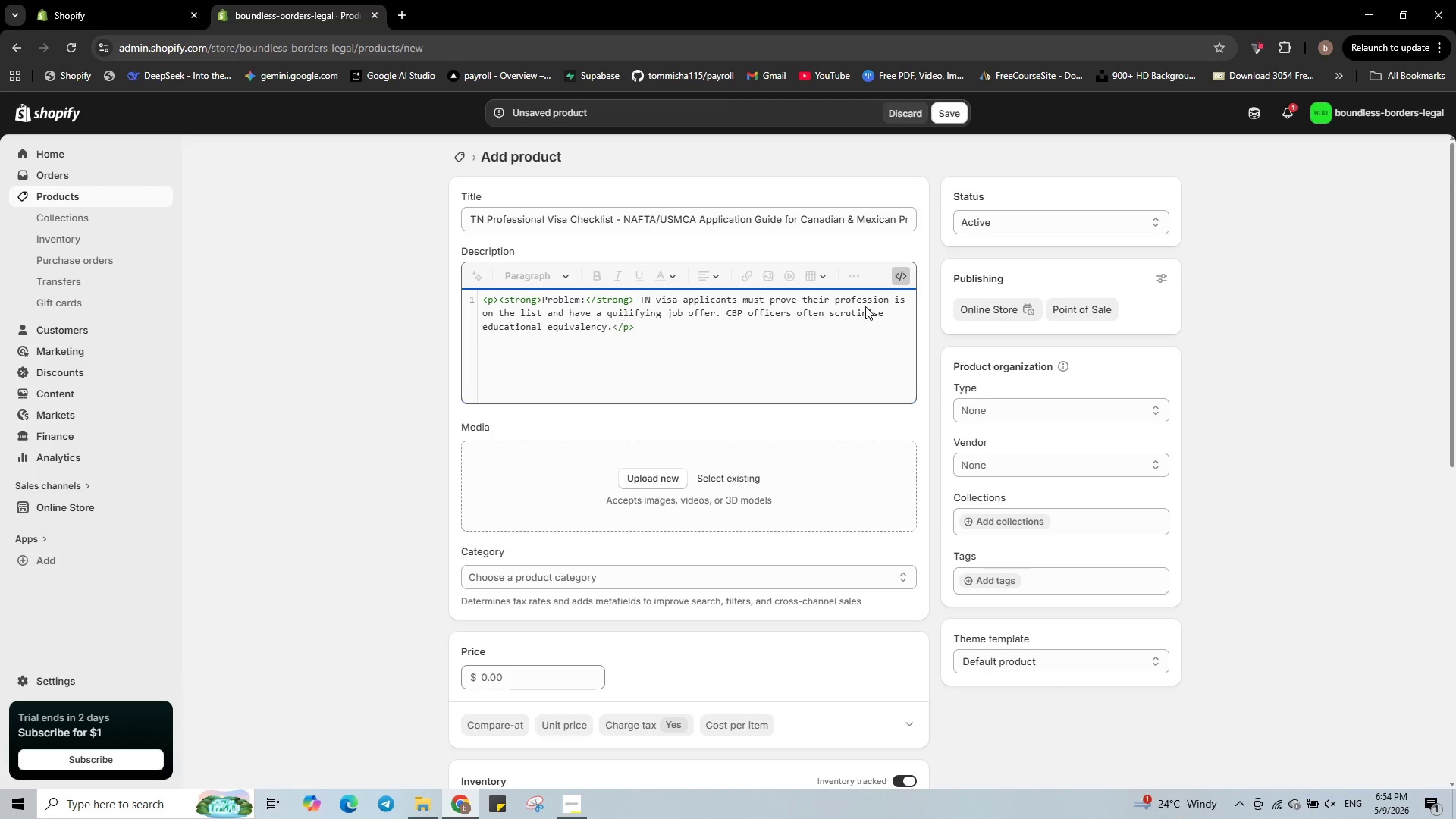 
key(ArrowRight)
 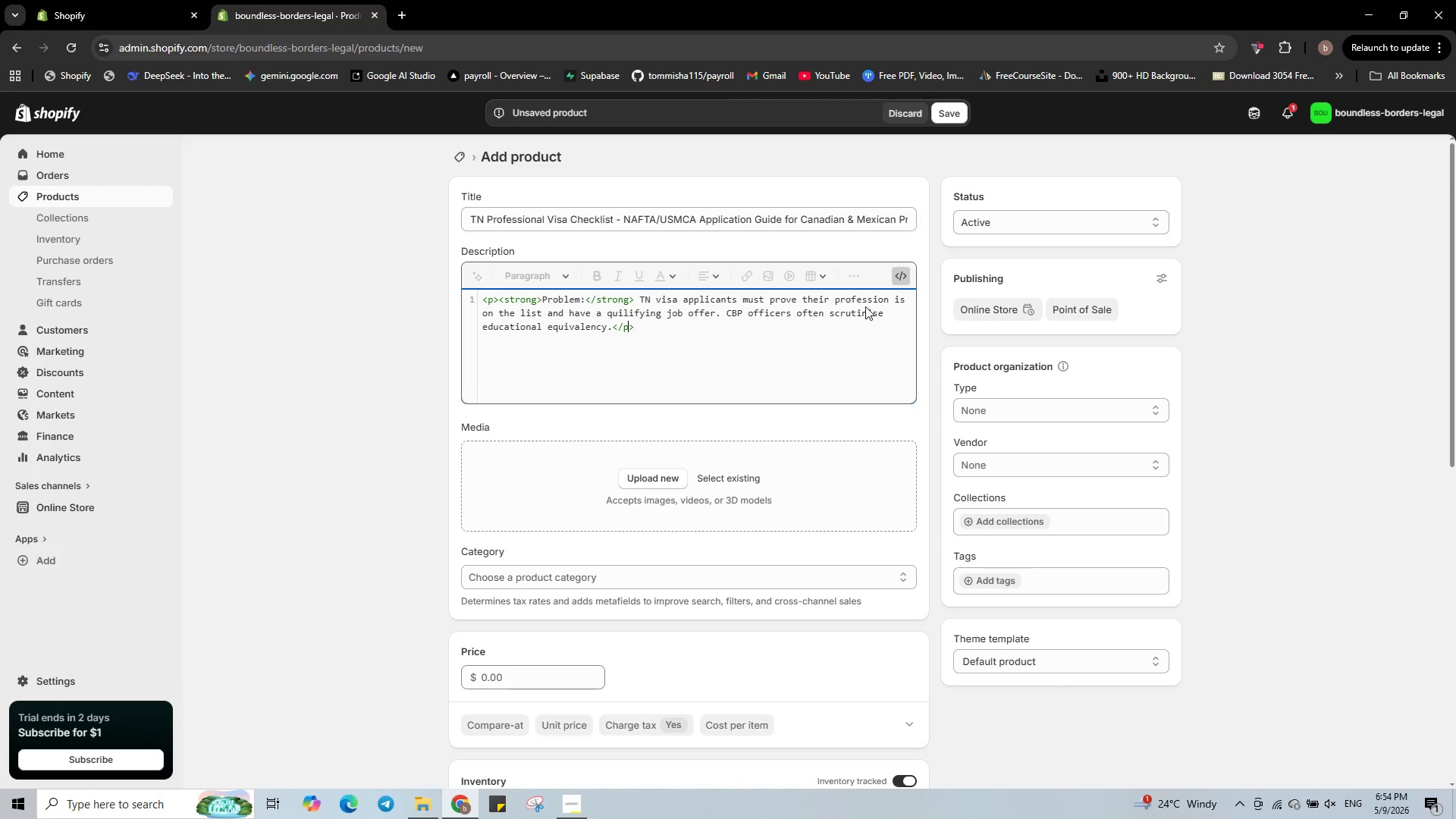 
key(ArrowRight)
 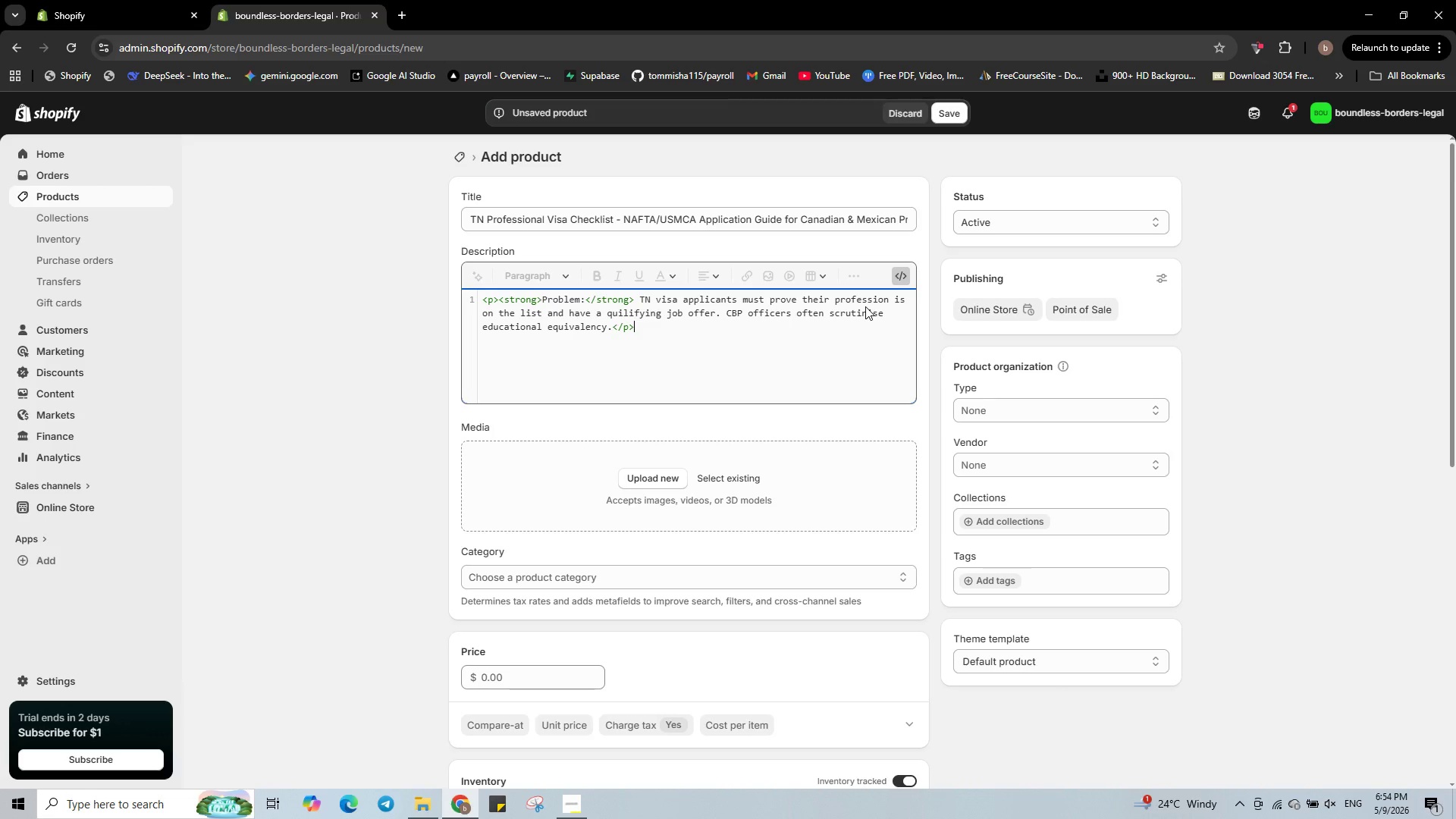 
key(ArrowRight)
 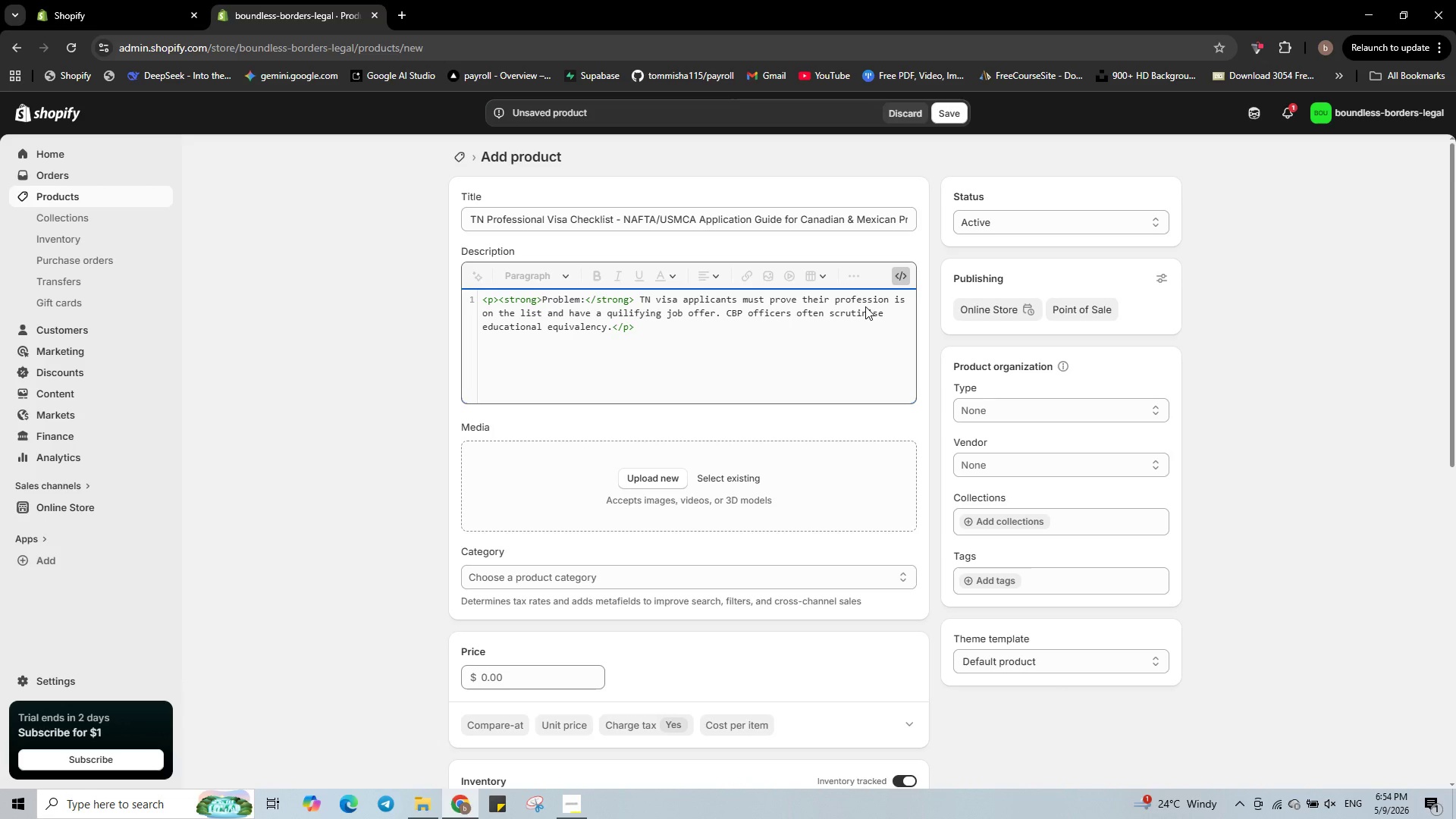 
key(Enter)
 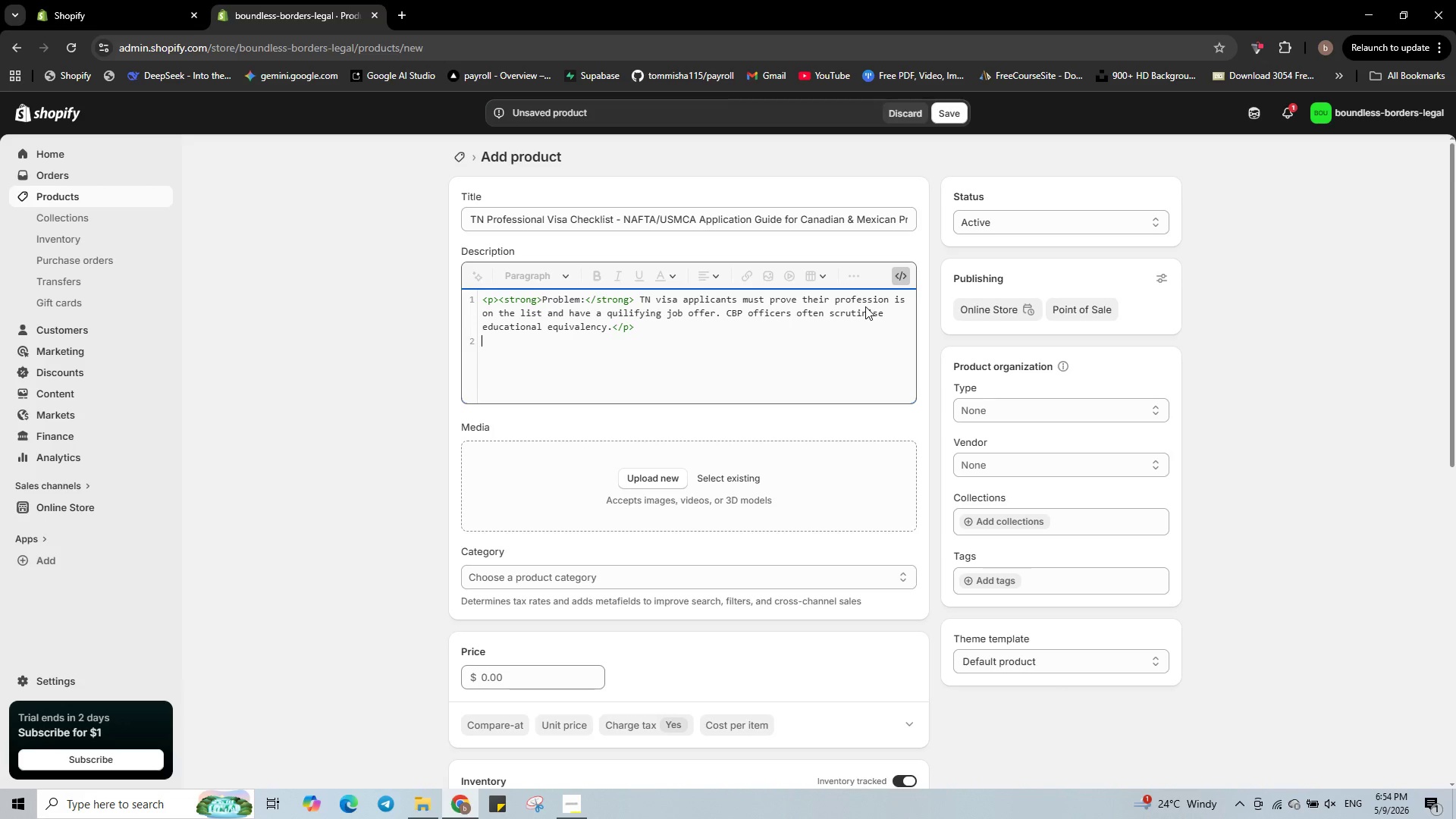 
type(<p><strong>Solution)
 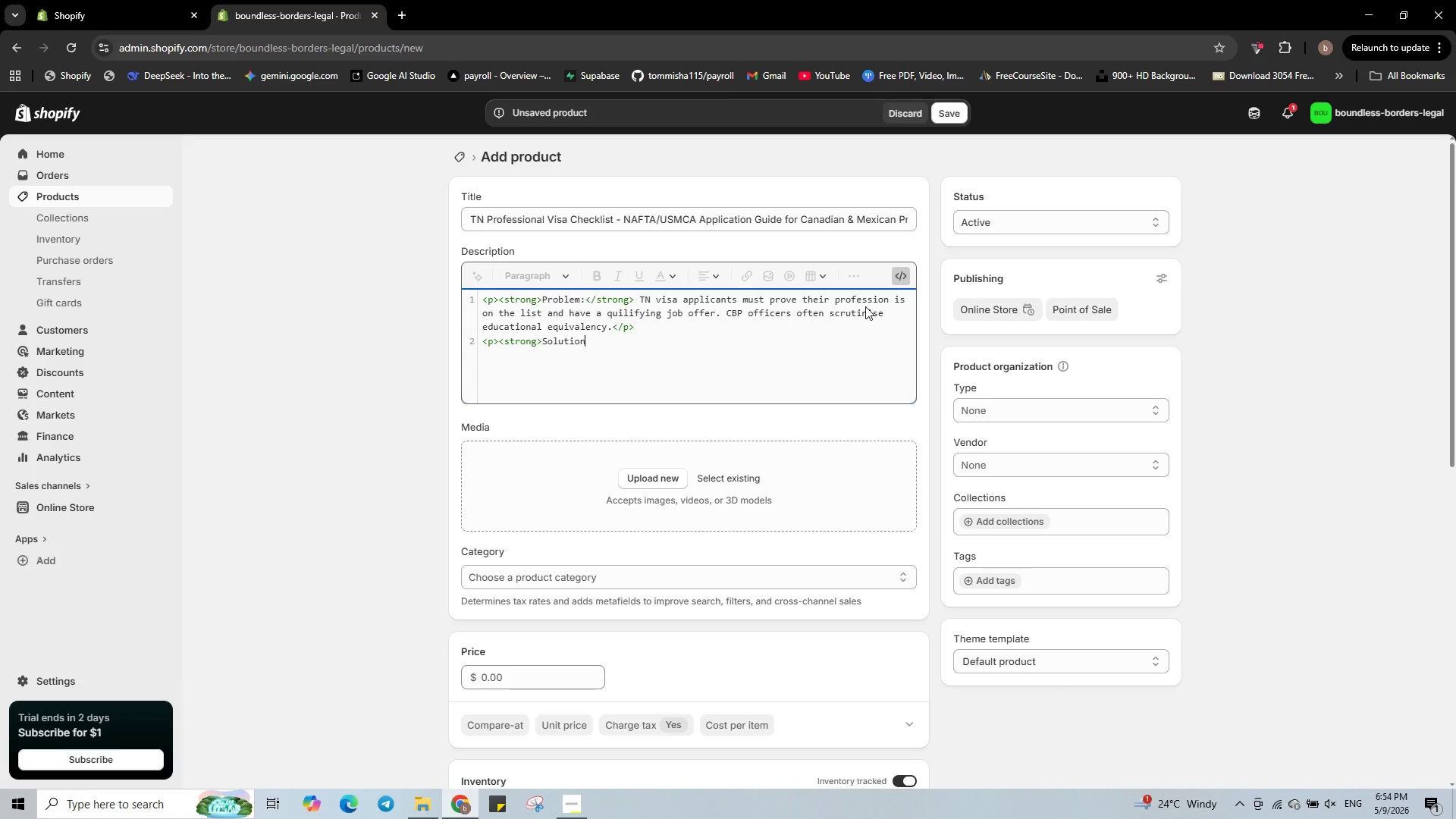 
type(:,/strong>)
 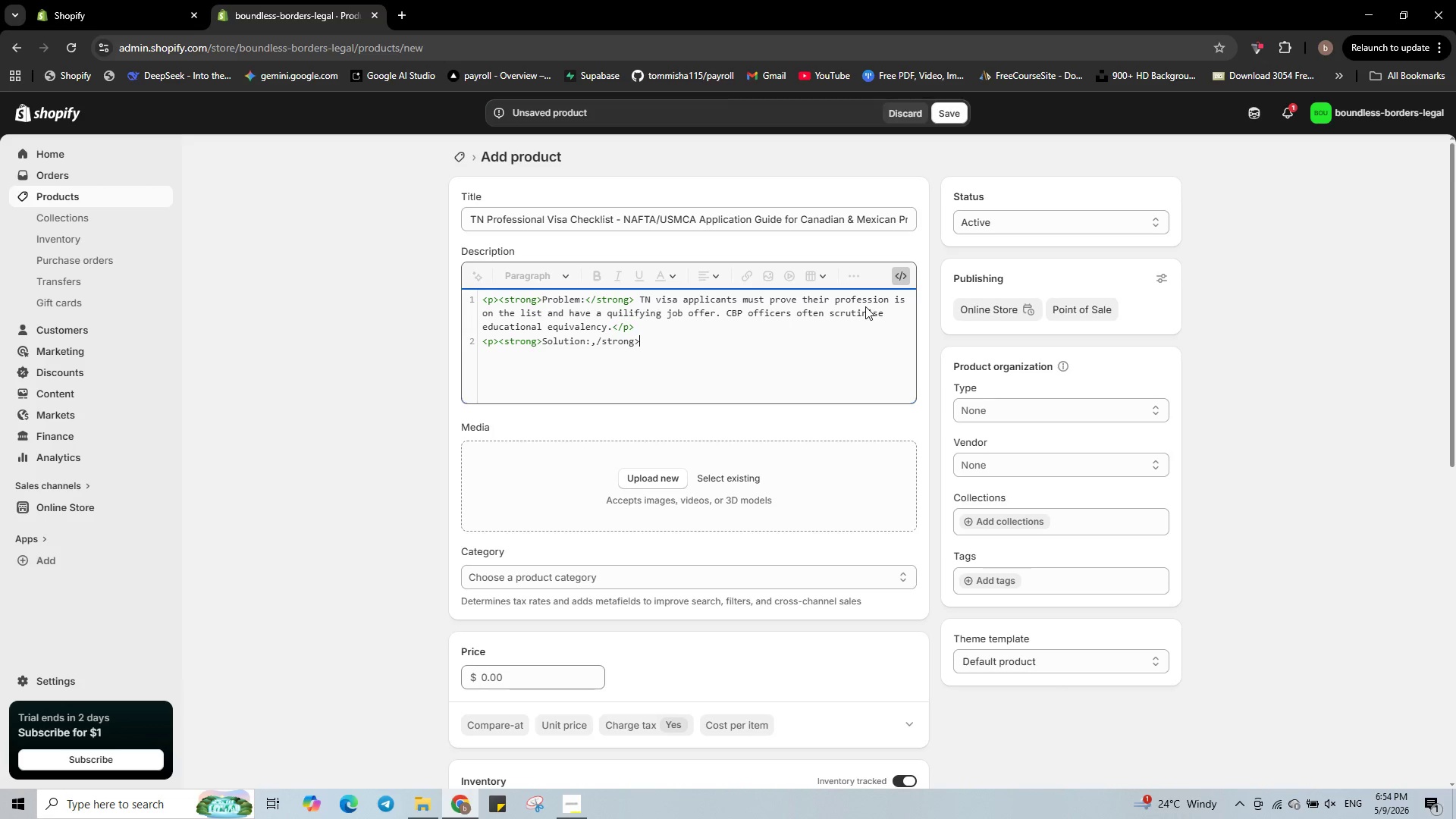 
key(ArrowLeft)
 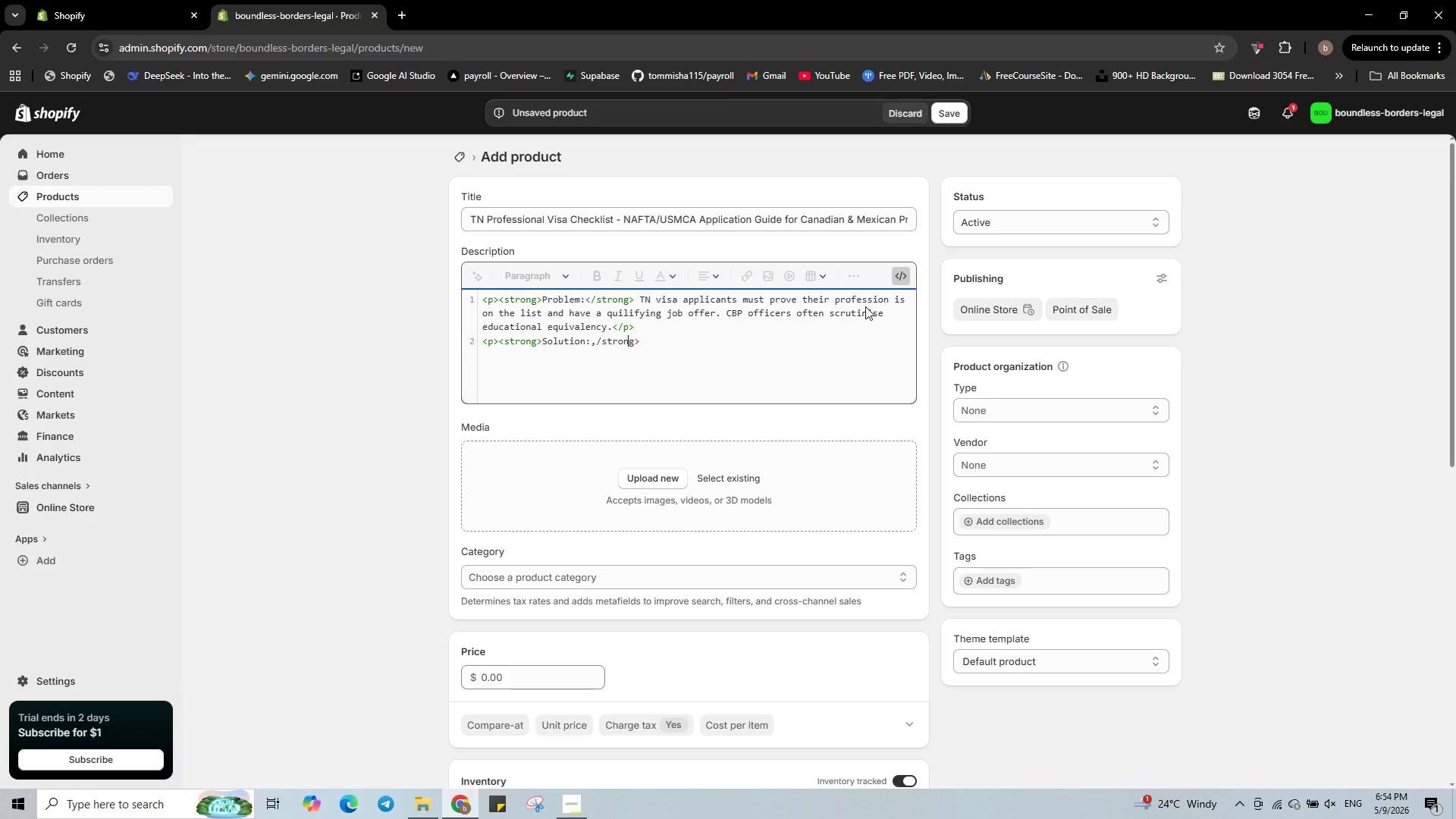 
key(ArrowLeft)
 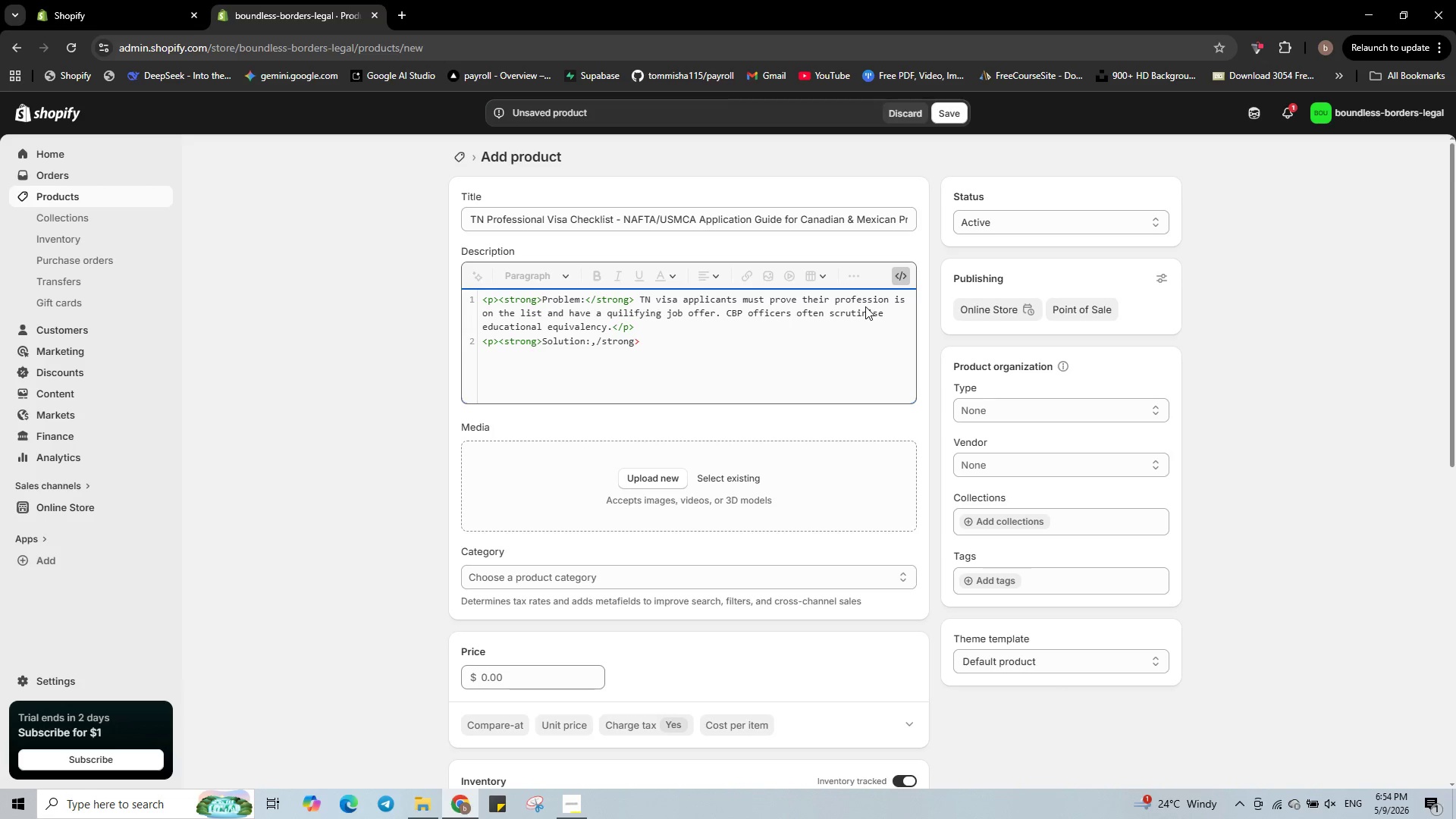 
key(ArrowLeft)
 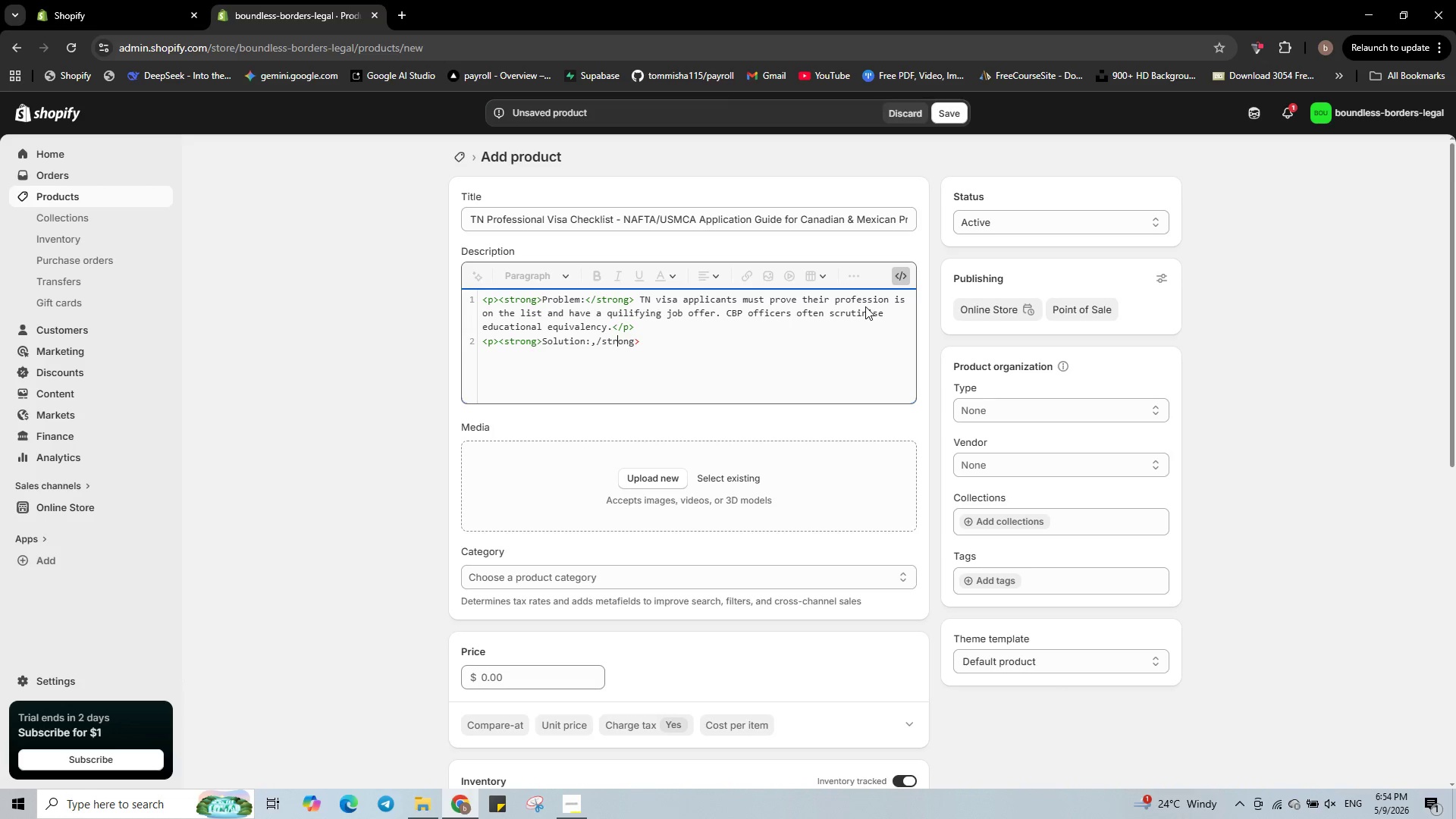 
key(ArrowLeft)
 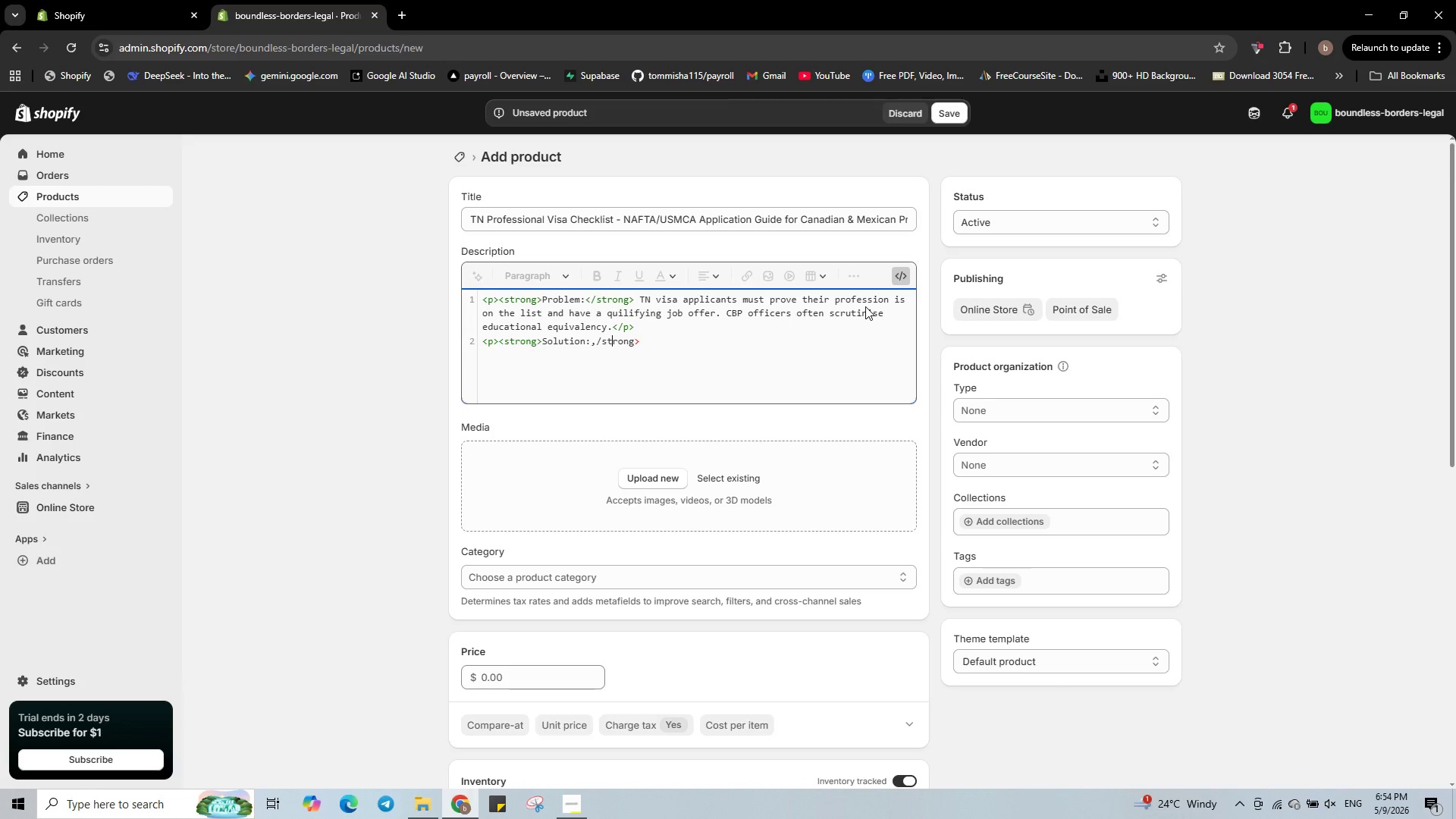 
key(ArrowLeft)
 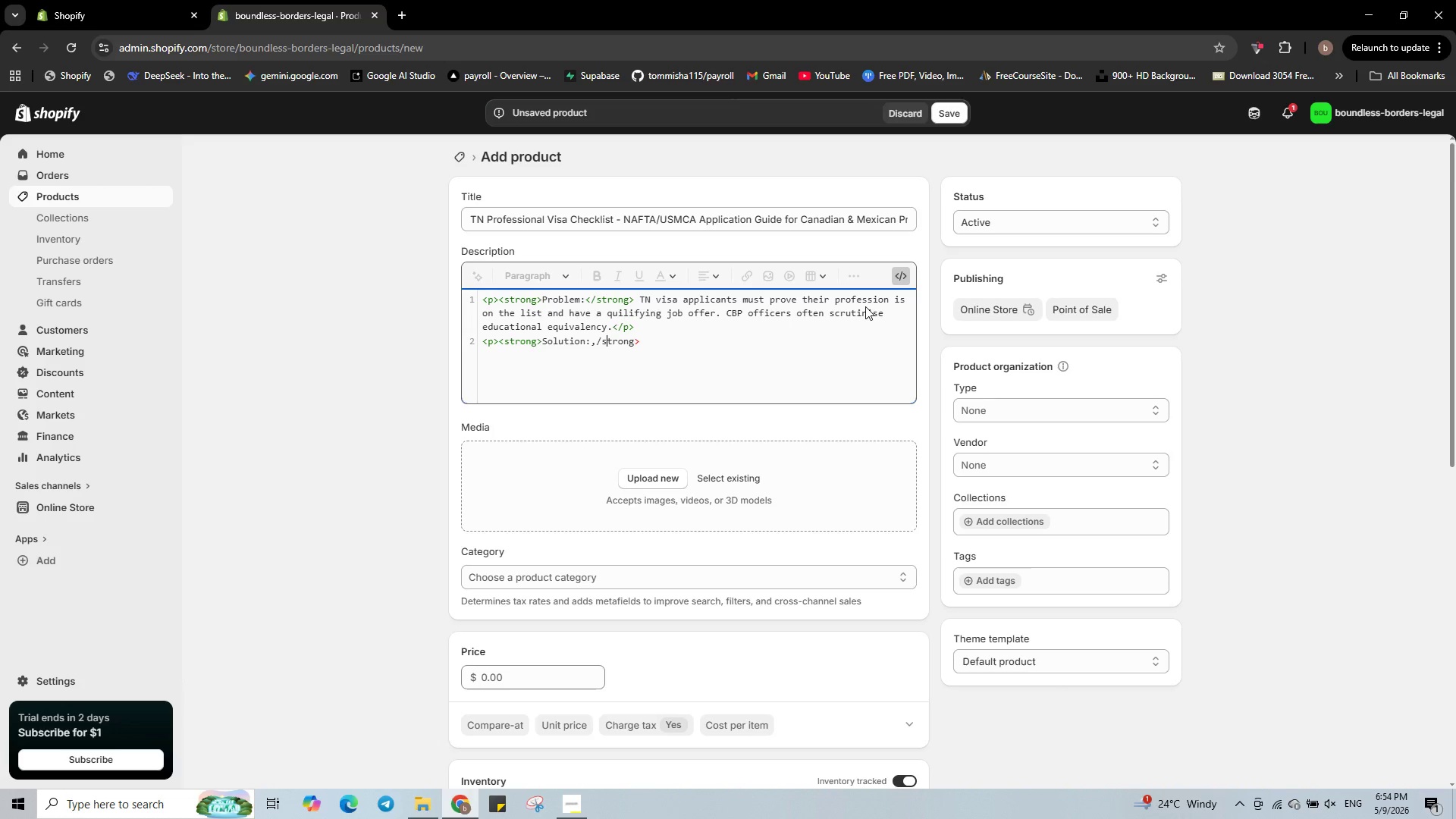 
key(ArrowLeft)
 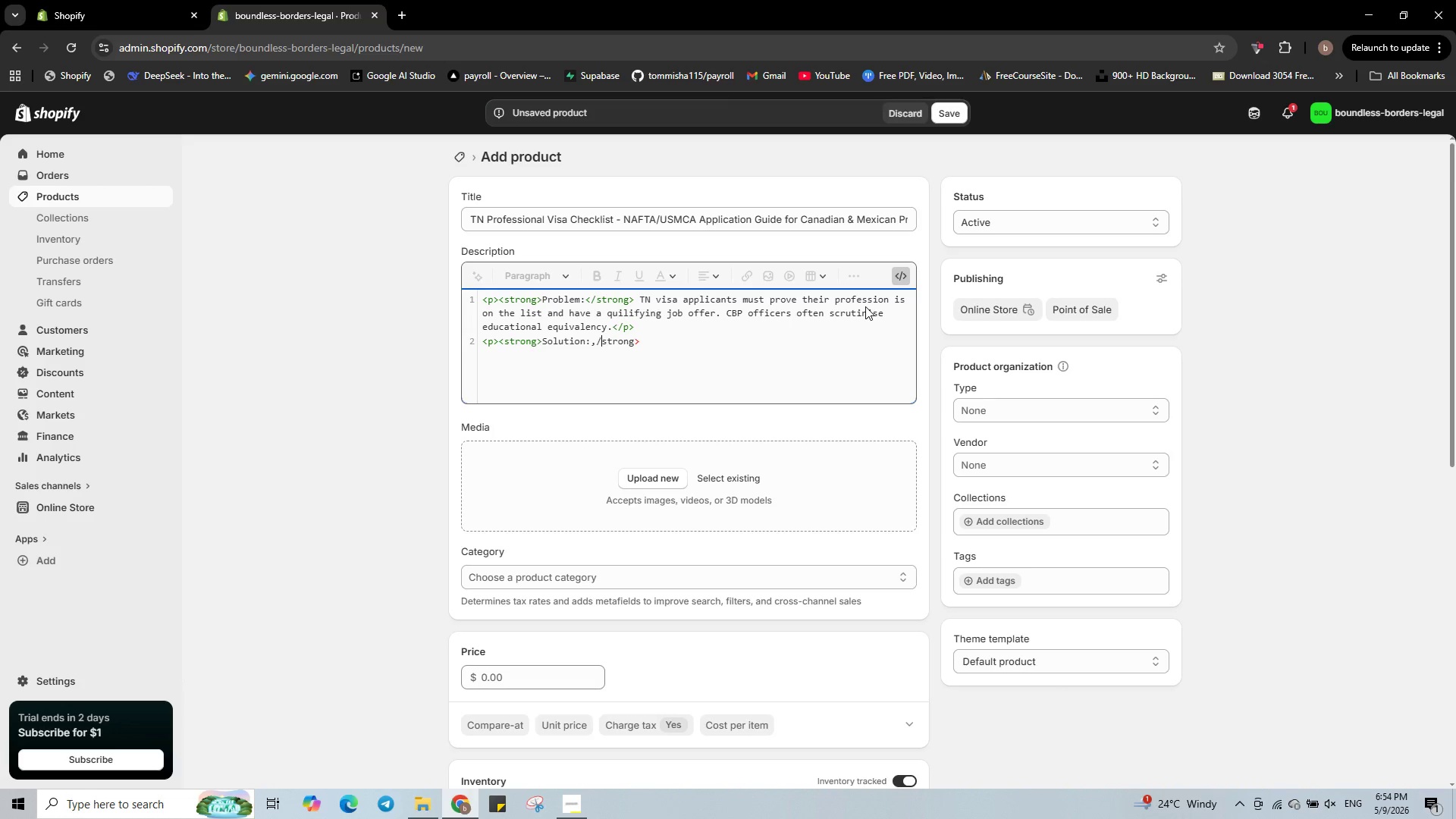 
key(ArrowLeft)
 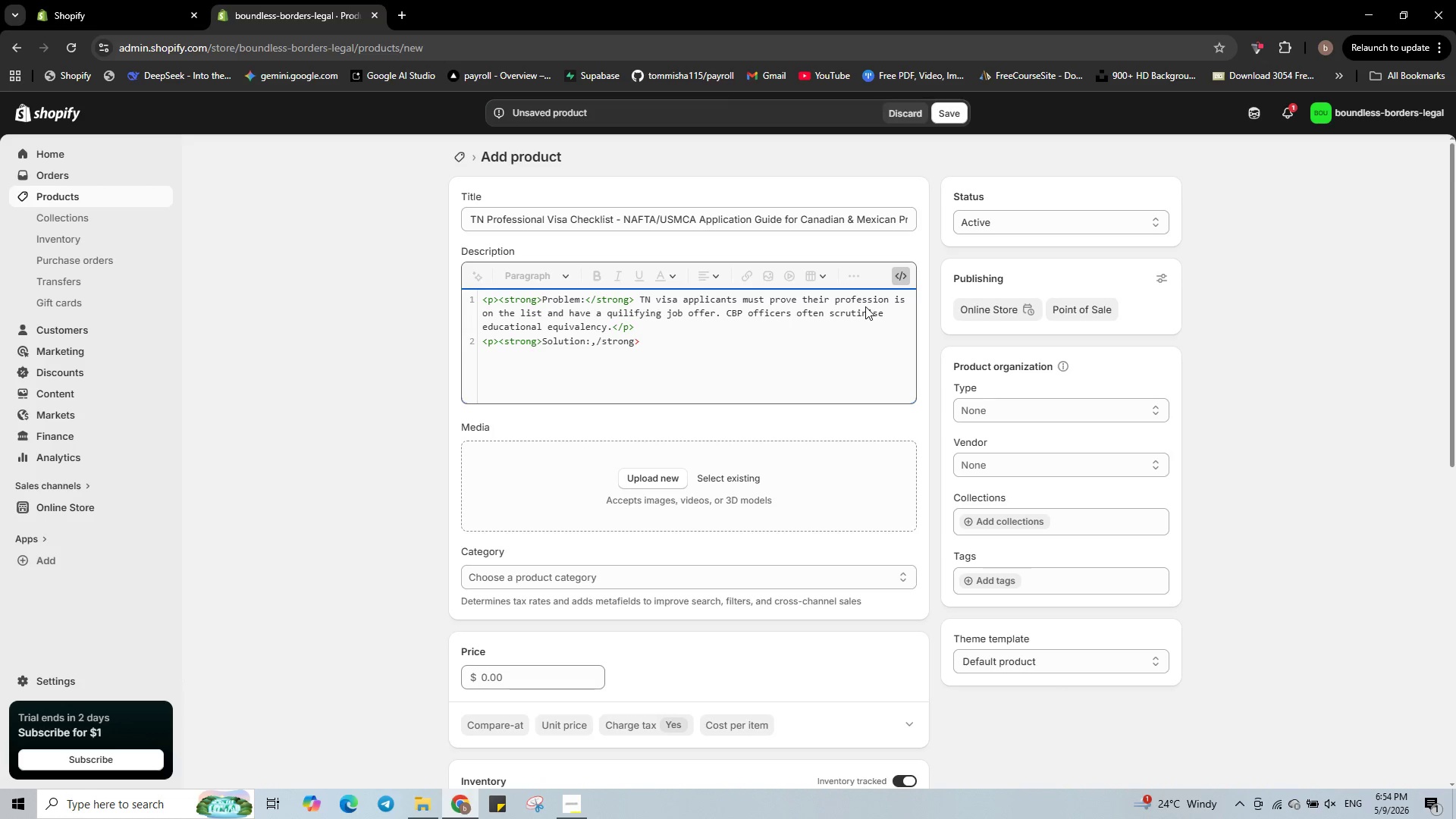 
key(Backspace)
 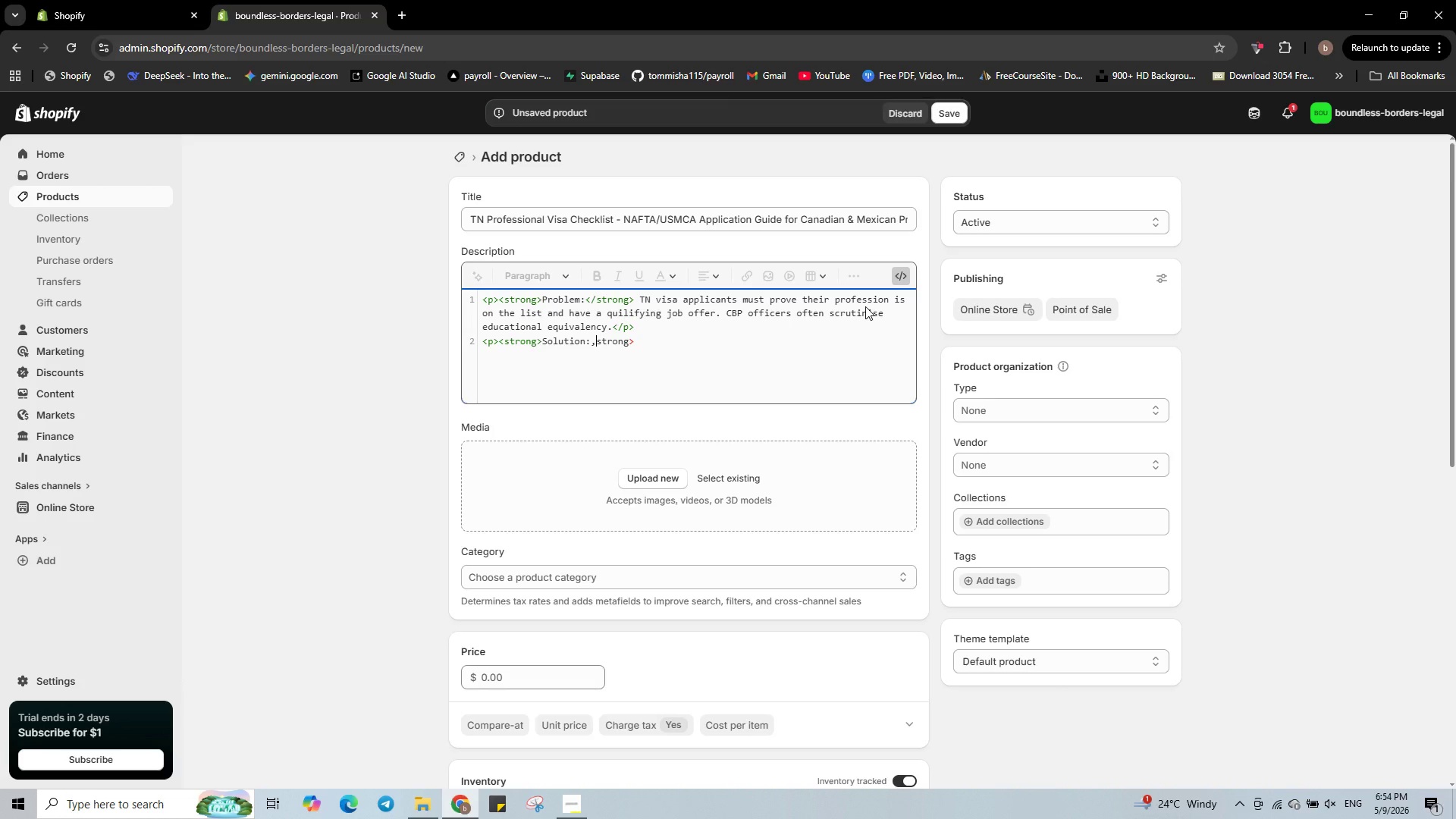 
key(Backspace)
 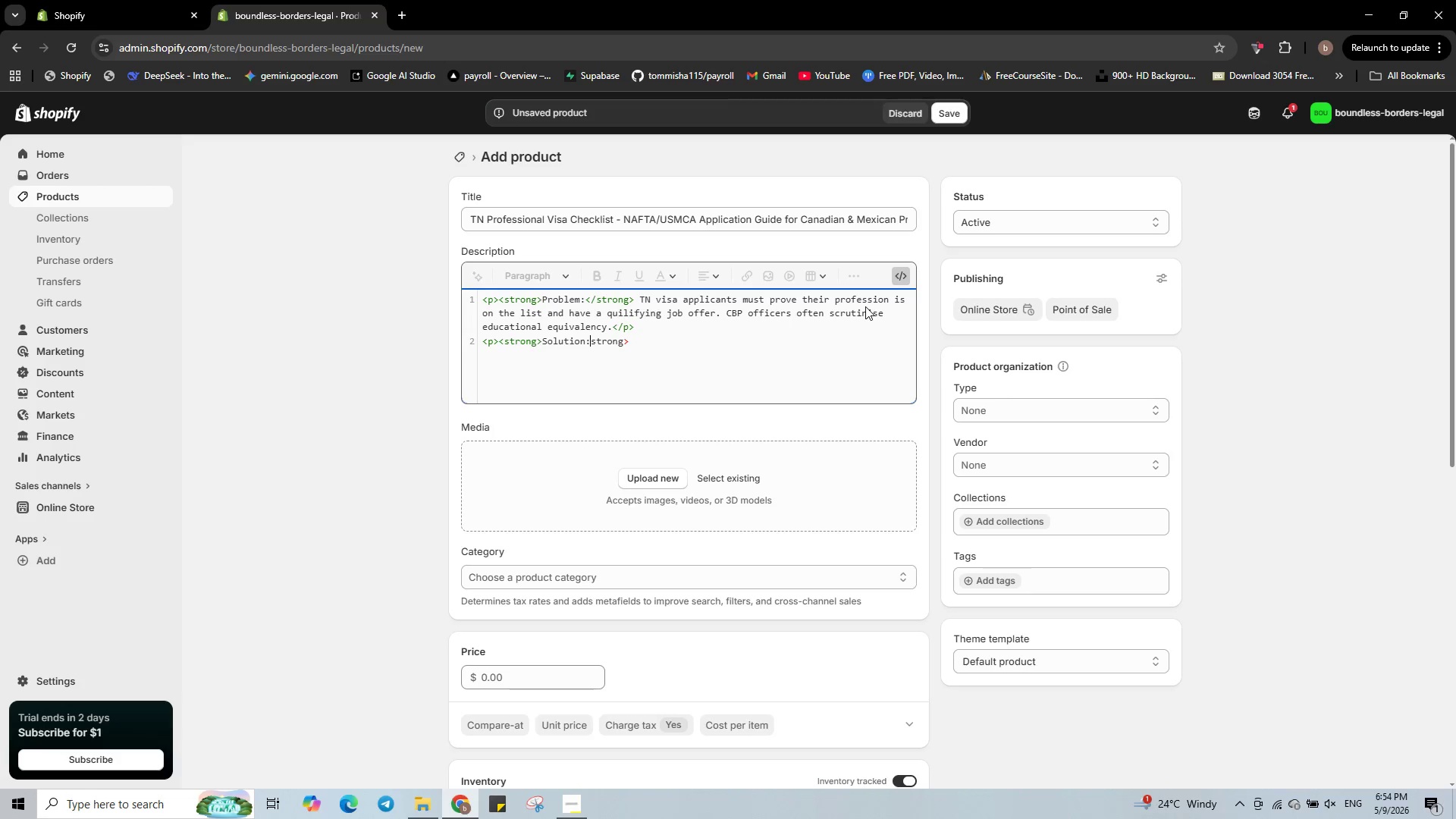 
key(Shift+ShiftRight)
 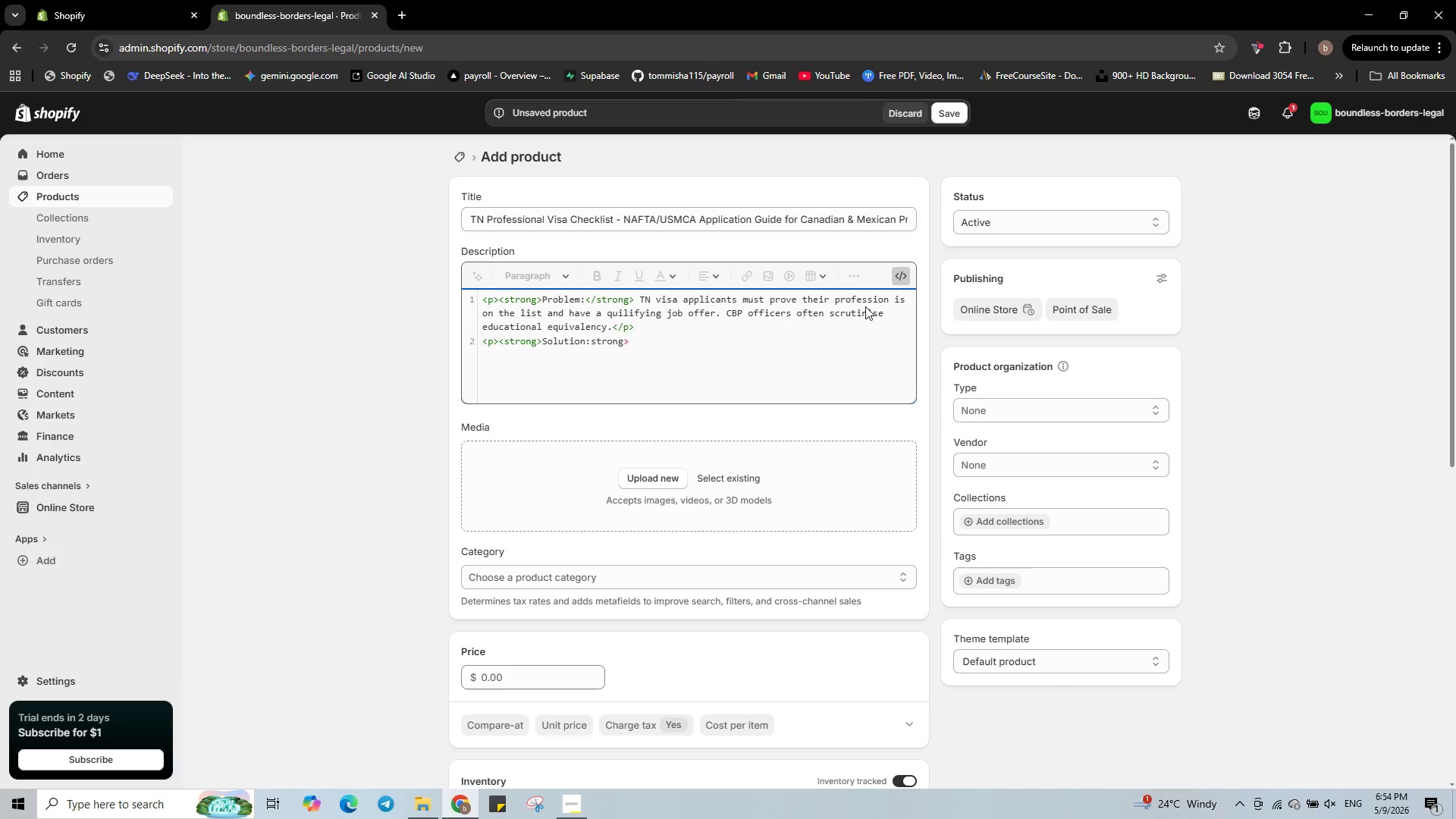 
key(Shift+Comma)
 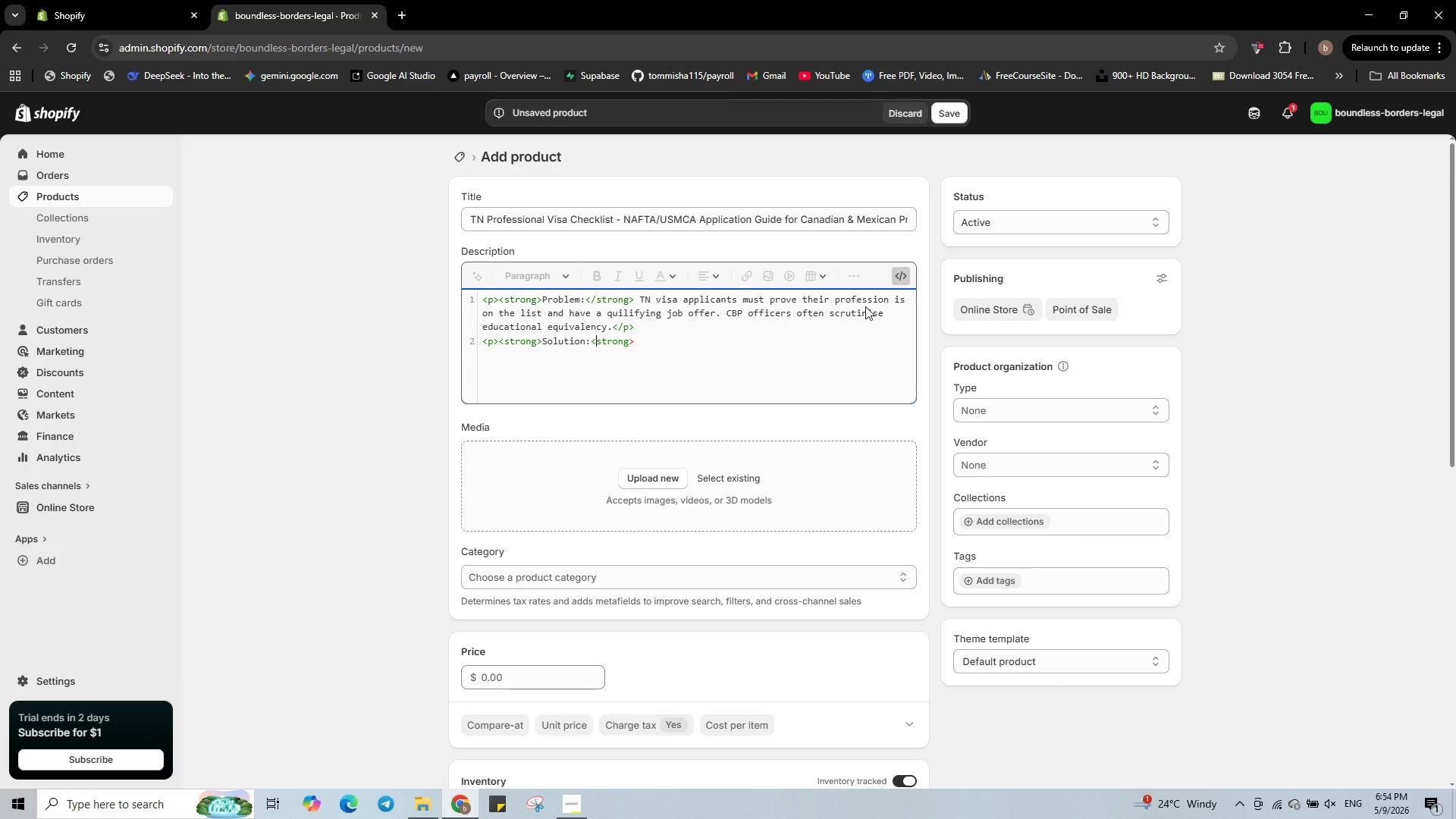 
key(Slash)
 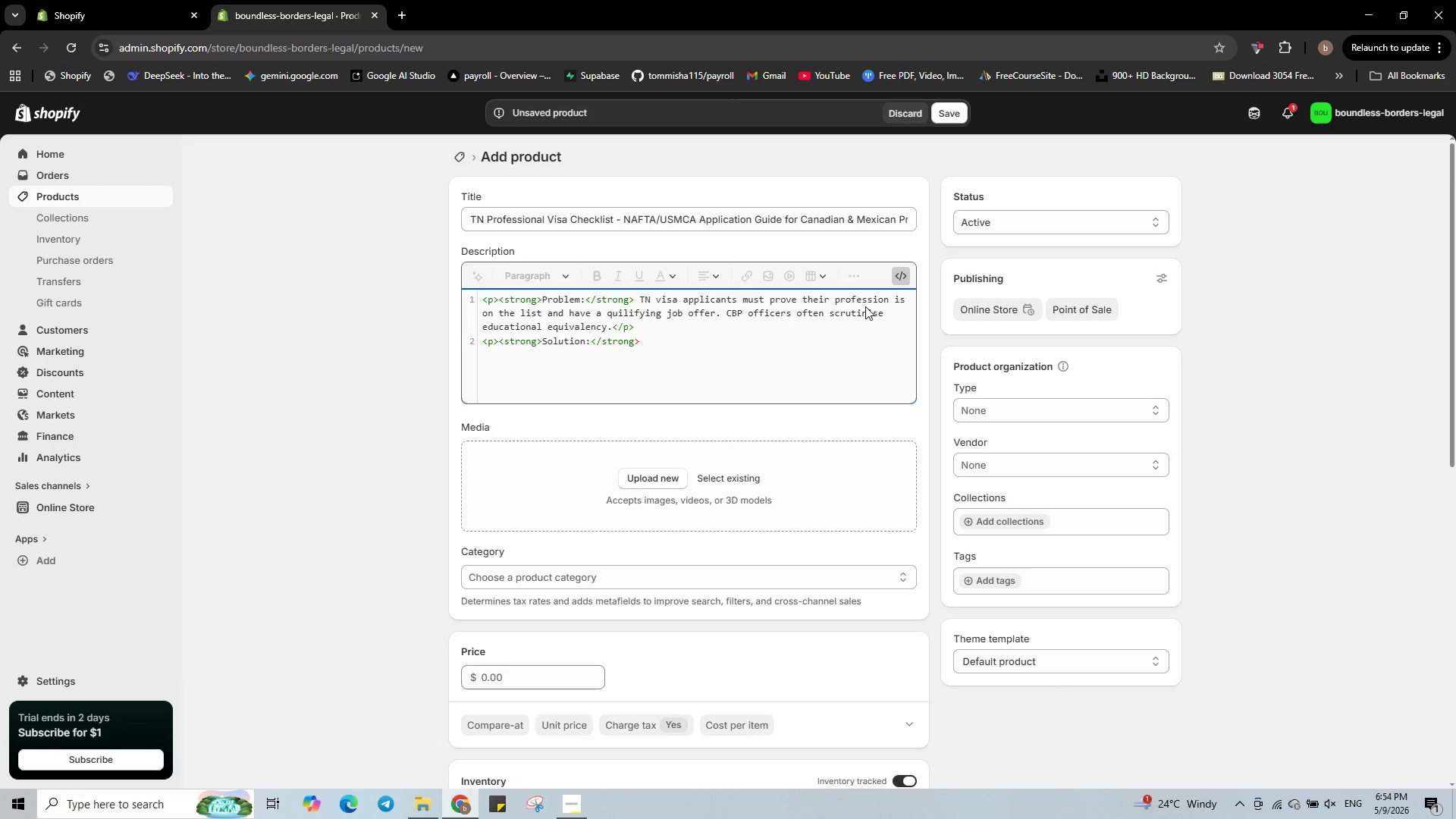 
hold_key(key=ArrowRight, duration=0.72)
 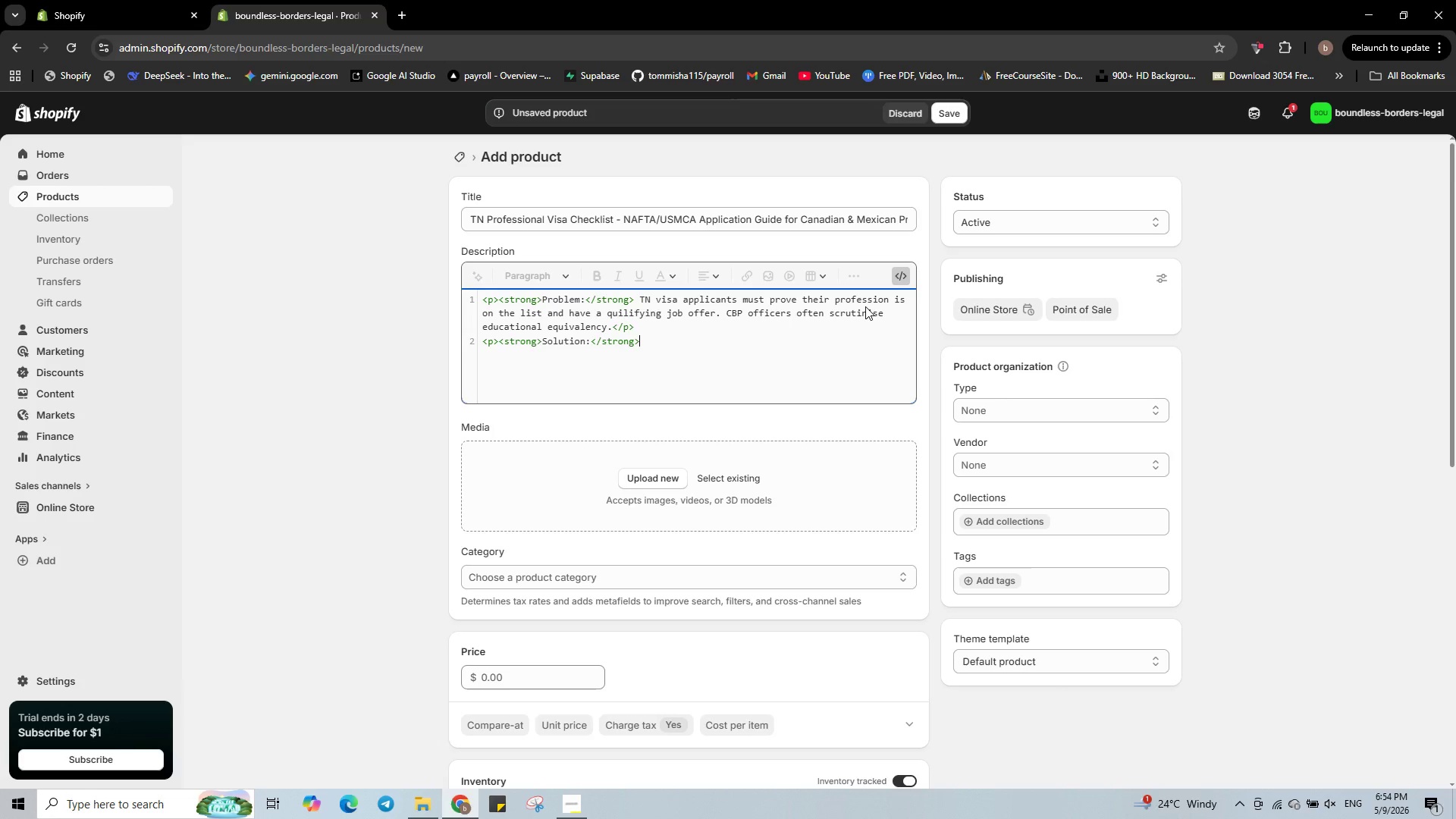 
type( Our checklist gi)
key(Backspace)
type(uides you through the required documents: job letter, transcripts, credentials evaluation. We also include sample supporting letters.<p)
key(Backspace)
type(/p>)
 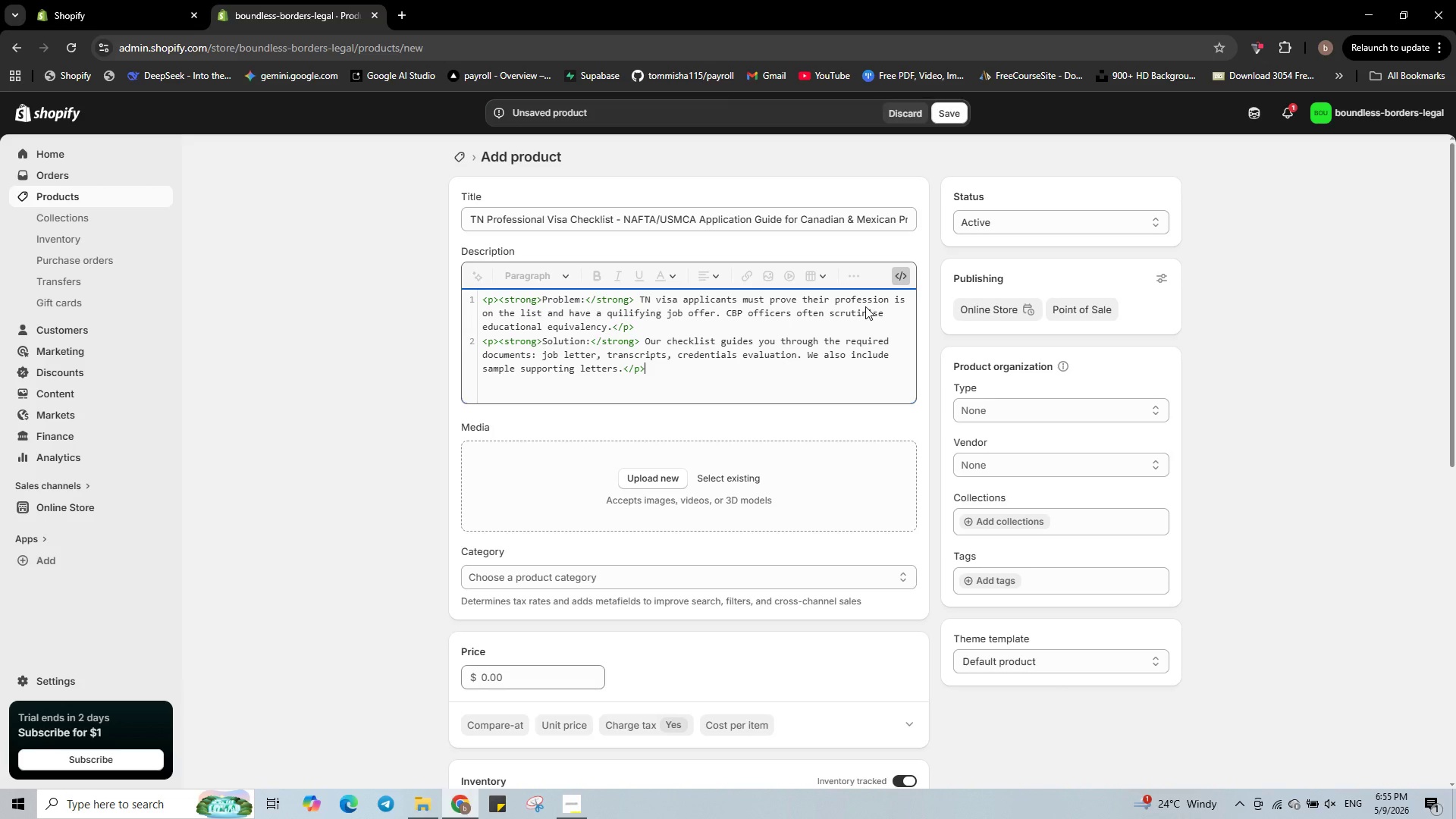 
key(Enter)
 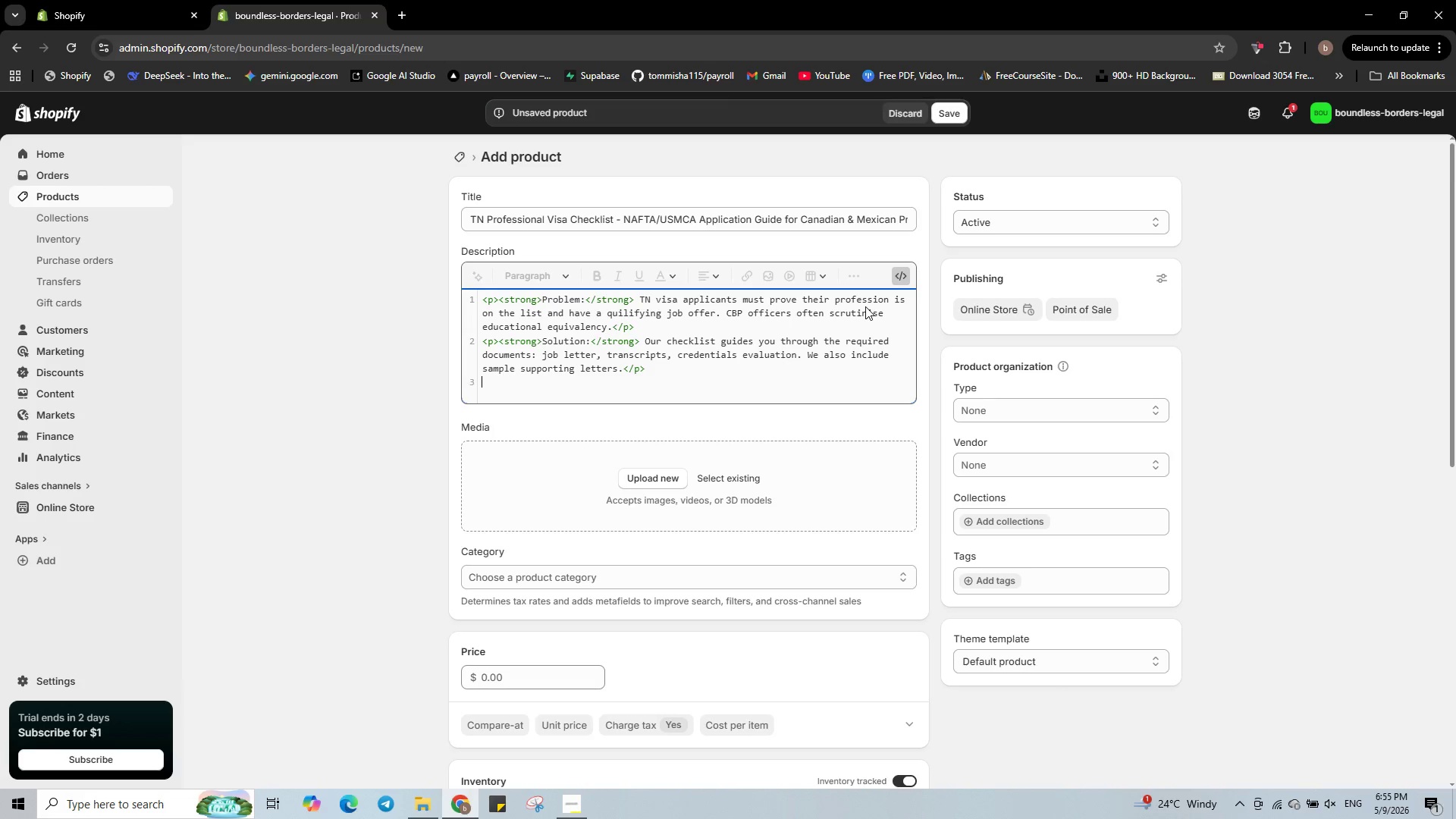 
type(<p><strong>What's included:</strong></p>)
 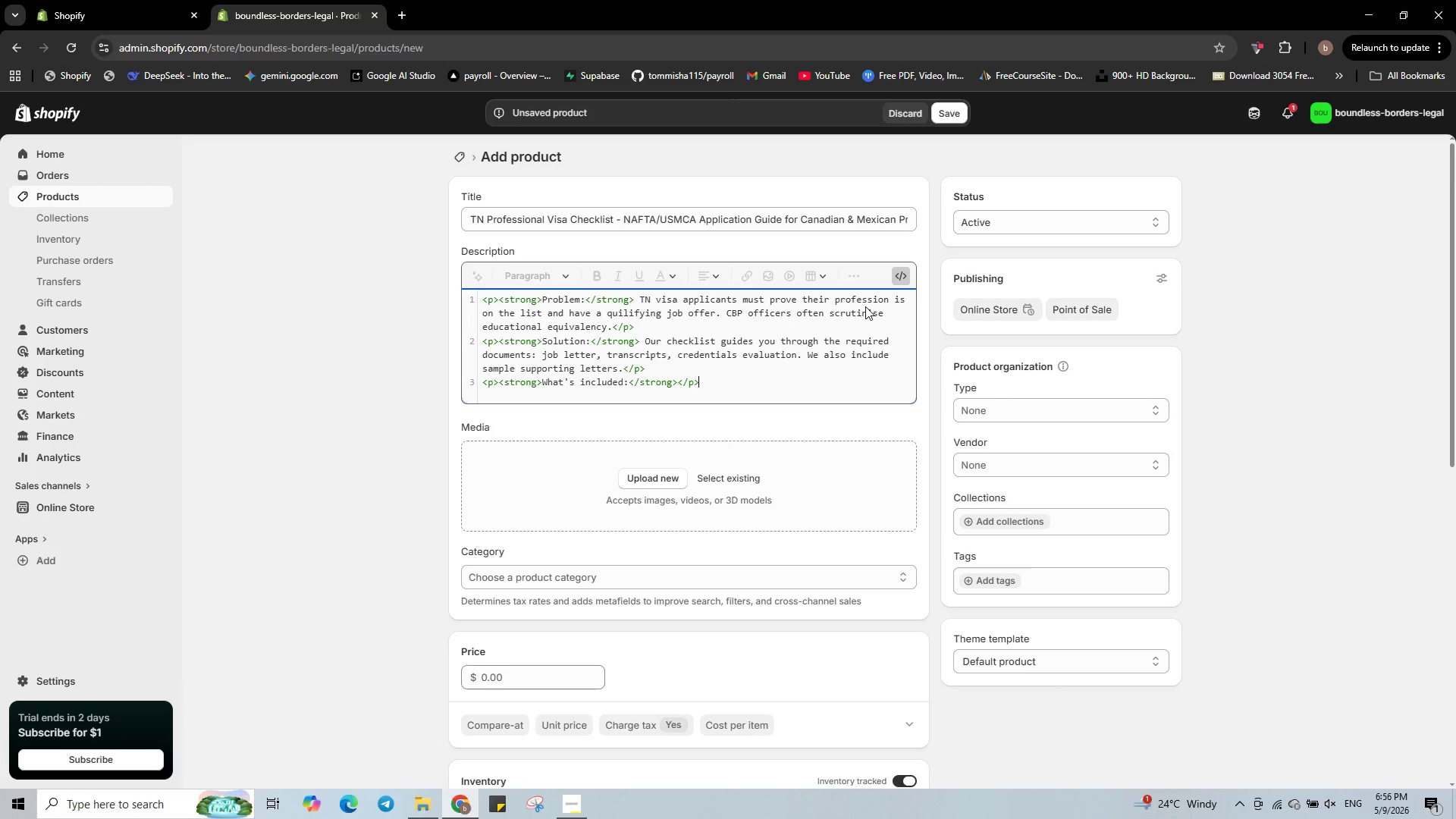 
key(Enter)
 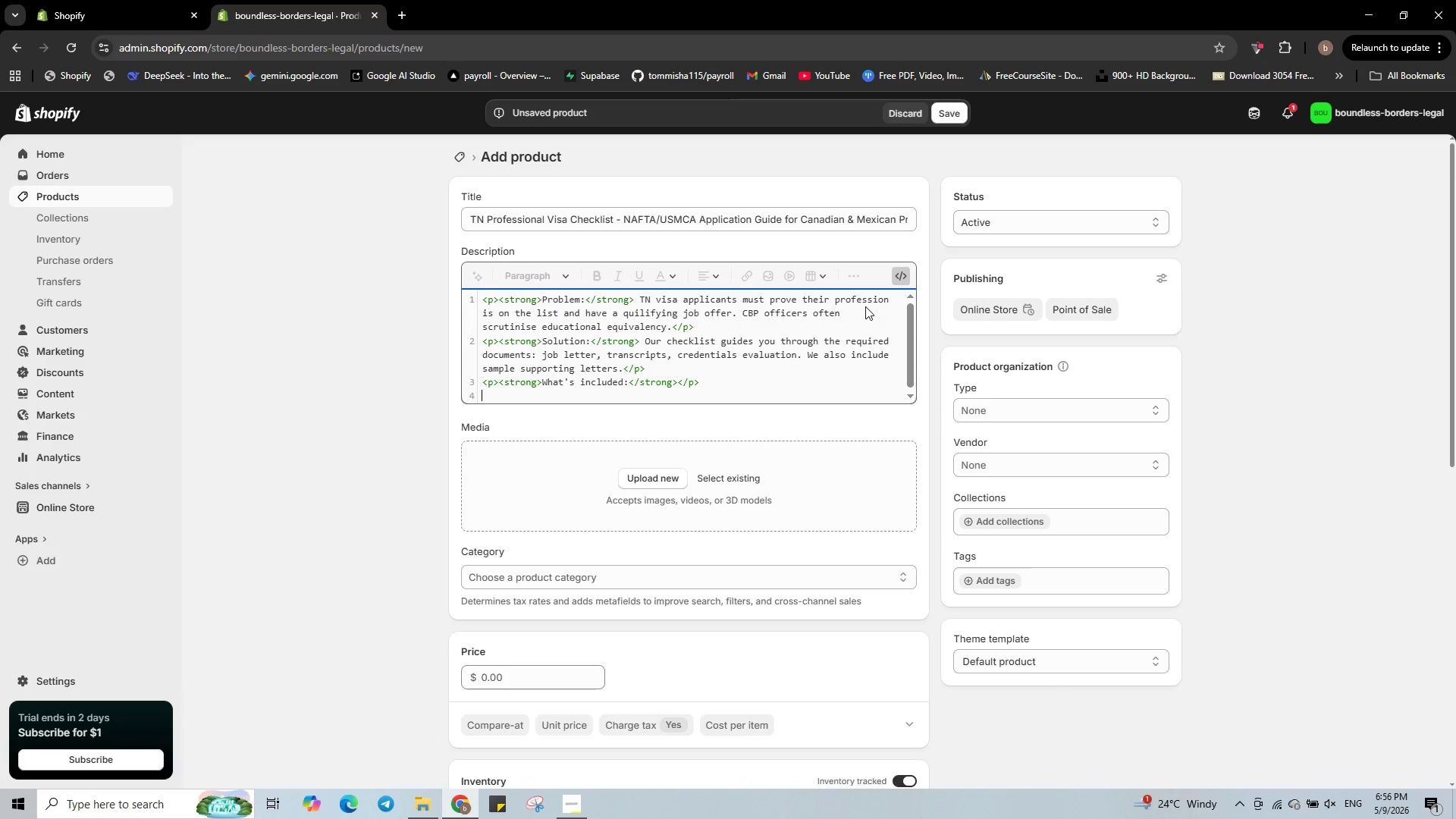 
type(<ul>)
 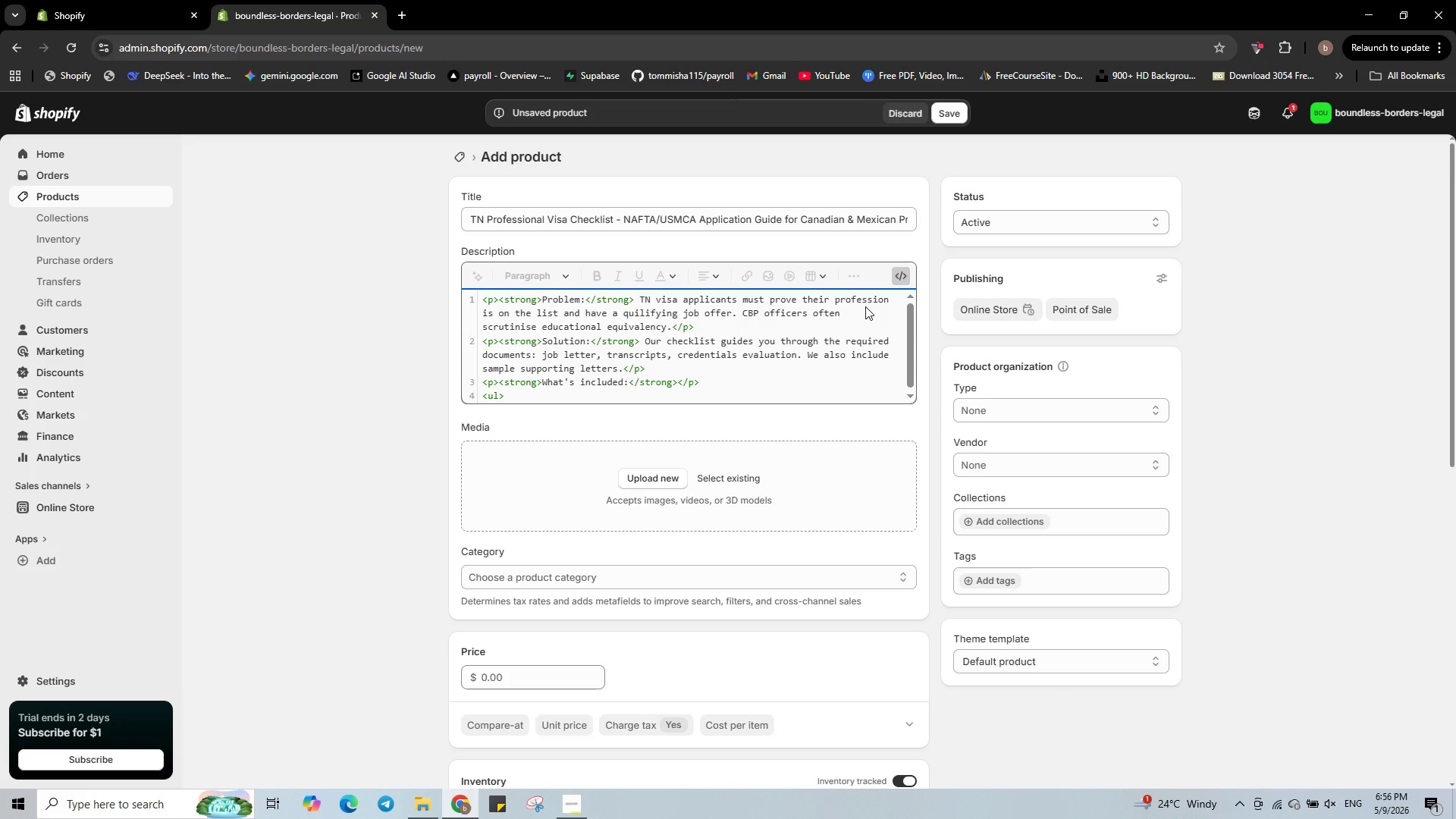 
key(Enter)
 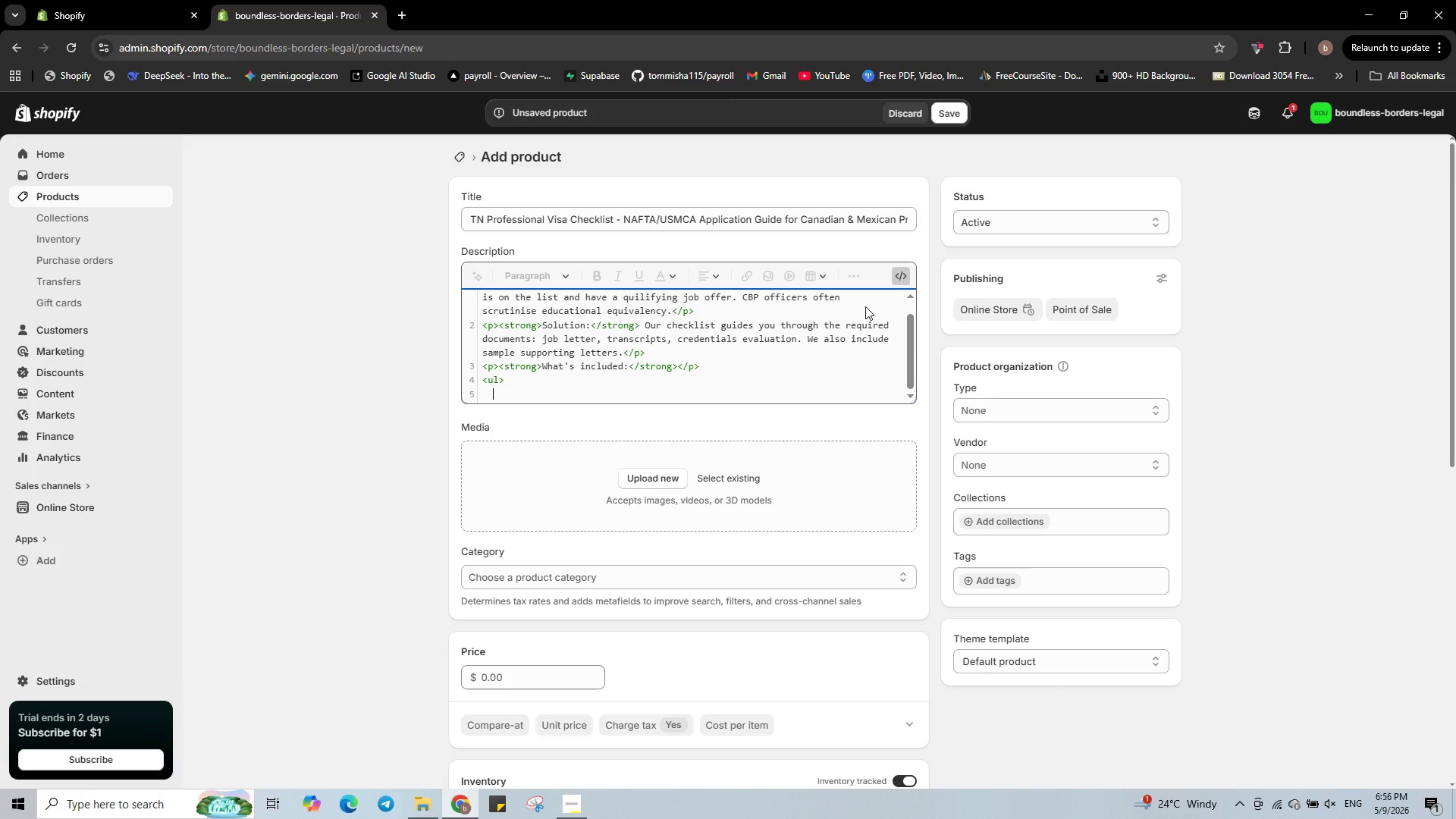 
type(<li>Do)
 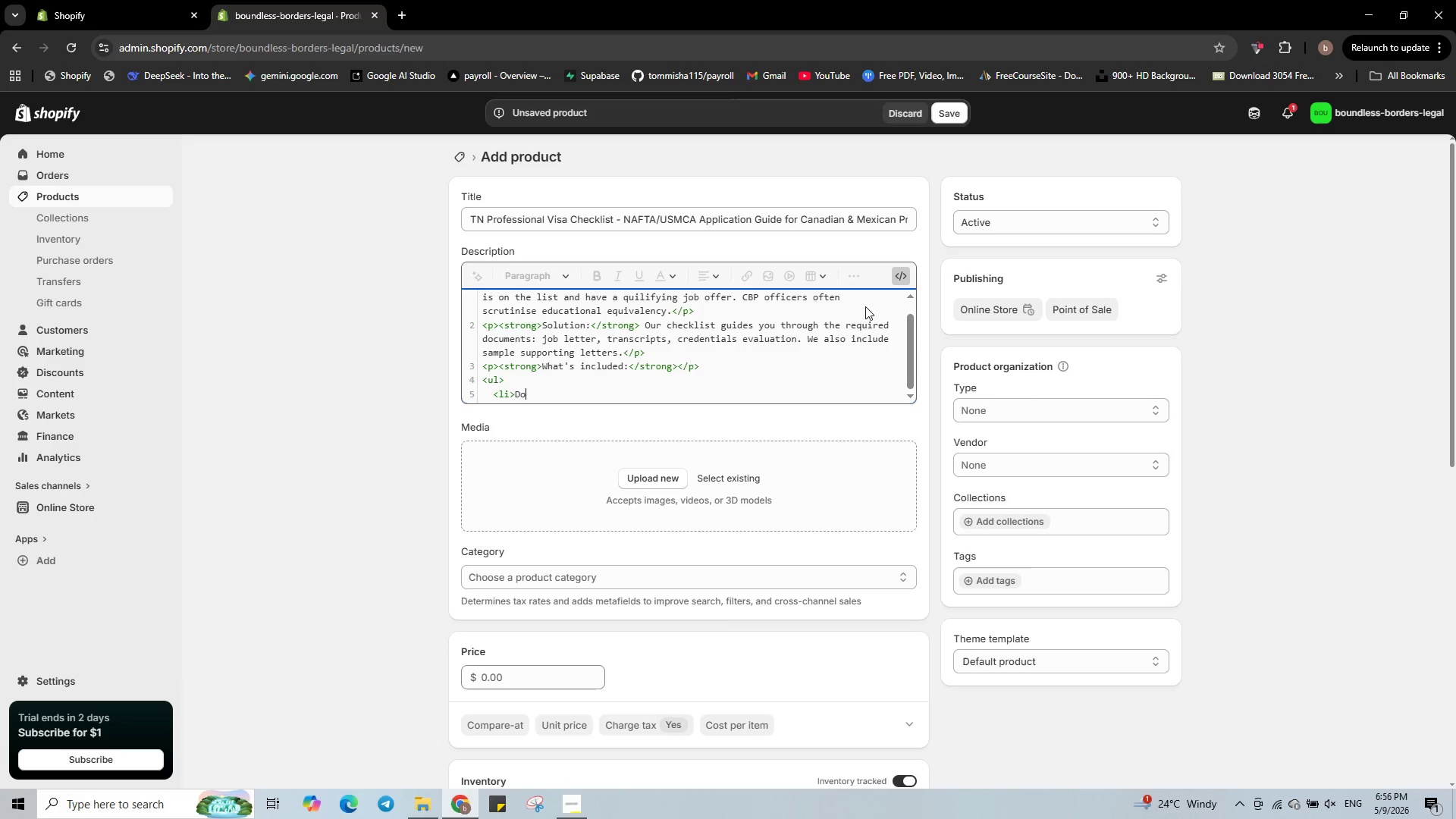 
type(cument list for yur)
key(Backspace)
key(Backspace)
type(out)
key(Backspace)
type(r specific professi0)
key(Backspace)
type(o)
 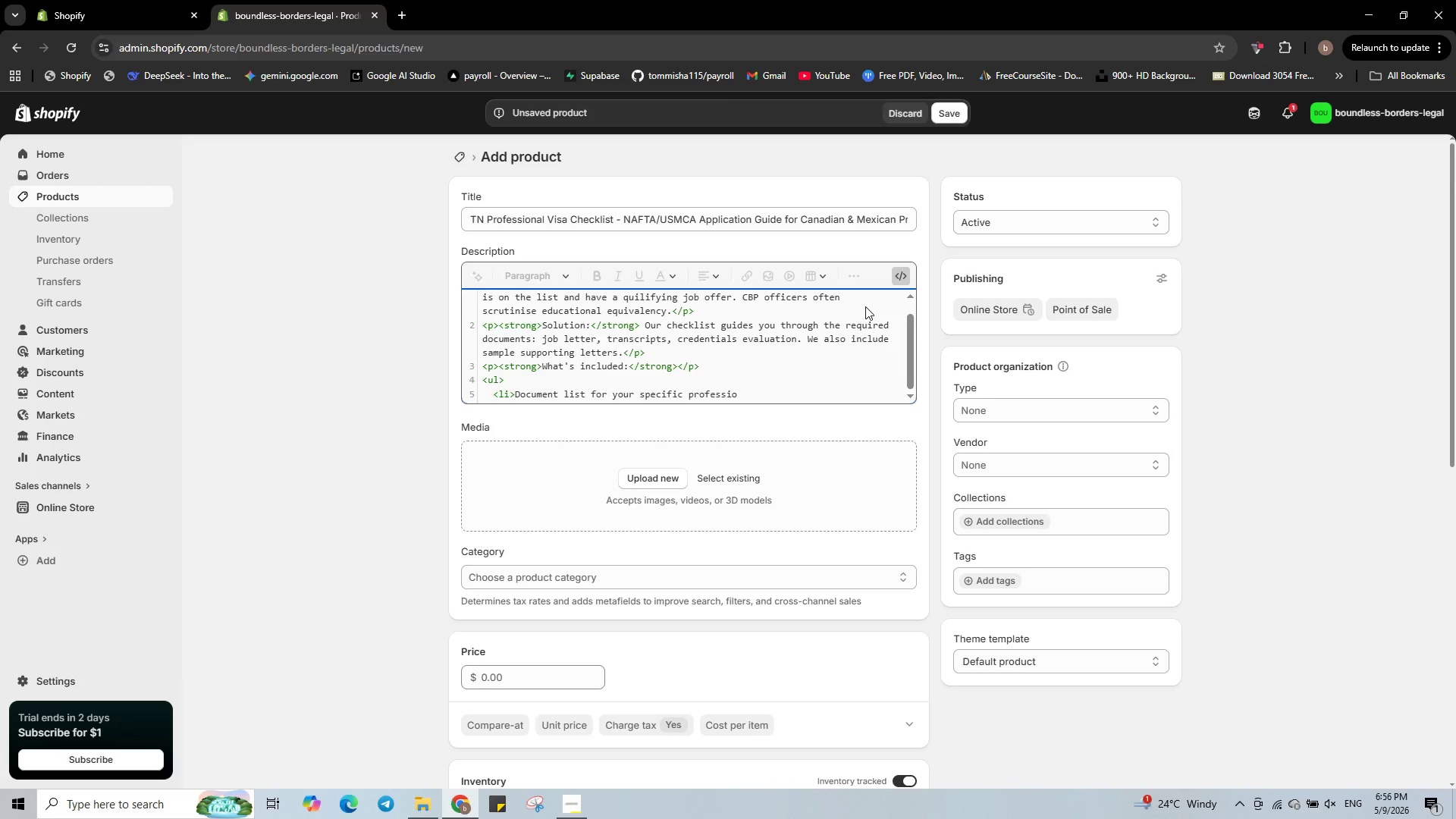 
type(n</li>)
 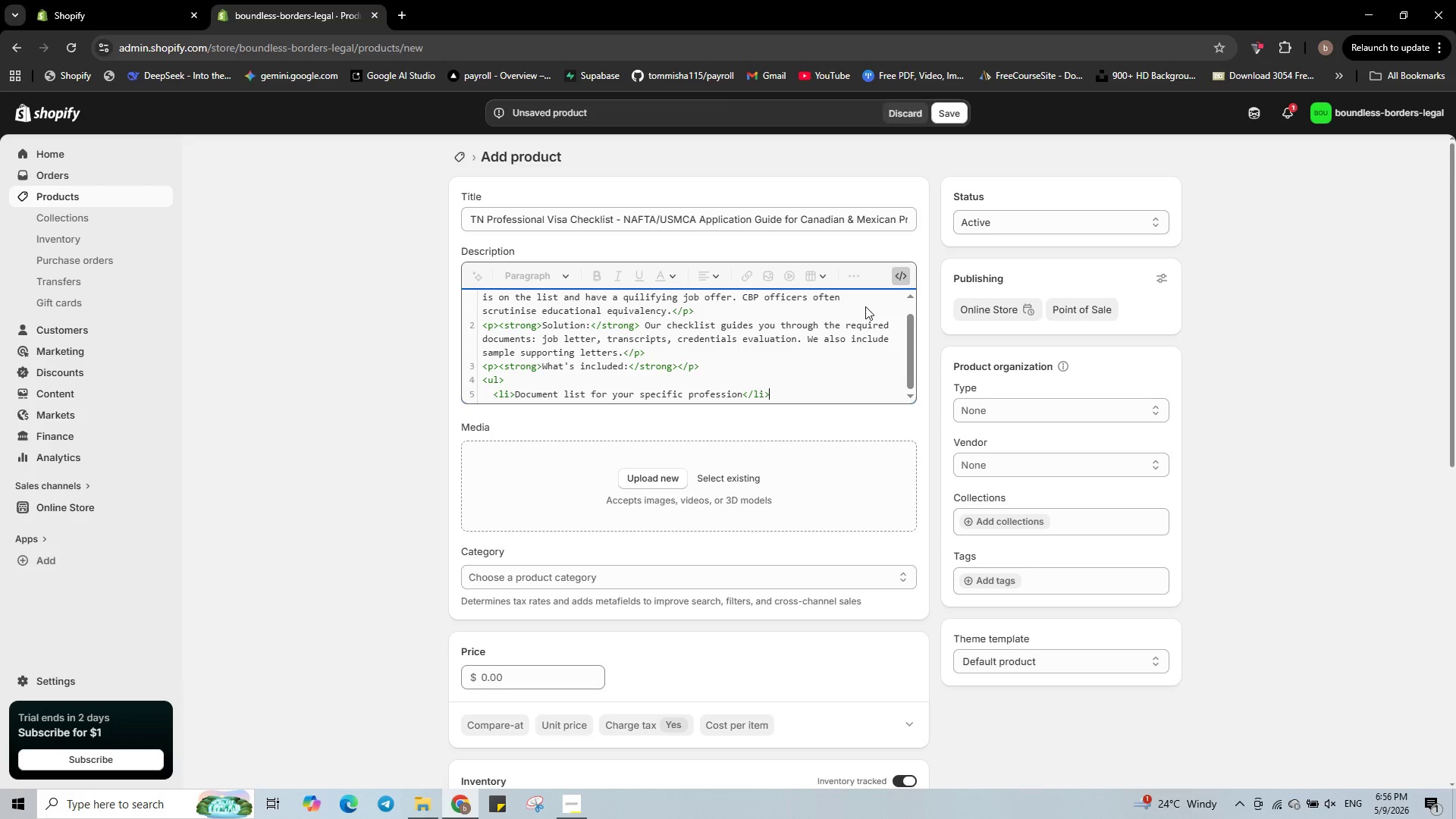 
key(Enter)
 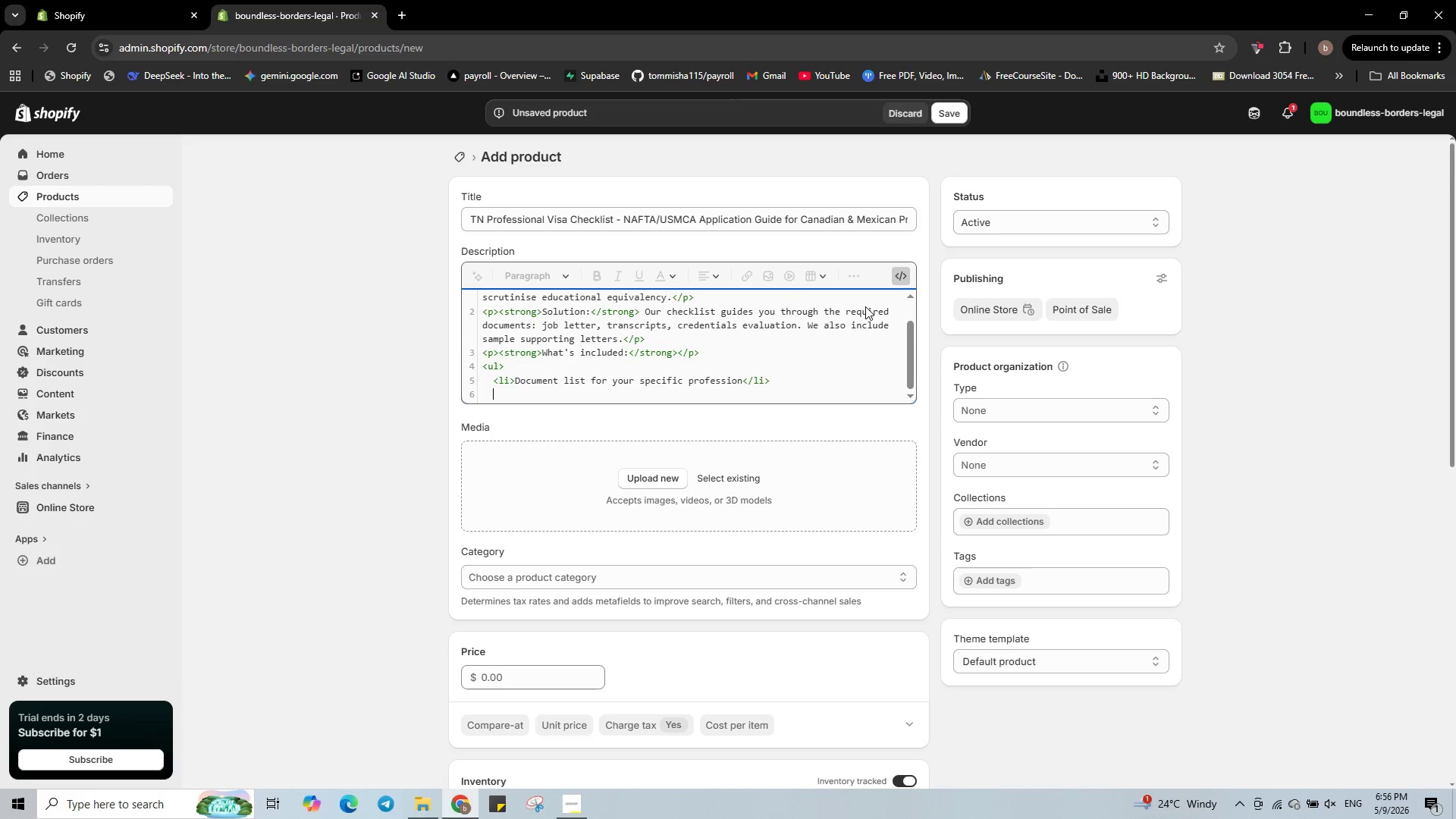 
type(<li>)
 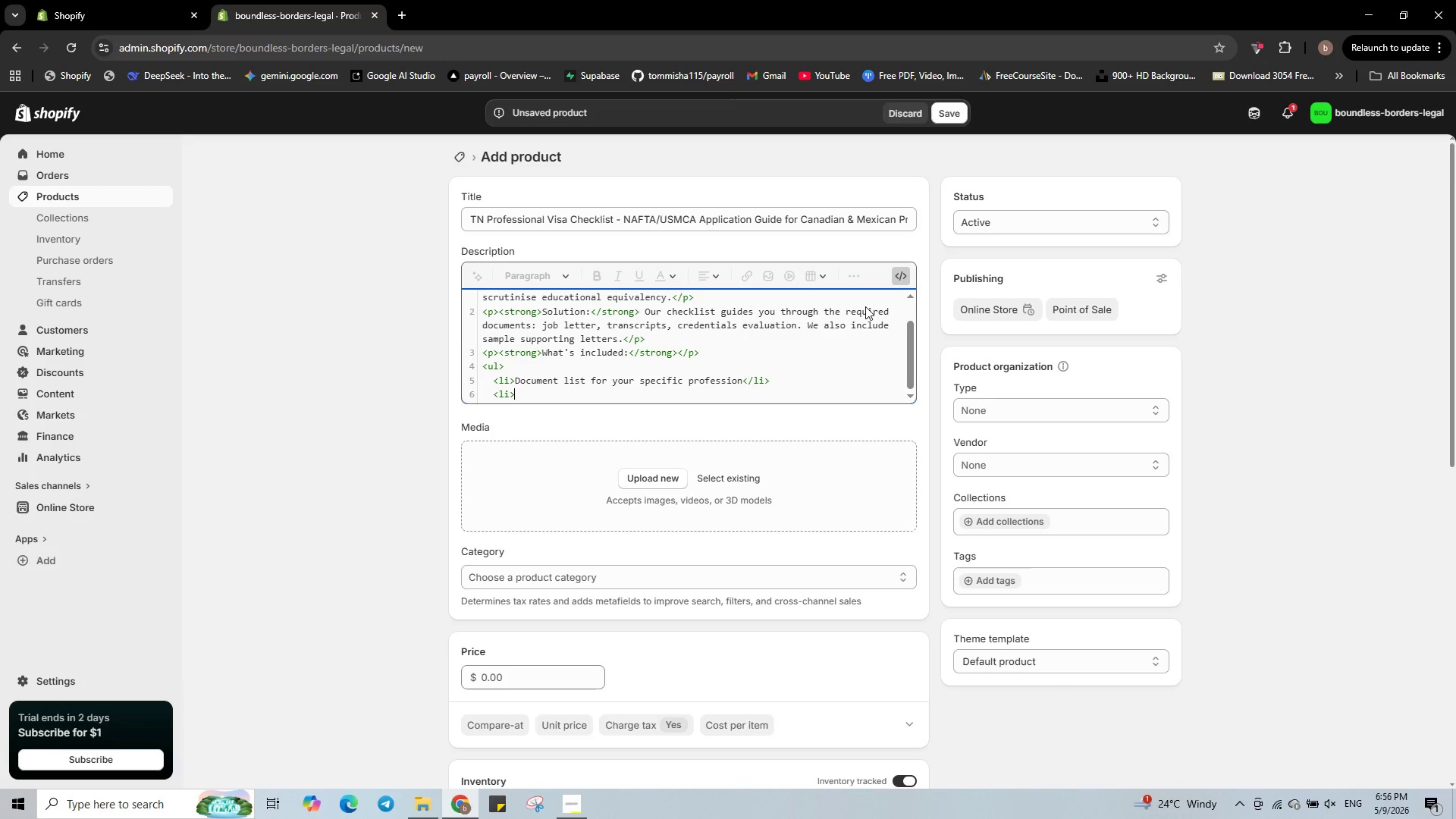 
type(Sample job offer letter template</li>)
 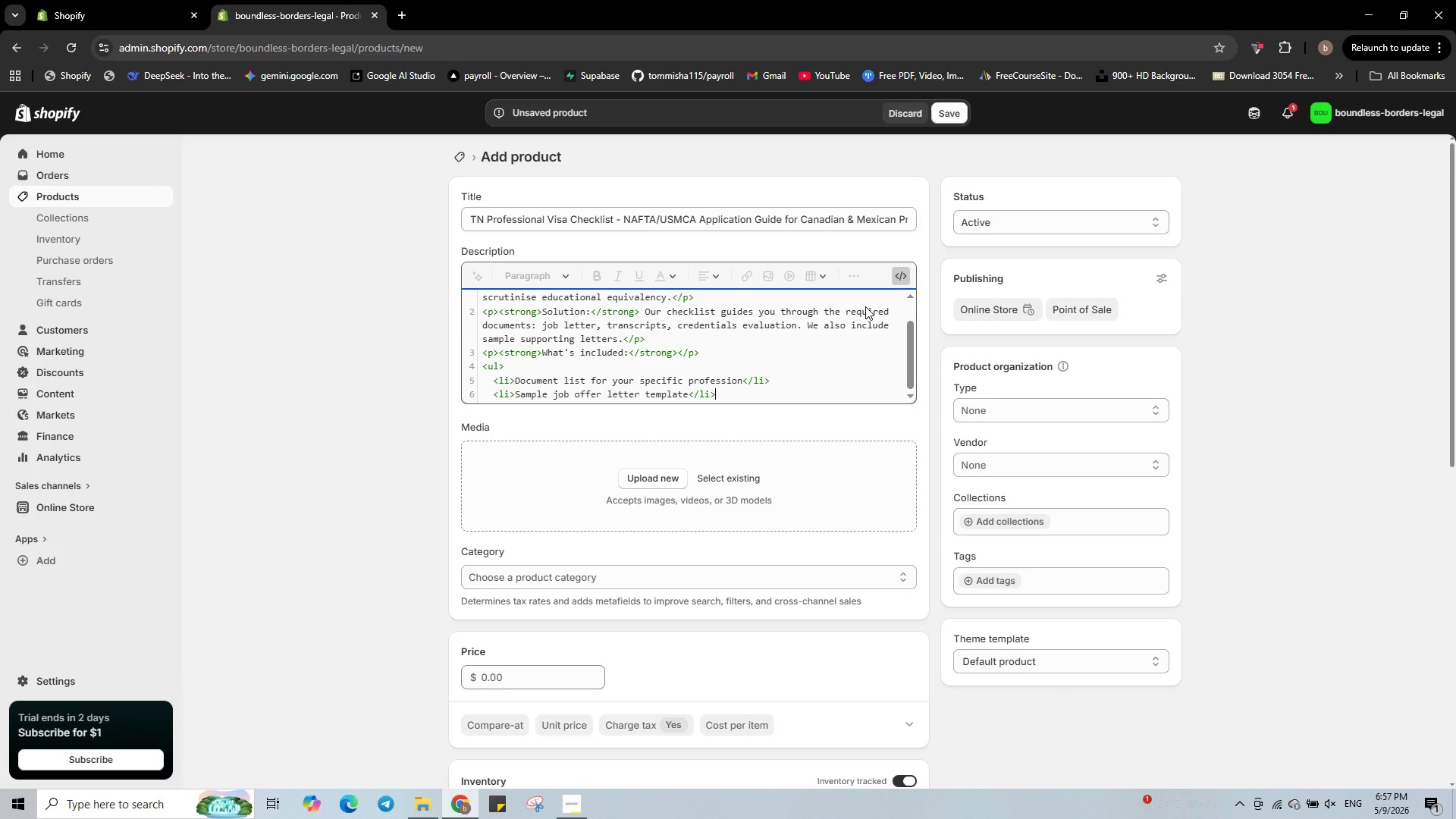 
key(Enter)
 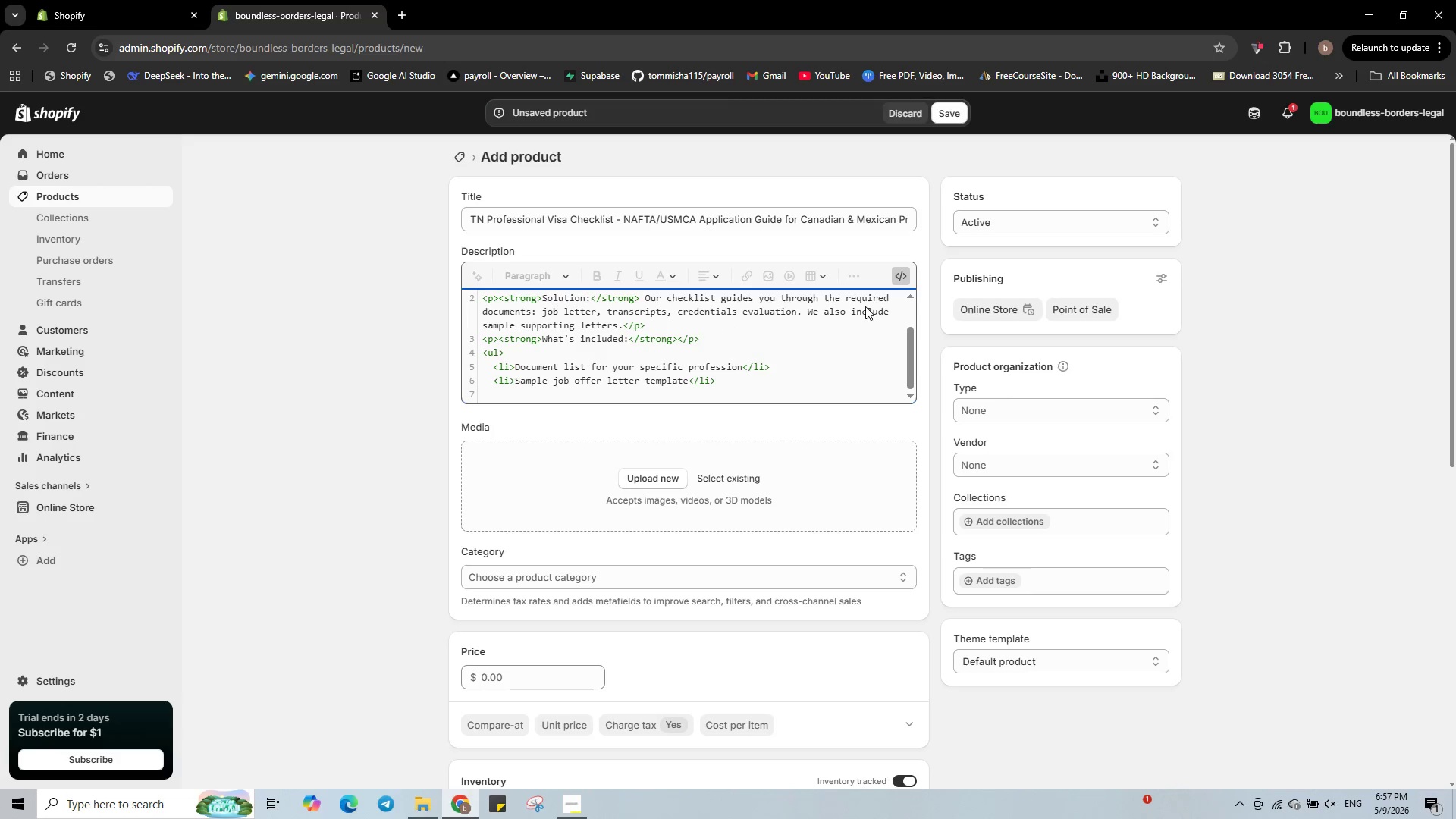 
type(<li>)
 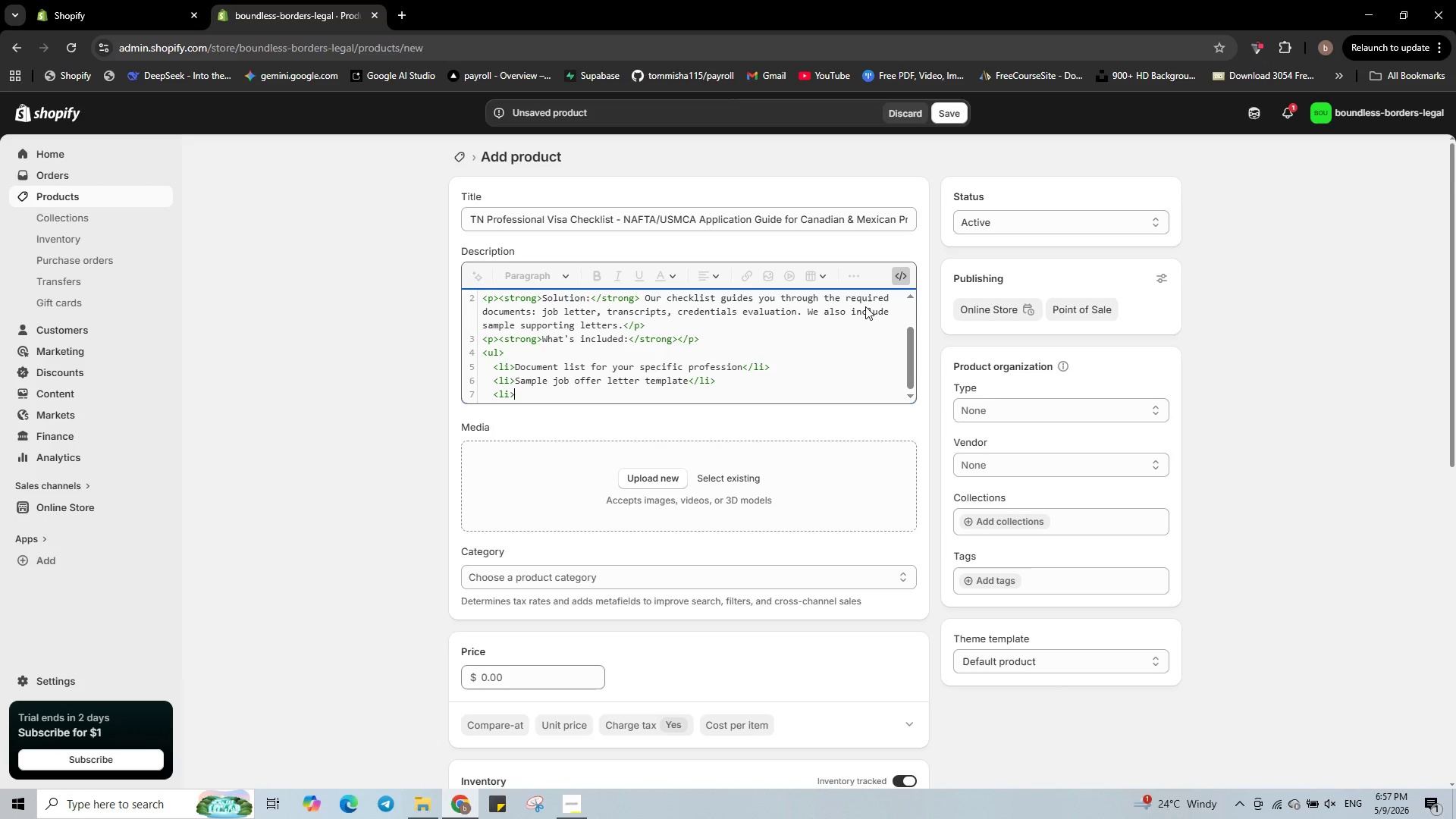 
type(Tips for CBP interview</li>)
 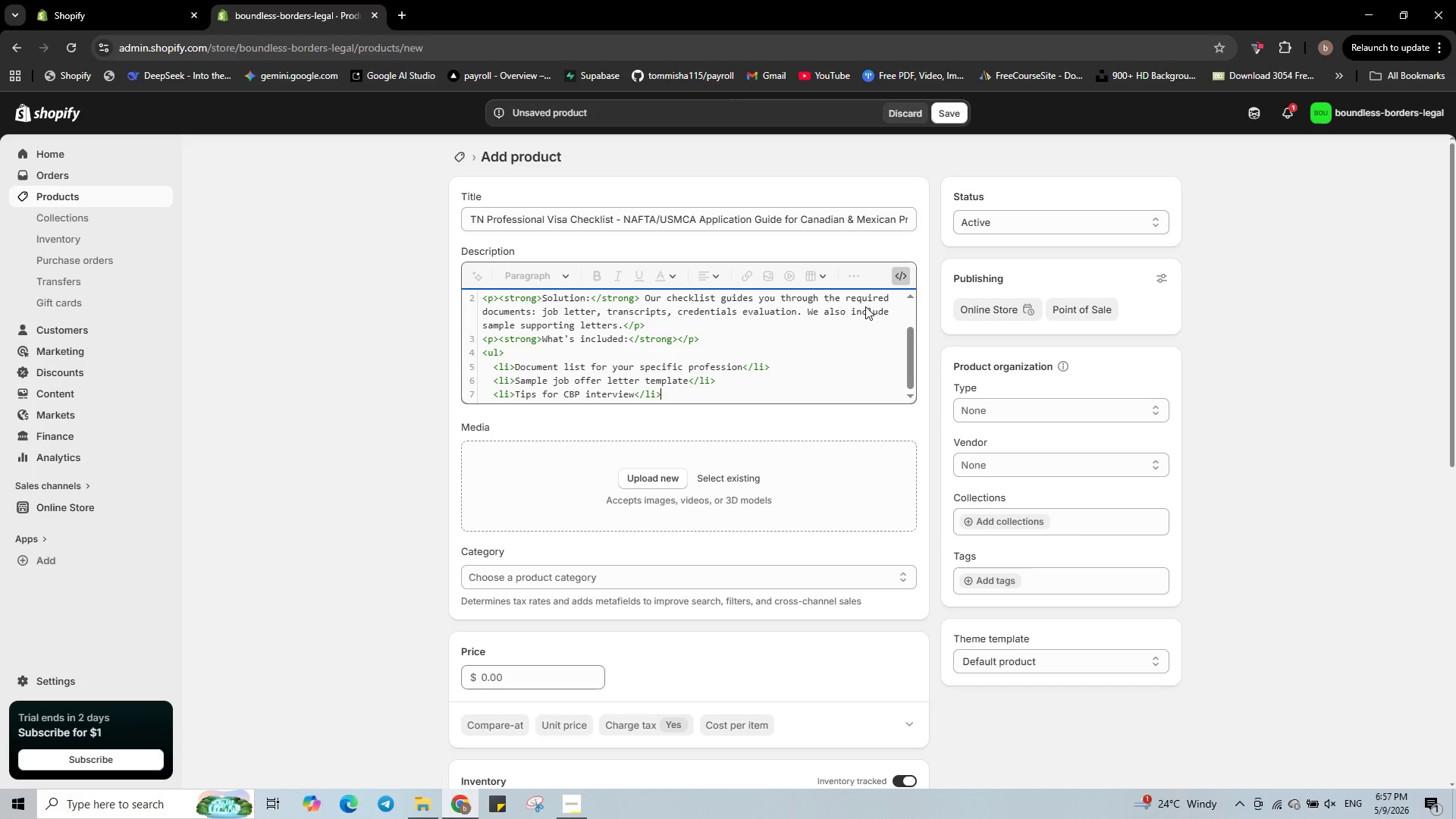 
key(Enter)
 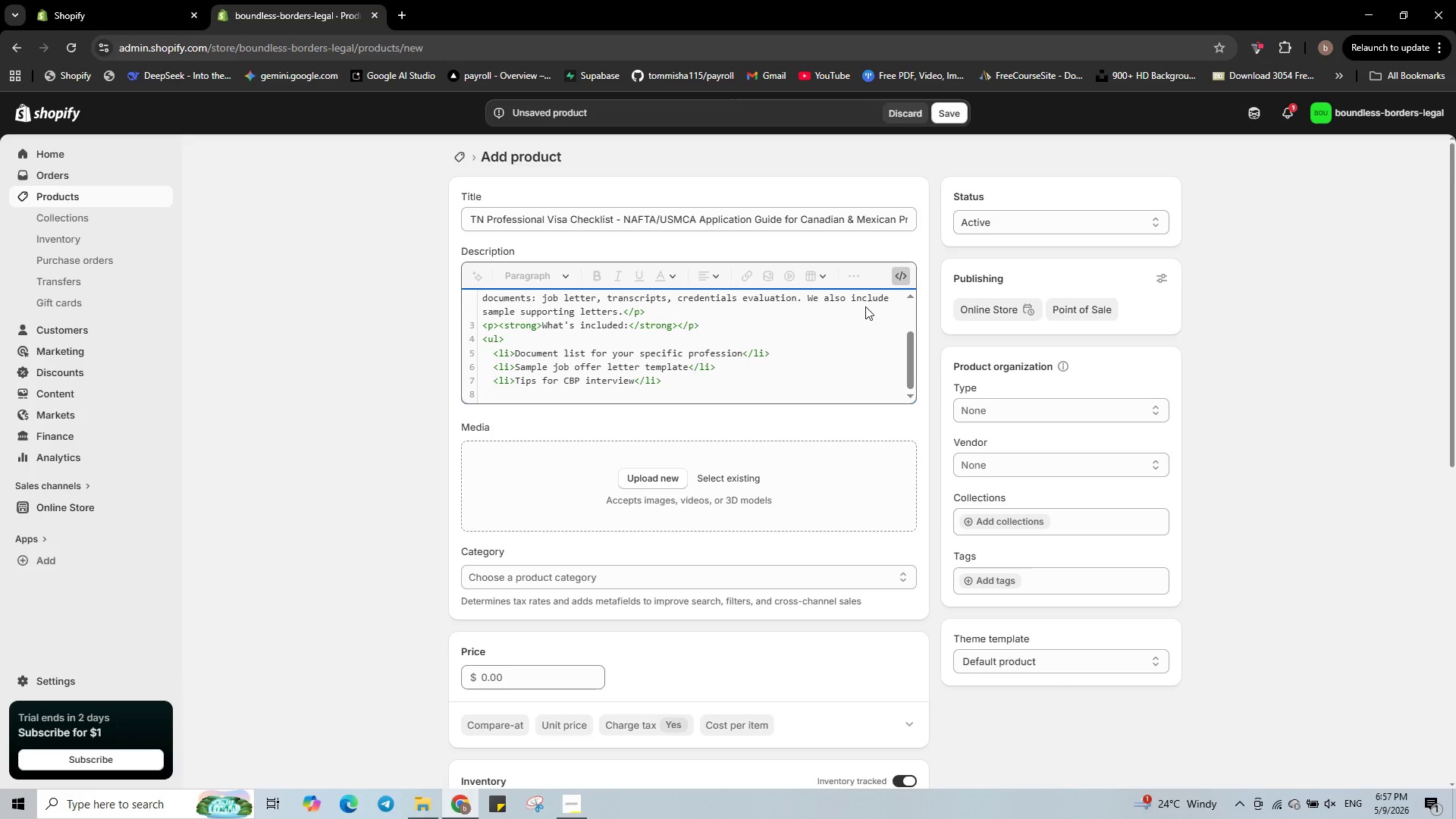 
type(<li>TN application filing instructions (at the border or USCIS)
 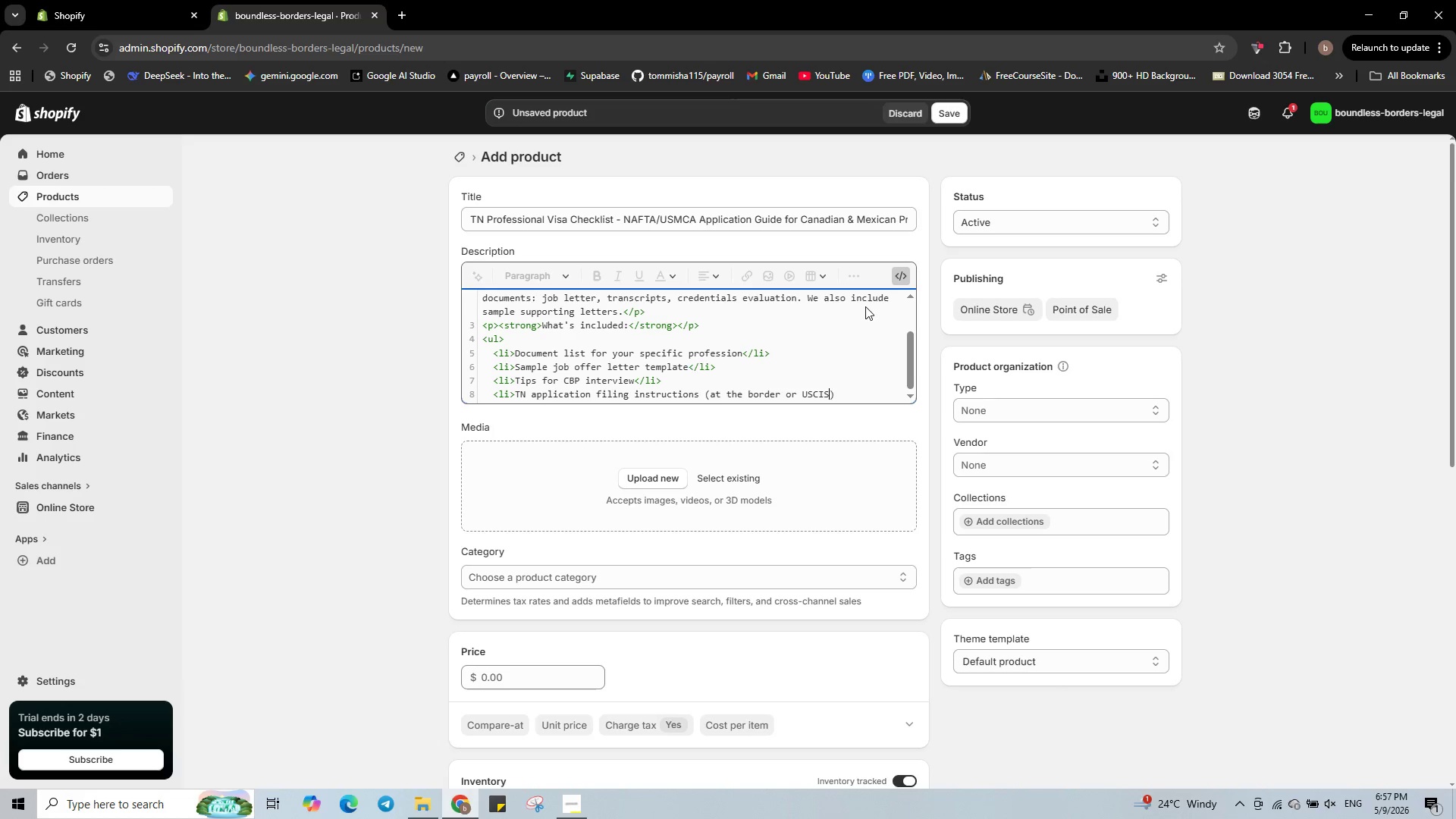 
key(ArrowRight)
 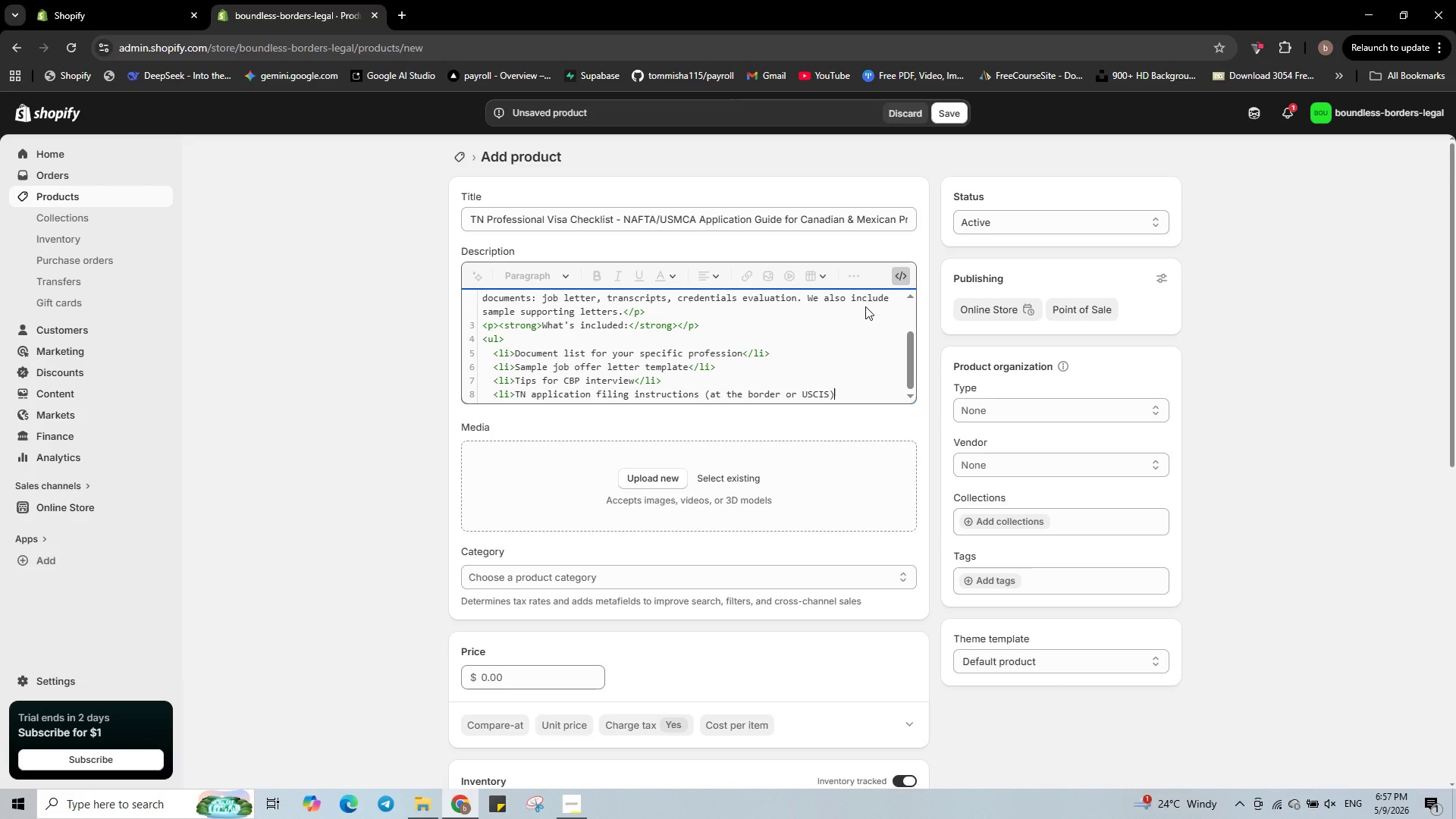 
type(</li>)
 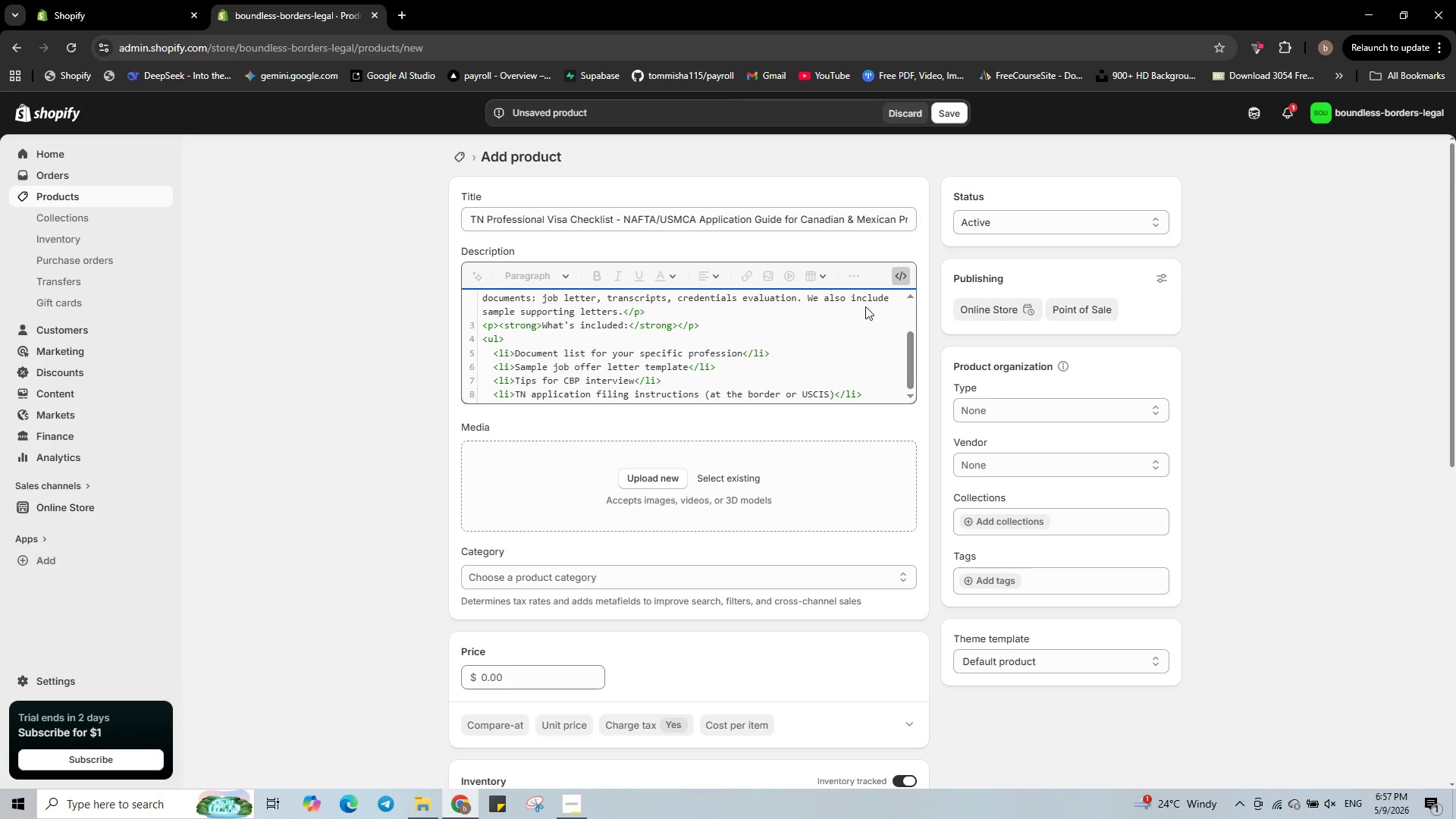 
key(Enter)
 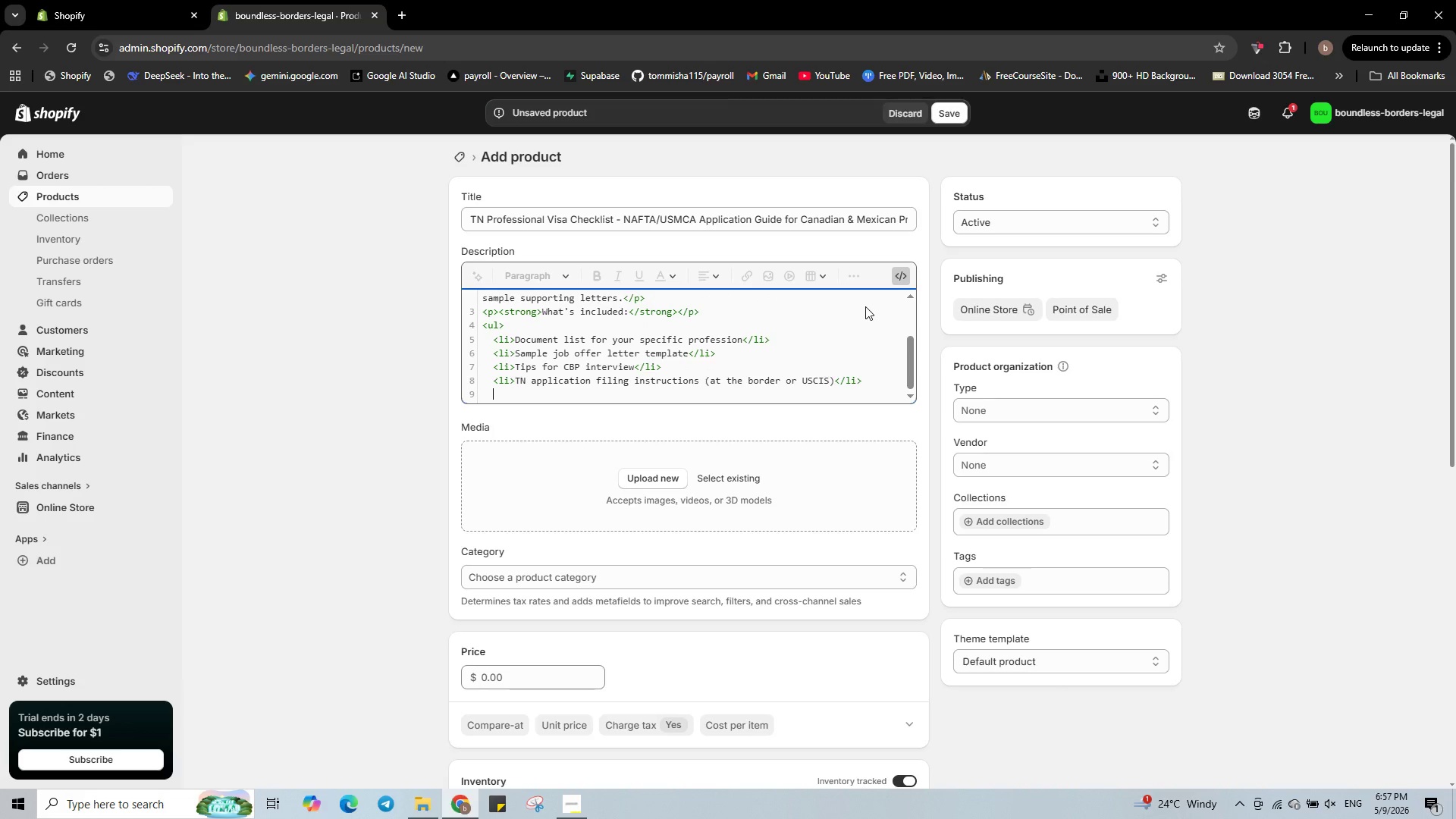 
type(</ul>)
 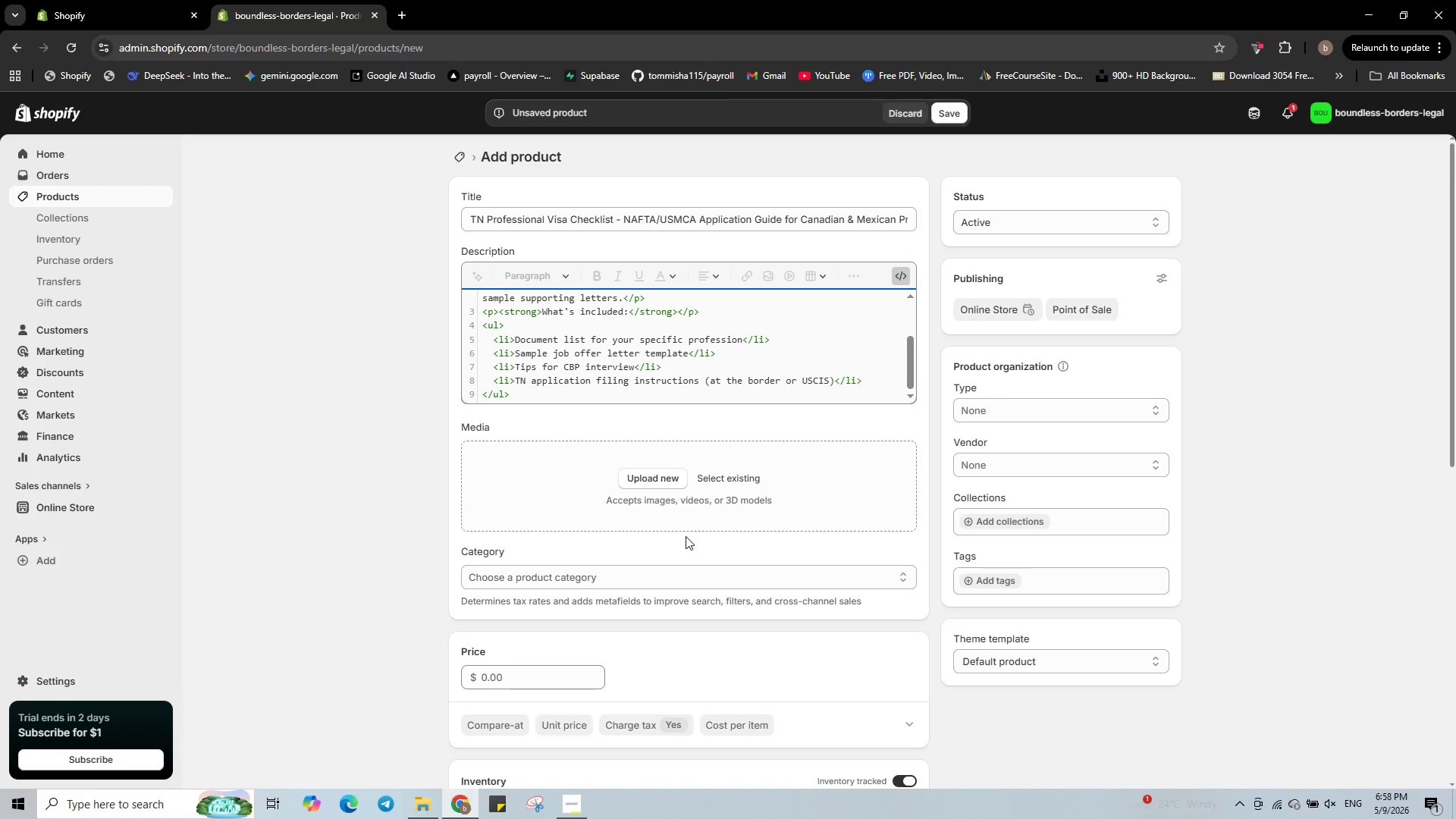 
left_click([667, 483])
 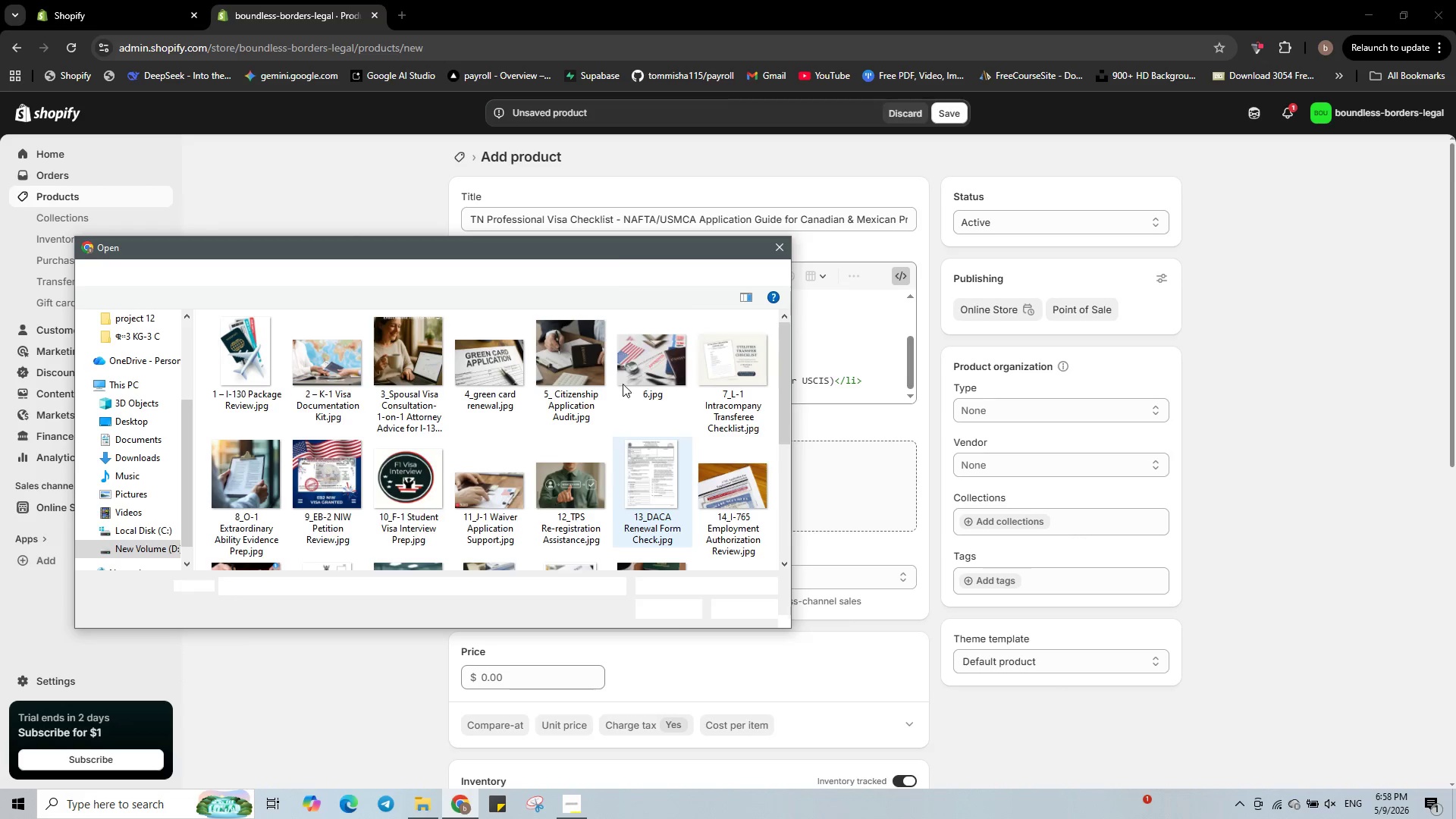 
scroll: coordinate [648, 435], scroll_direction: down, amount: 2.0
 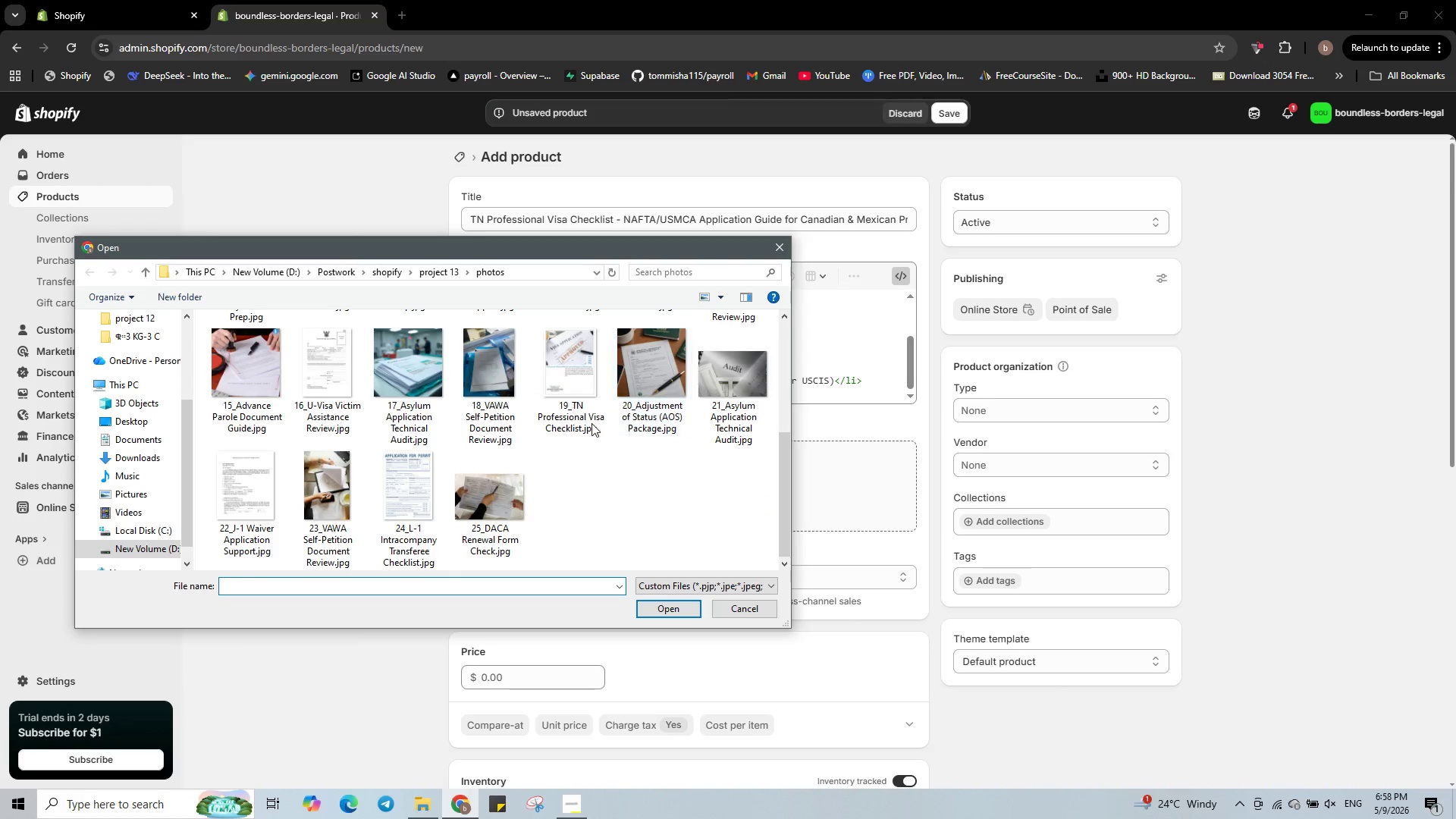 
left_click([555, 413])
 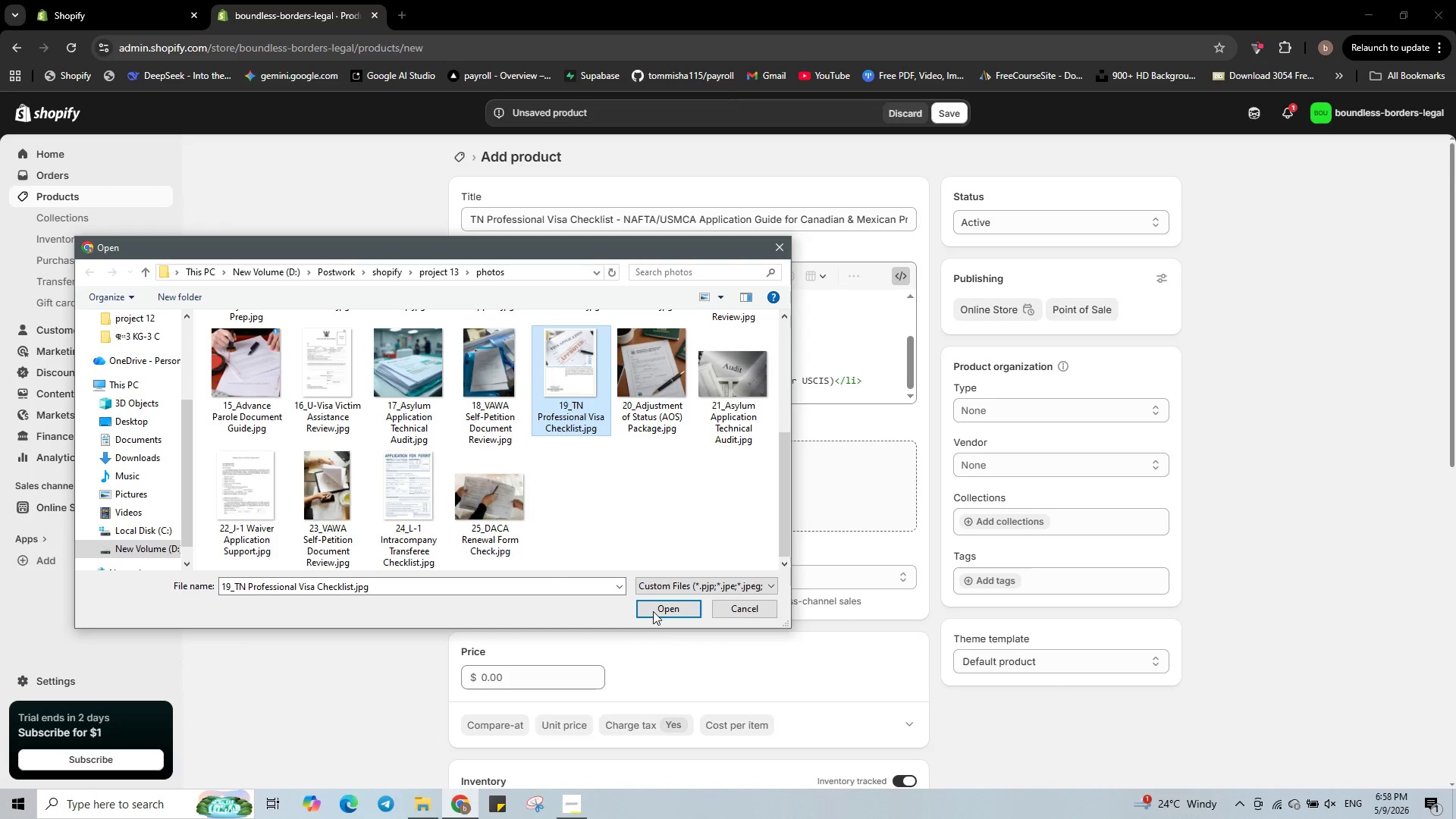 
left_click([653, 611])
 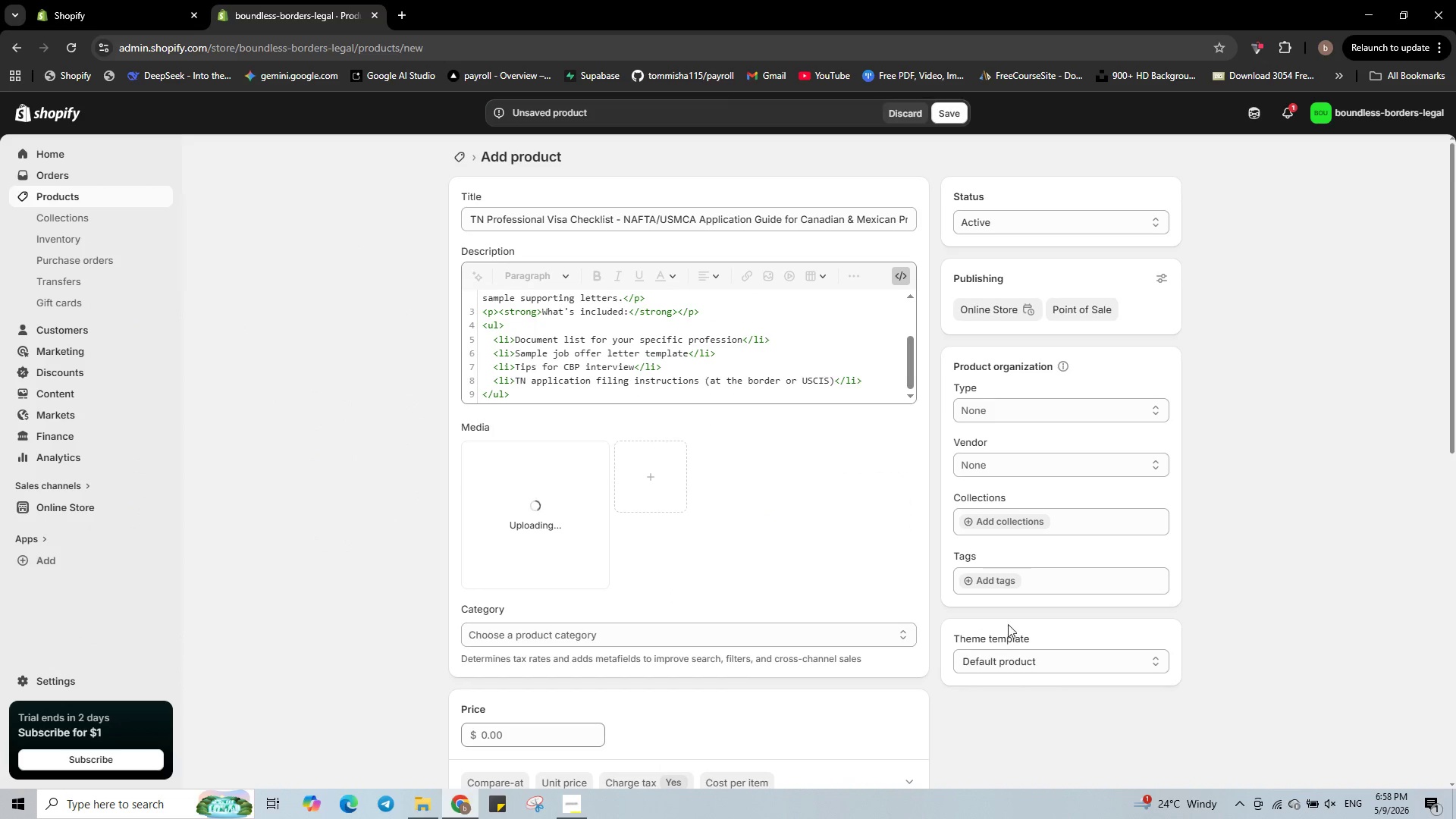 
left_click([992, 574])
 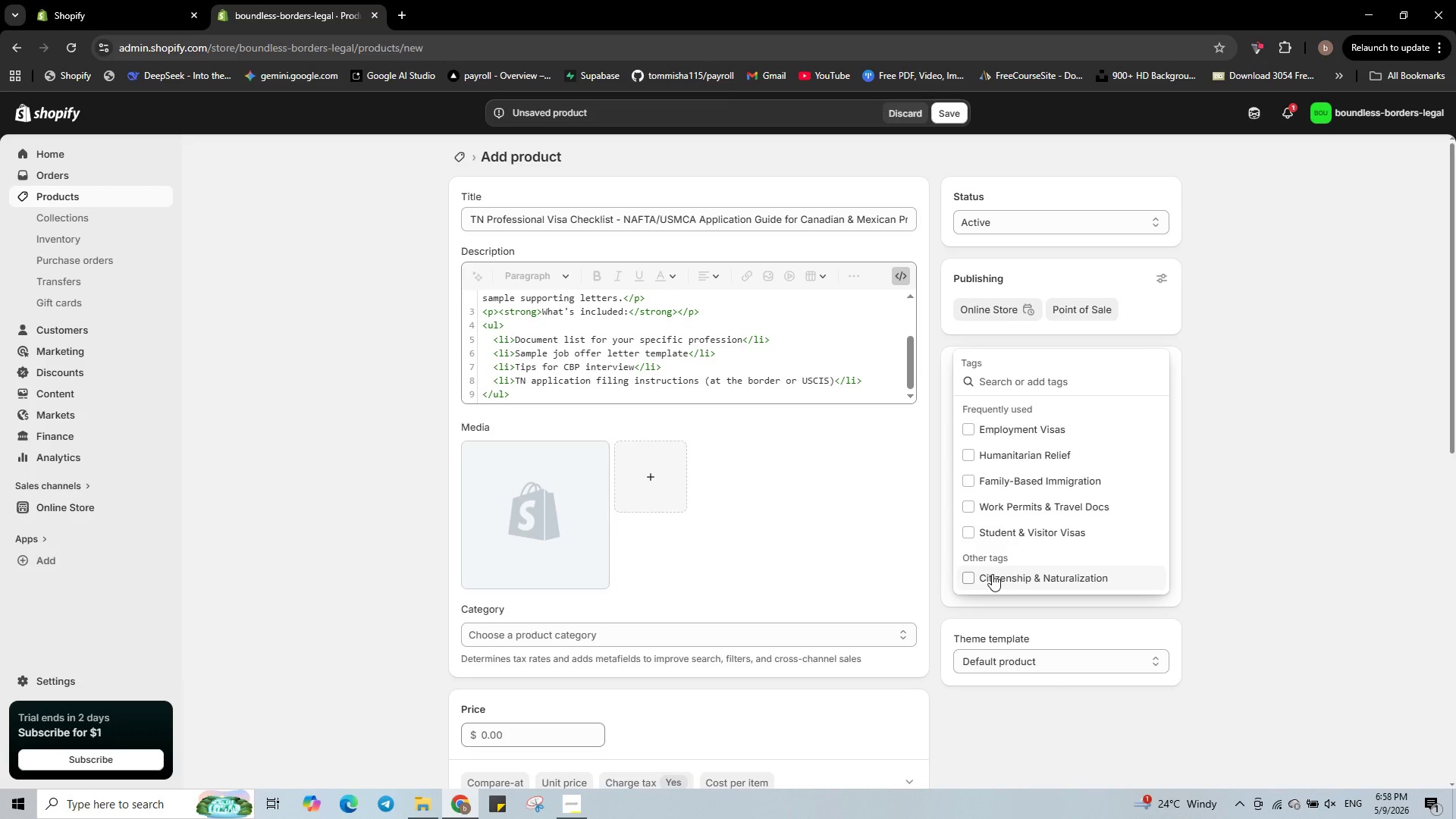 
wait(5.24)
 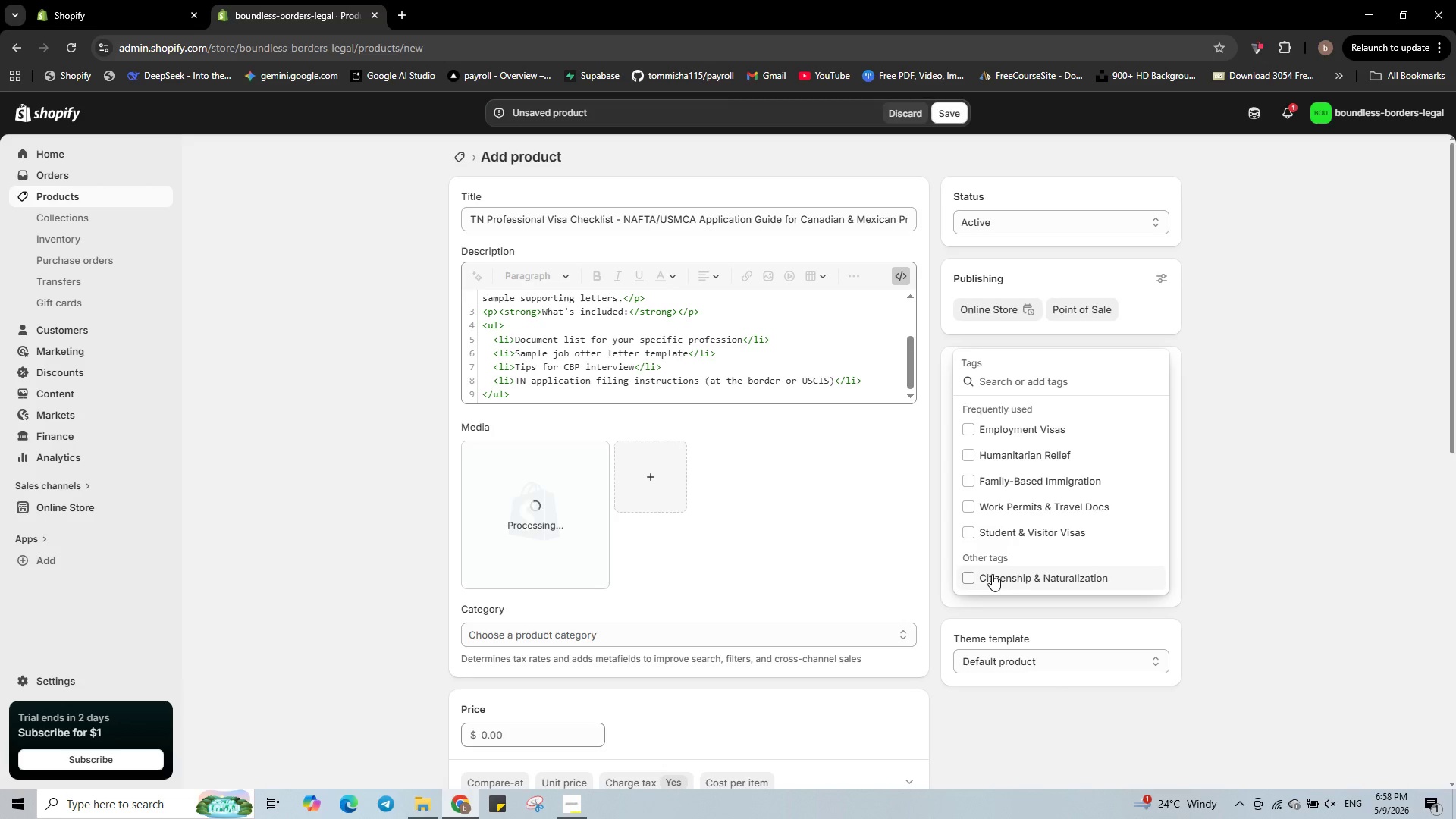 
left_click([1027, 433])
 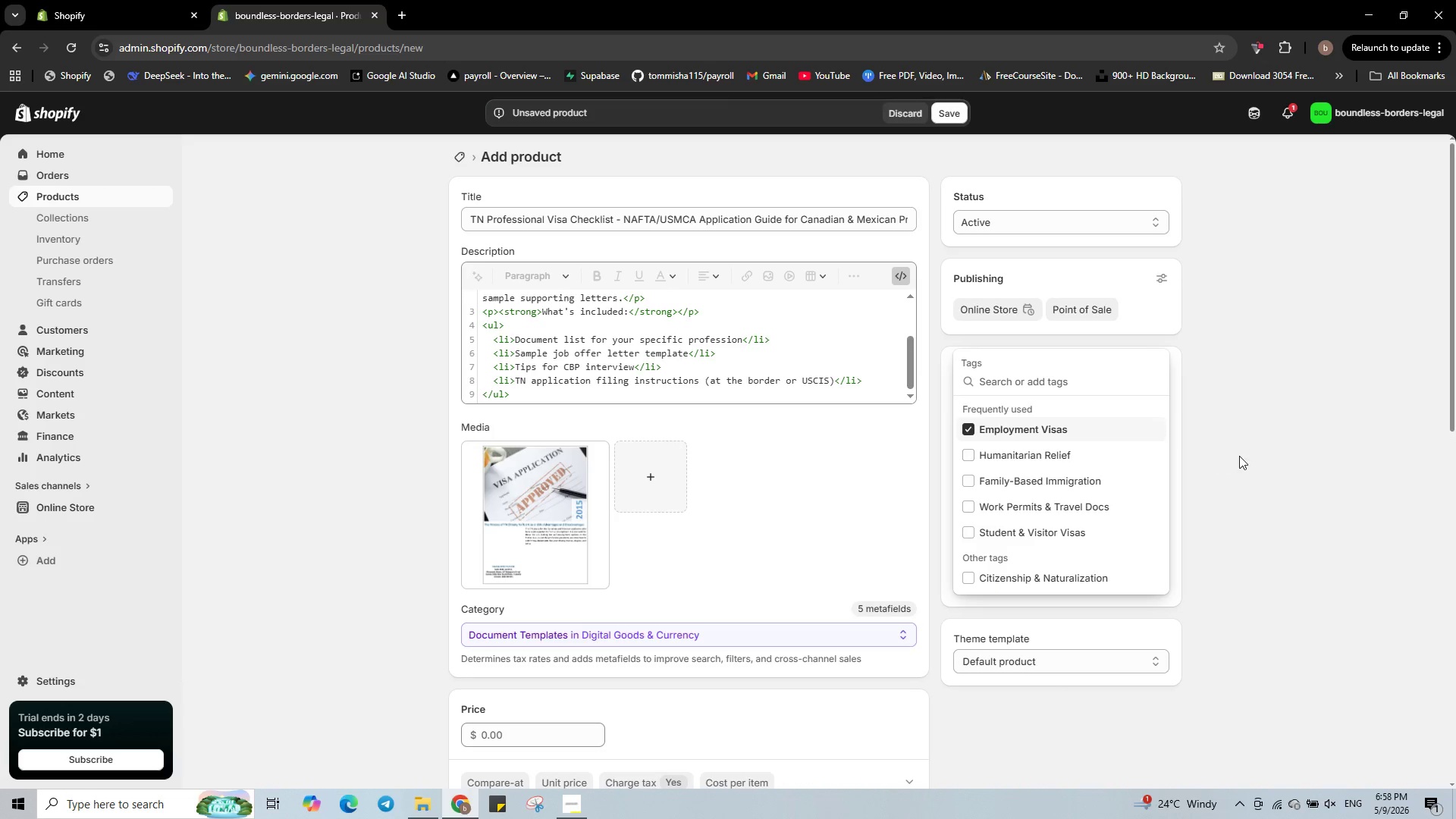 
left_click([1239, 456])
 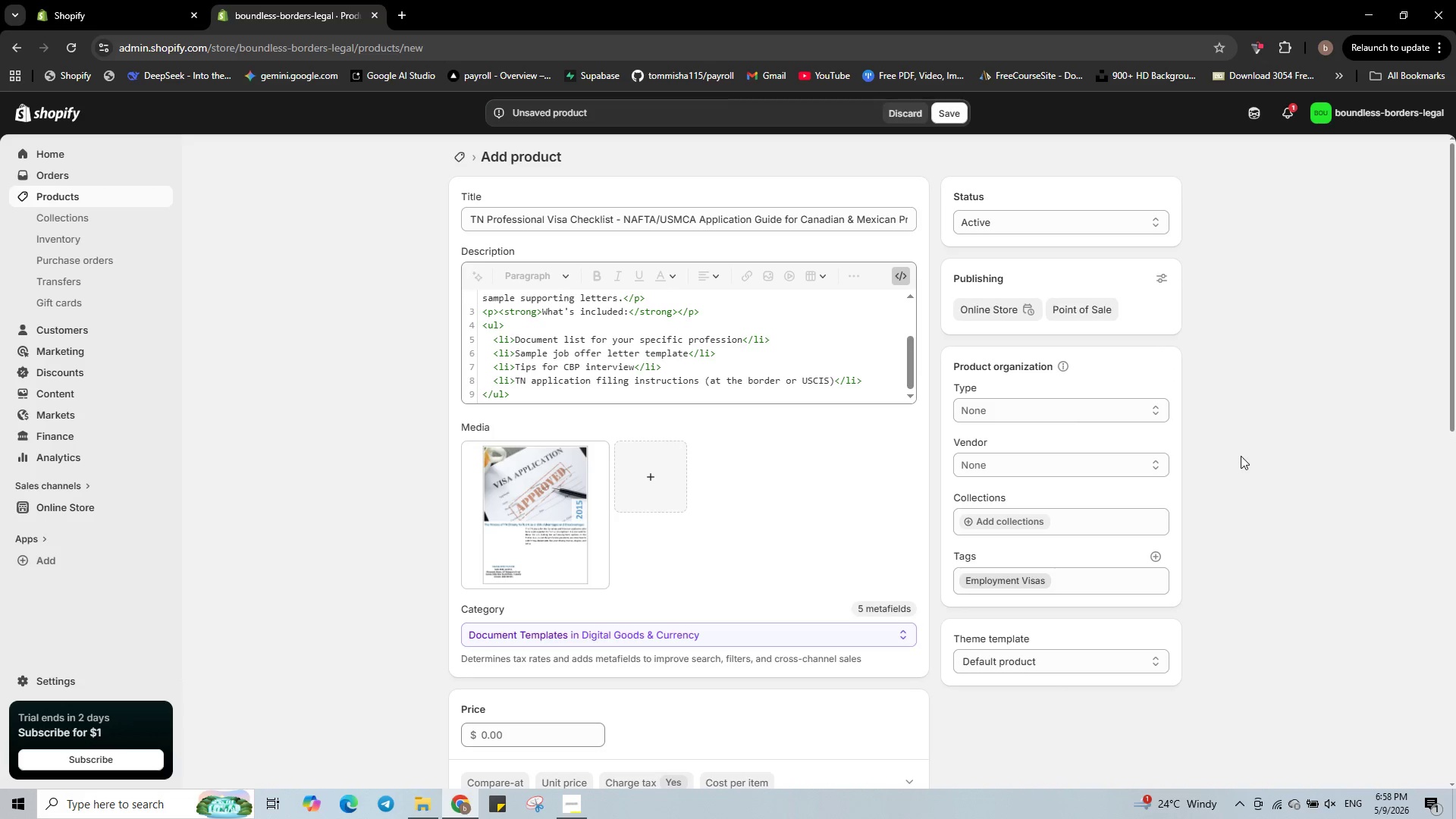 
left_click([485, 494])
 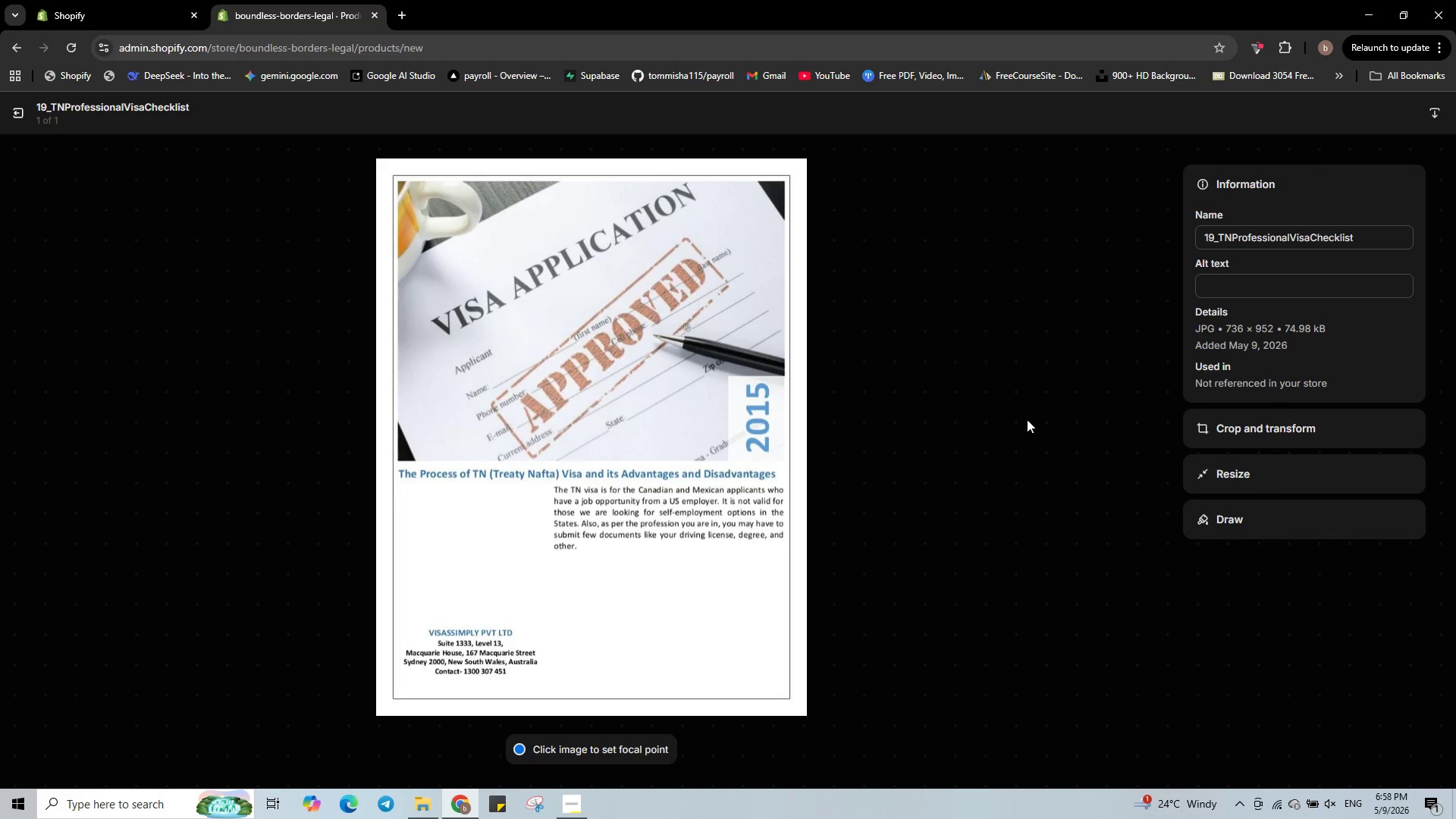 
left_click([1218, 290])
 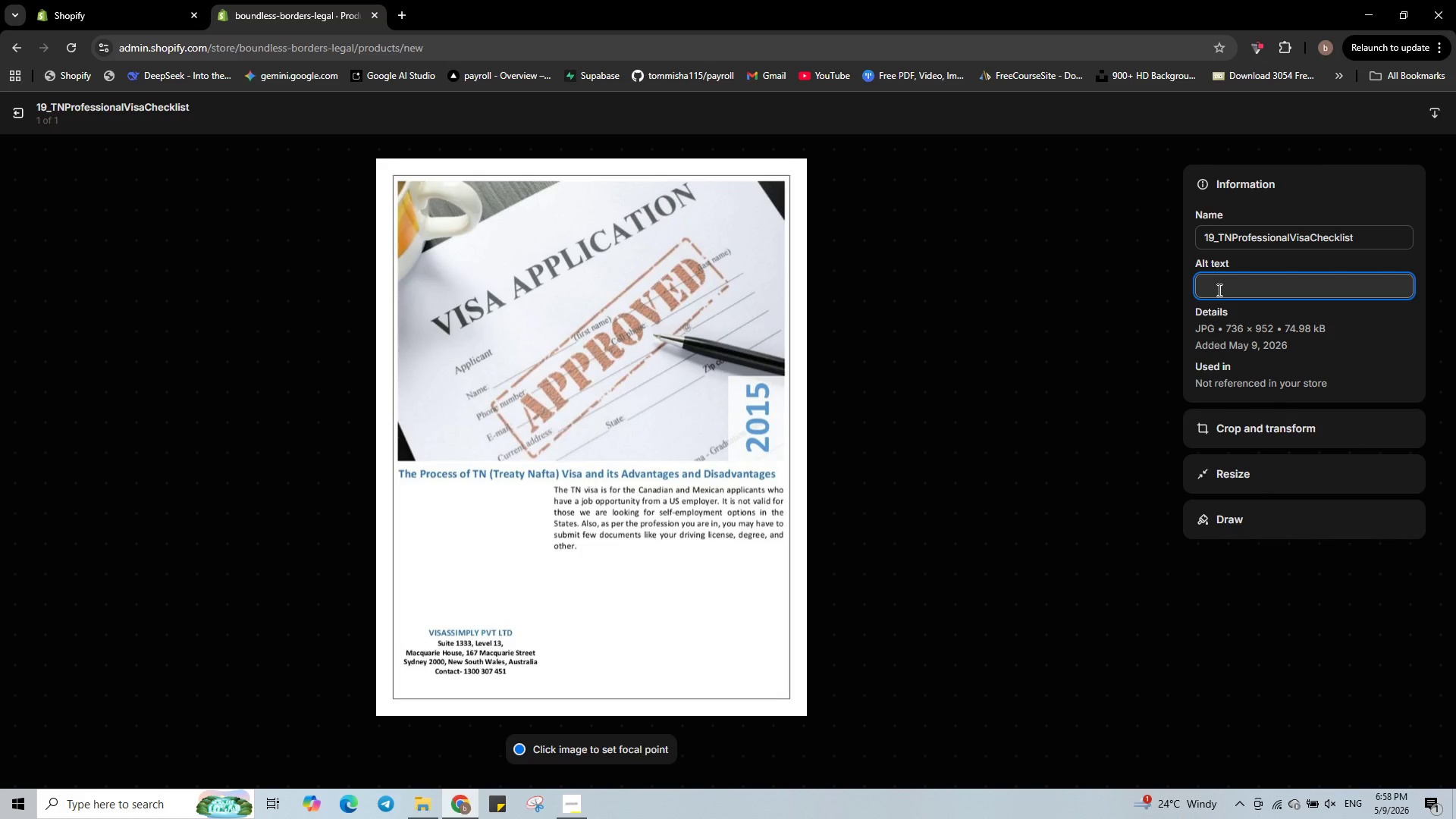 
type(TN proffe)
 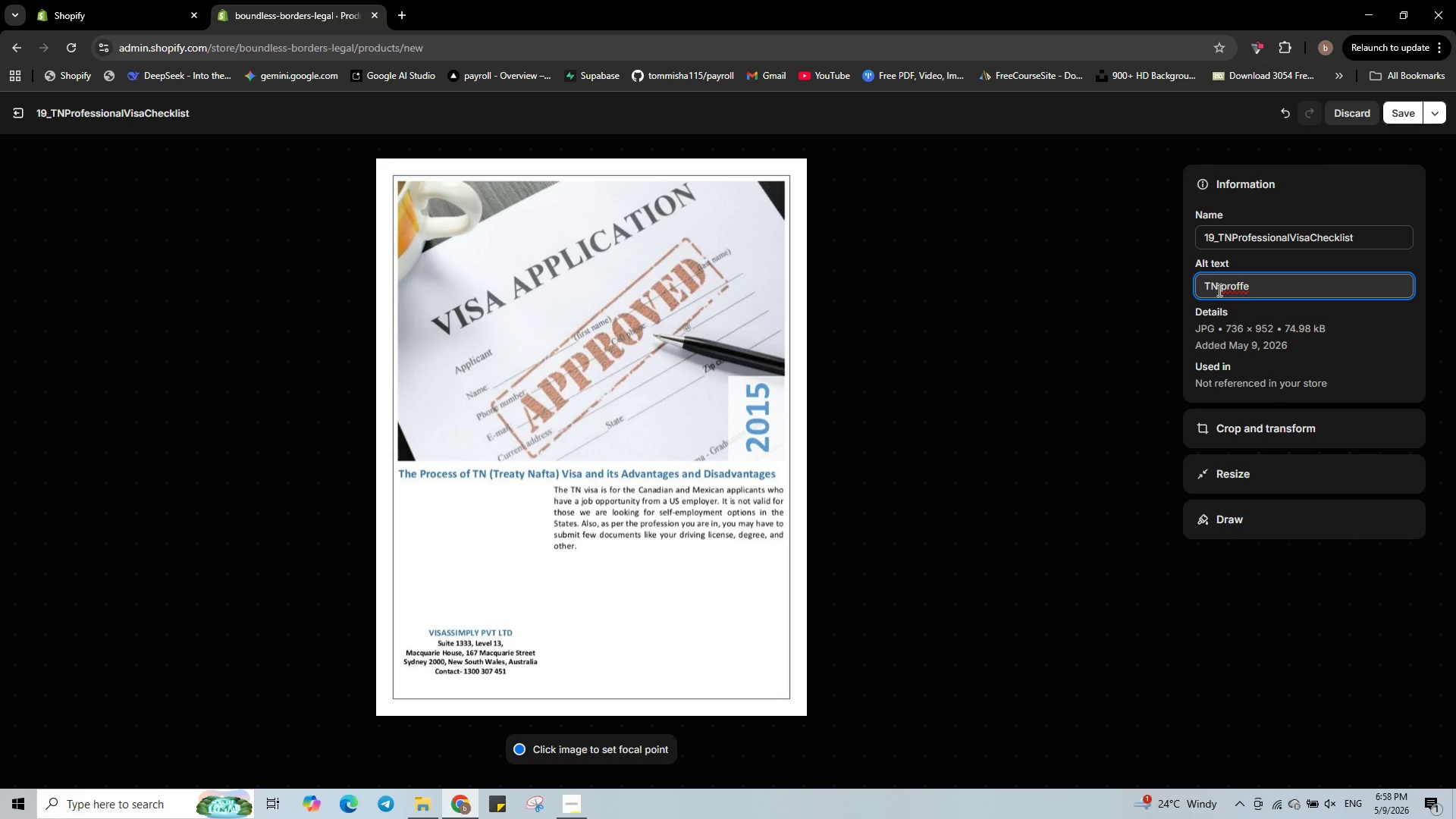 
key(Backspace)
key(Backspace)
type(essionaol)
key(Backspace)
key(Backspace)
key(Backspace)
 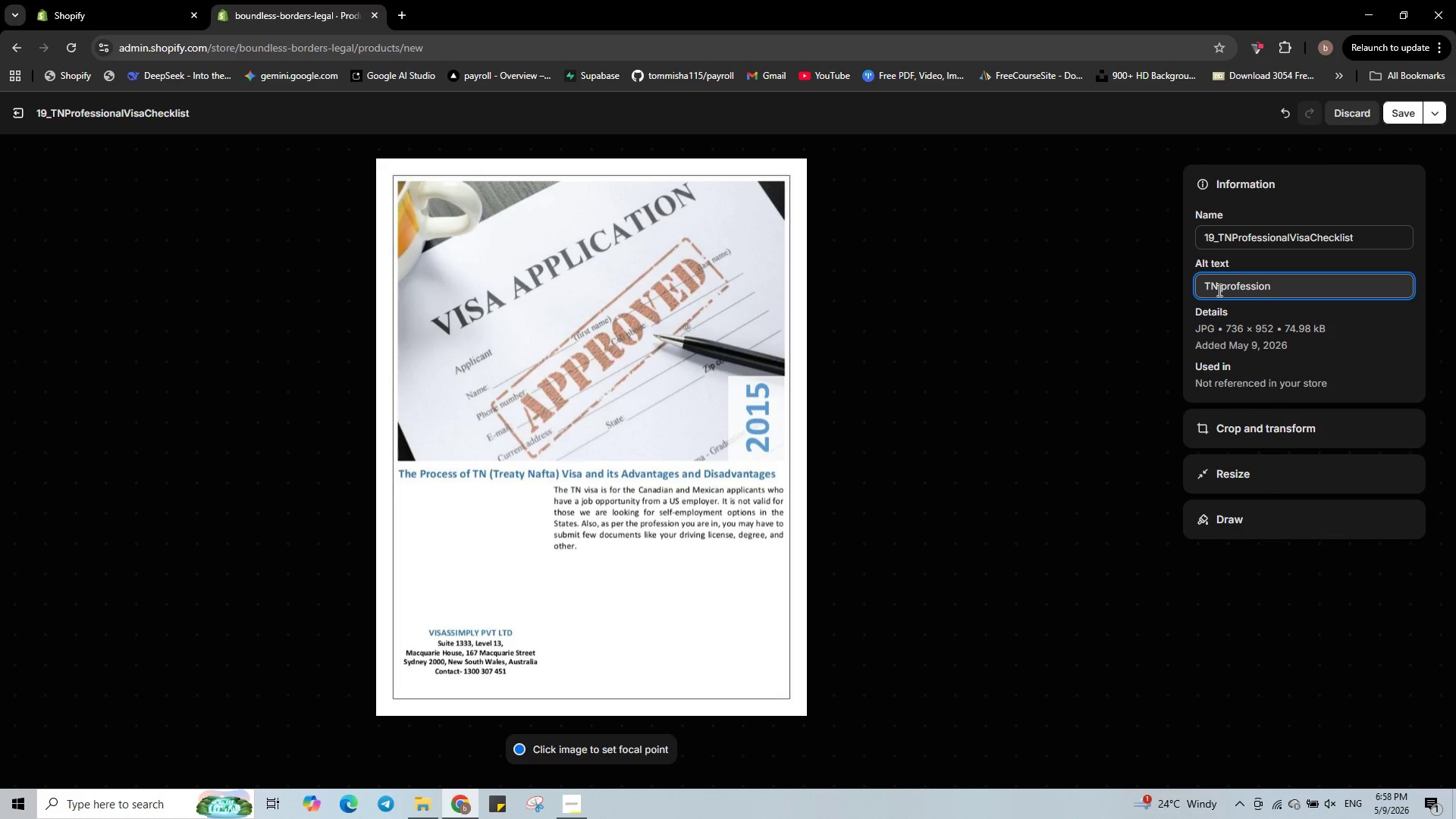 
type(al )
 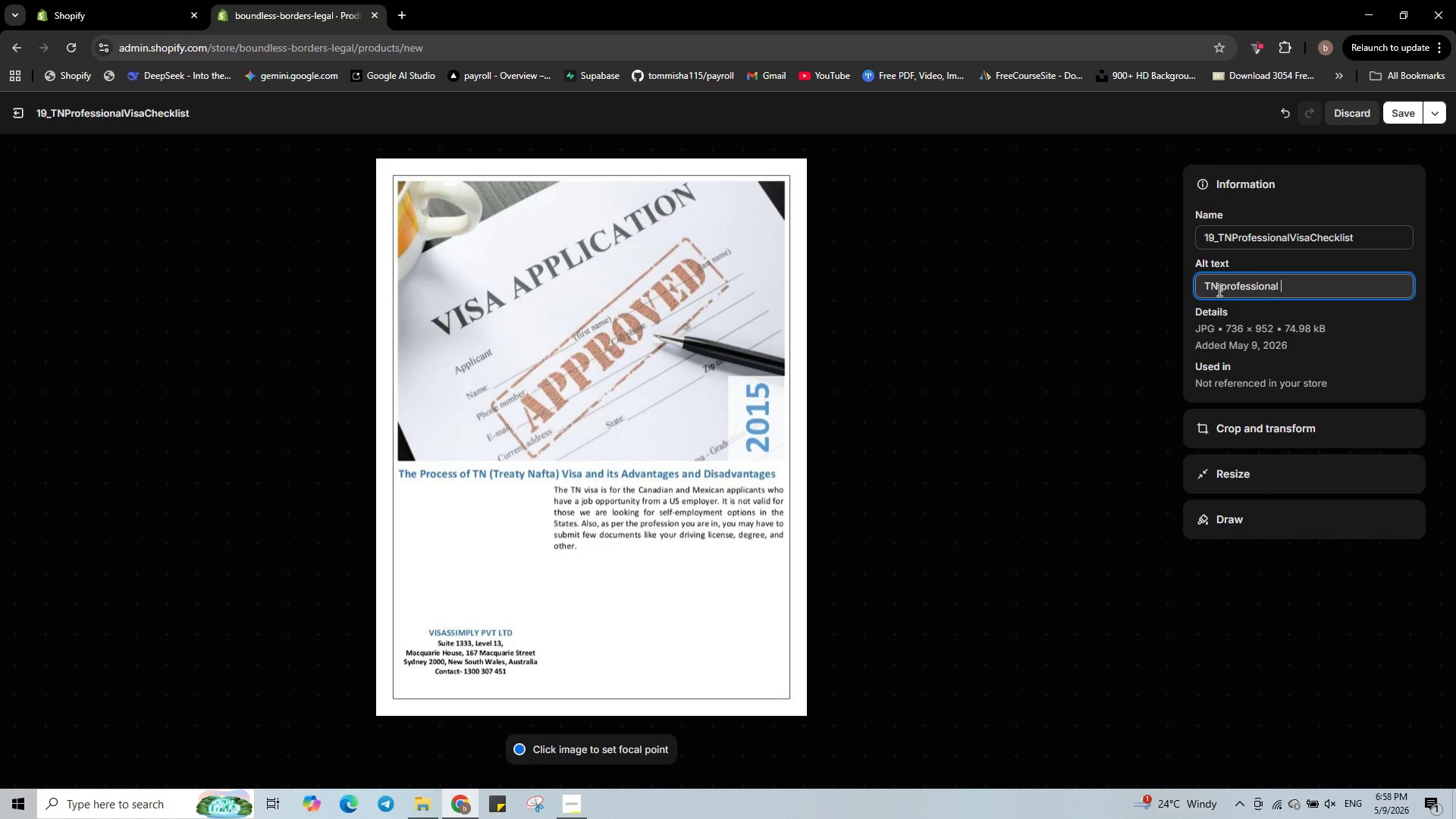 
type(visa checklist icon - employement visa legal service)
 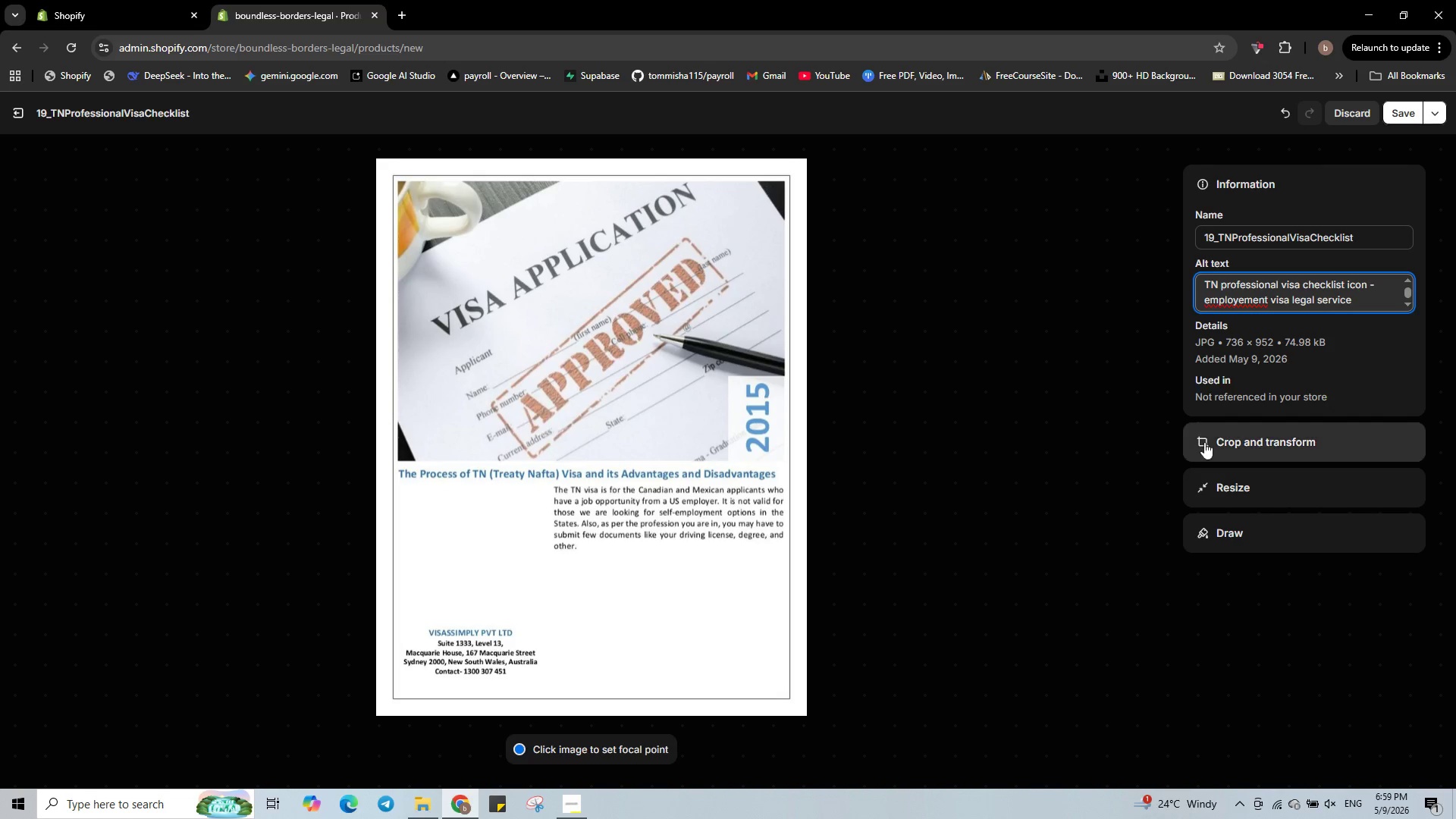 
right_click([1243, 301])
 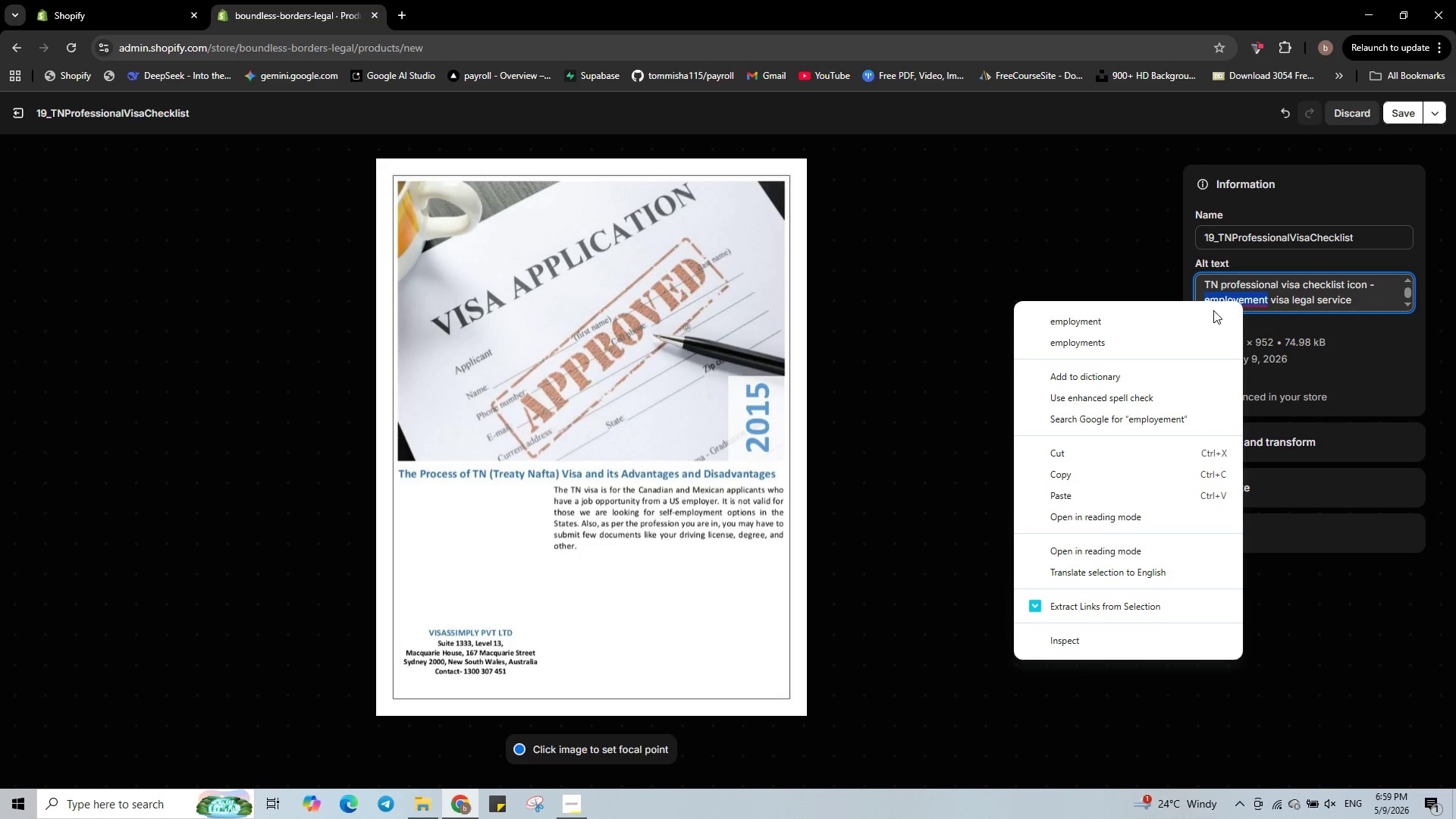 
left_click([1199, 318])
 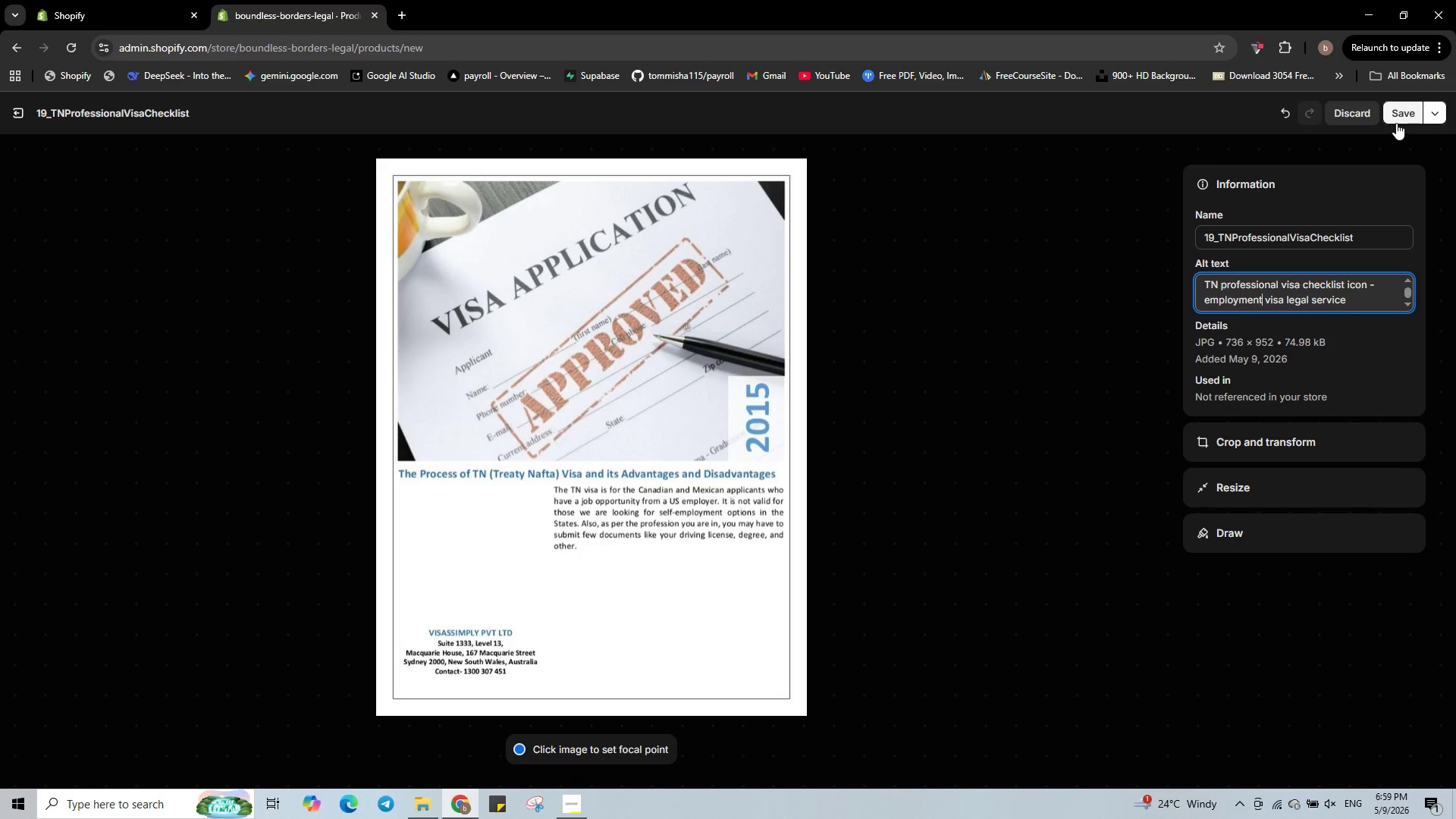 
left_click([1397, 118])
 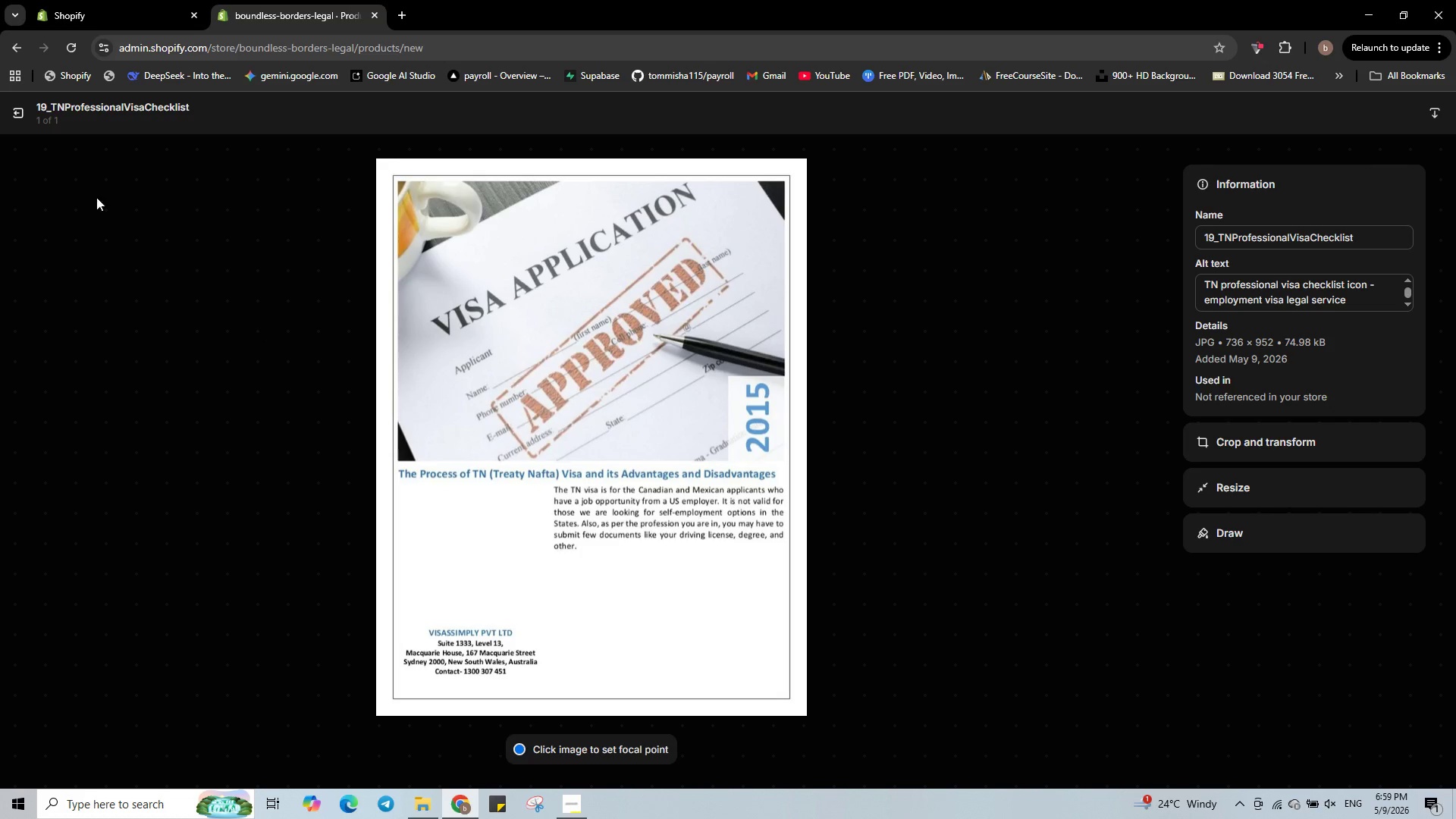 
left_click([20, 115])
 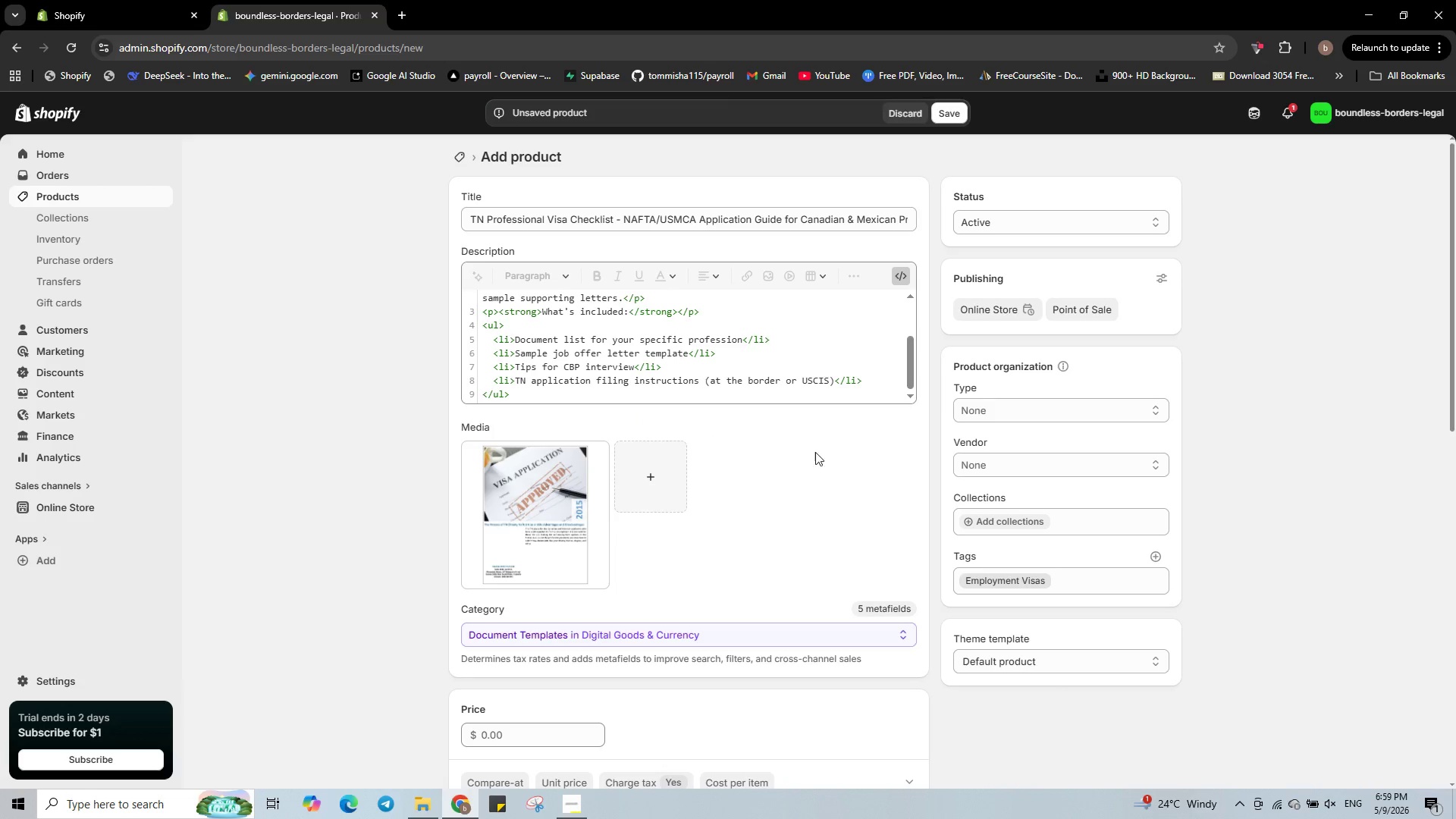 
scroll: coordinate [810, 453], scroll_direction: down, amount: 3.0
 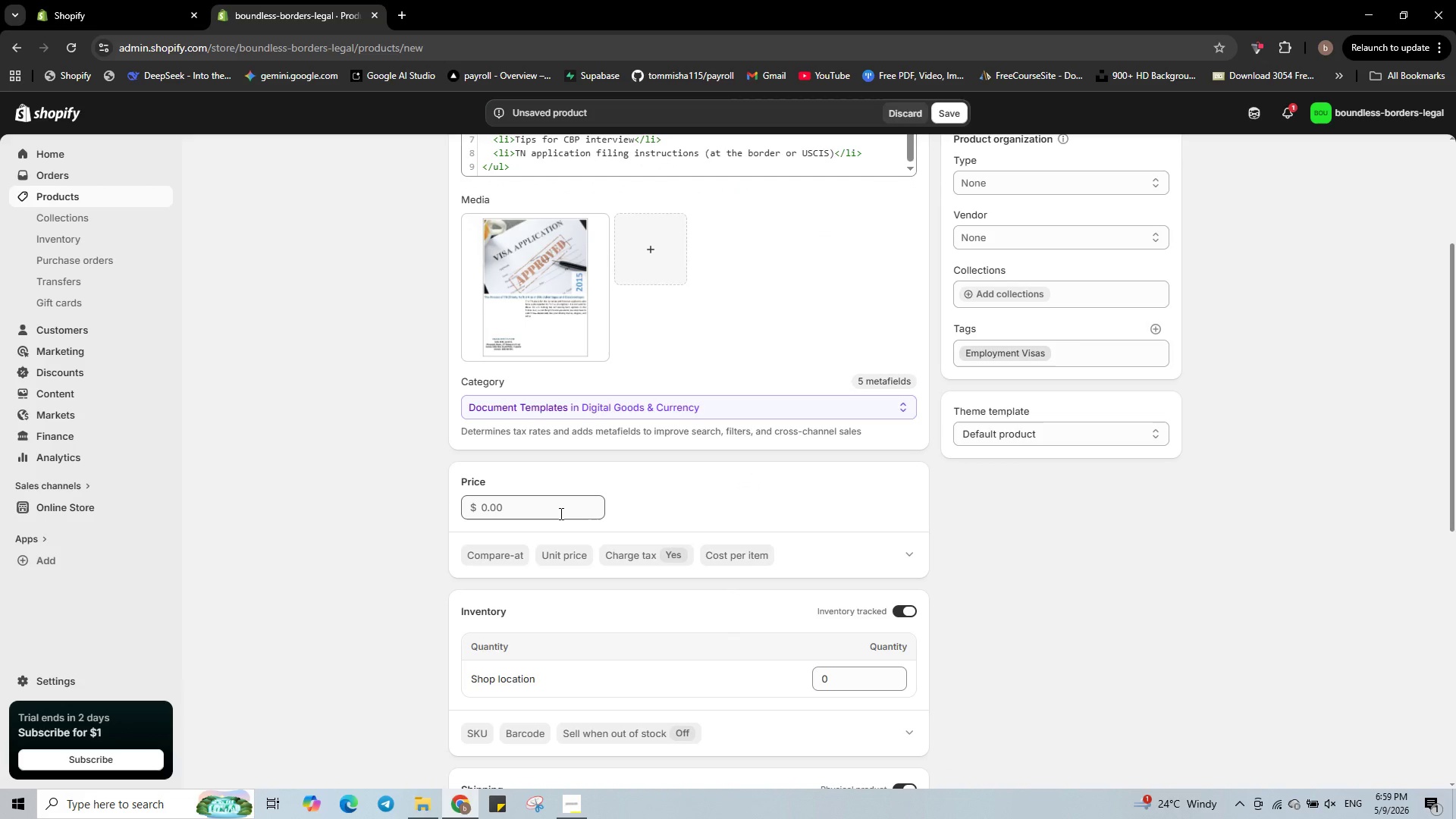 
left_click([560, 513])
 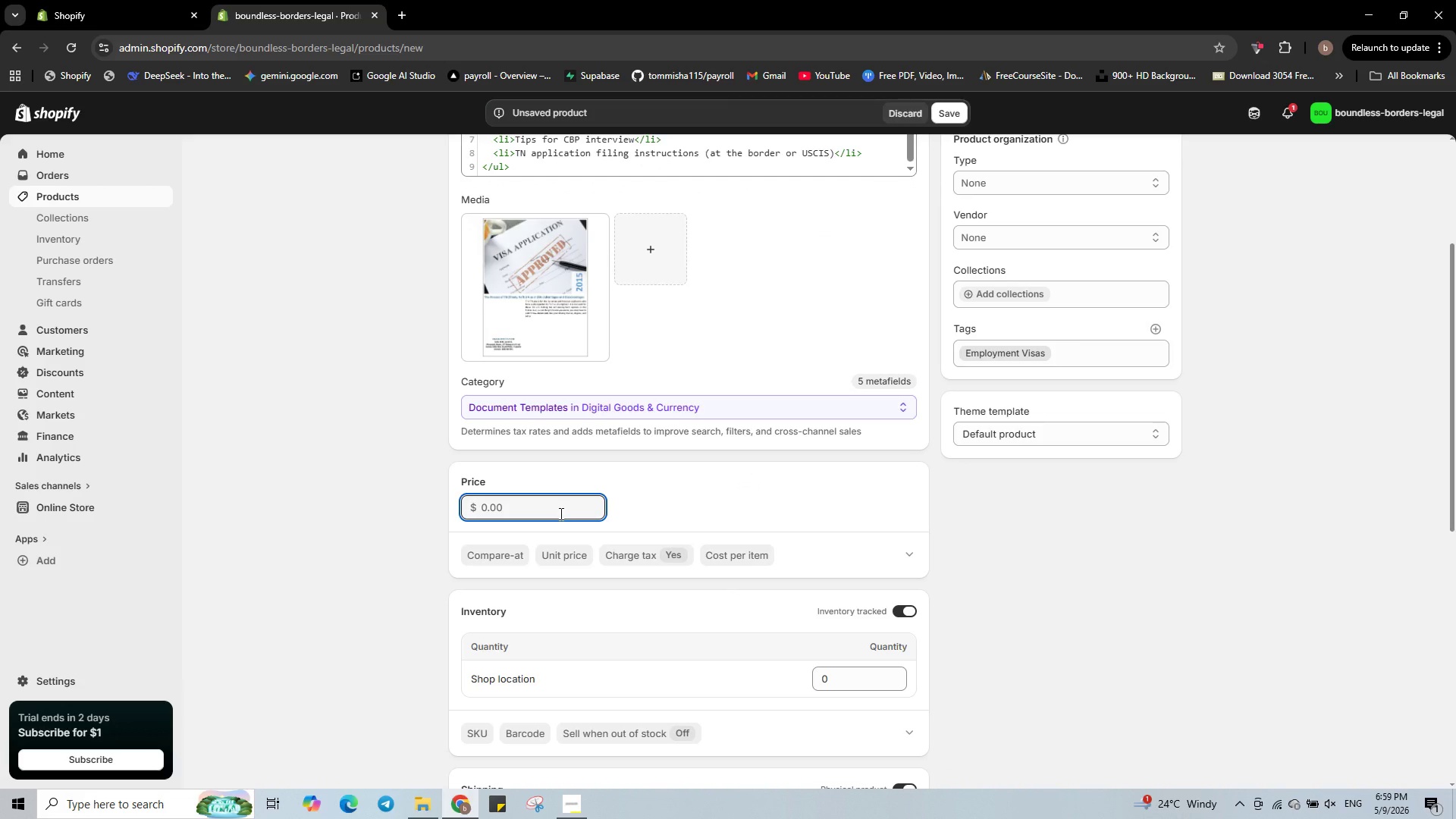 
key(Numpad2)
 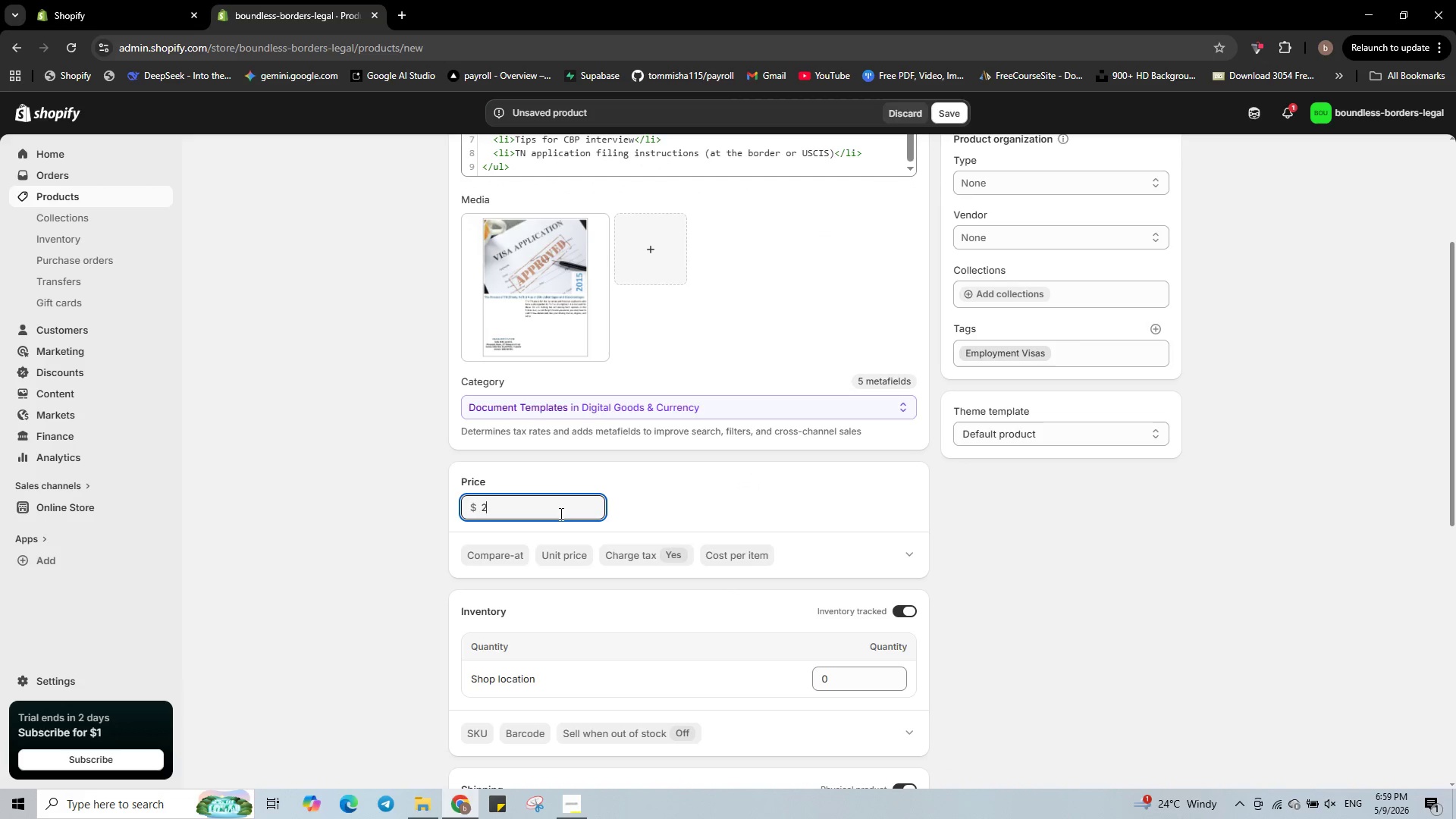 
key(Numpad9)
 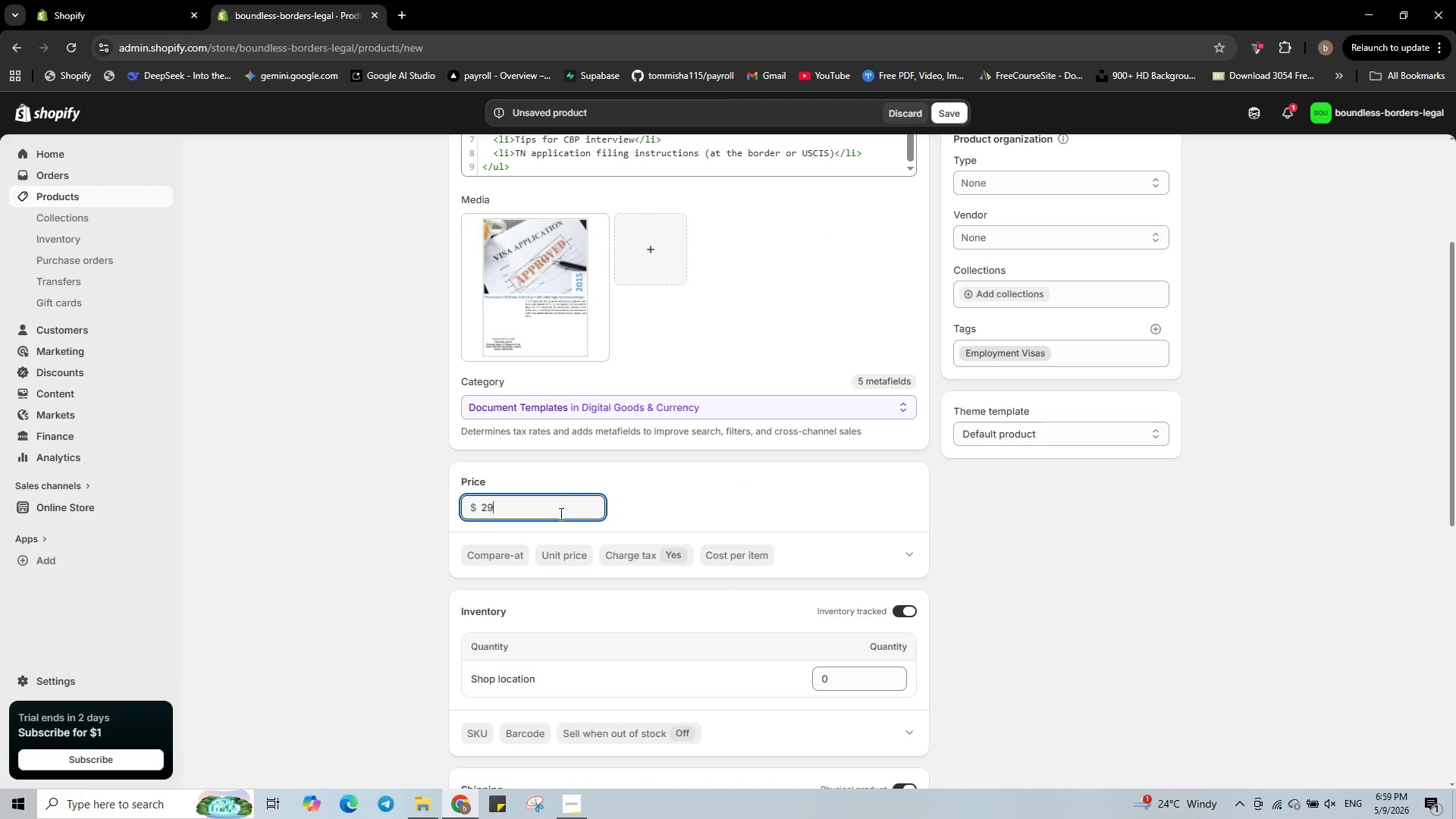 
key(Numpad9)
 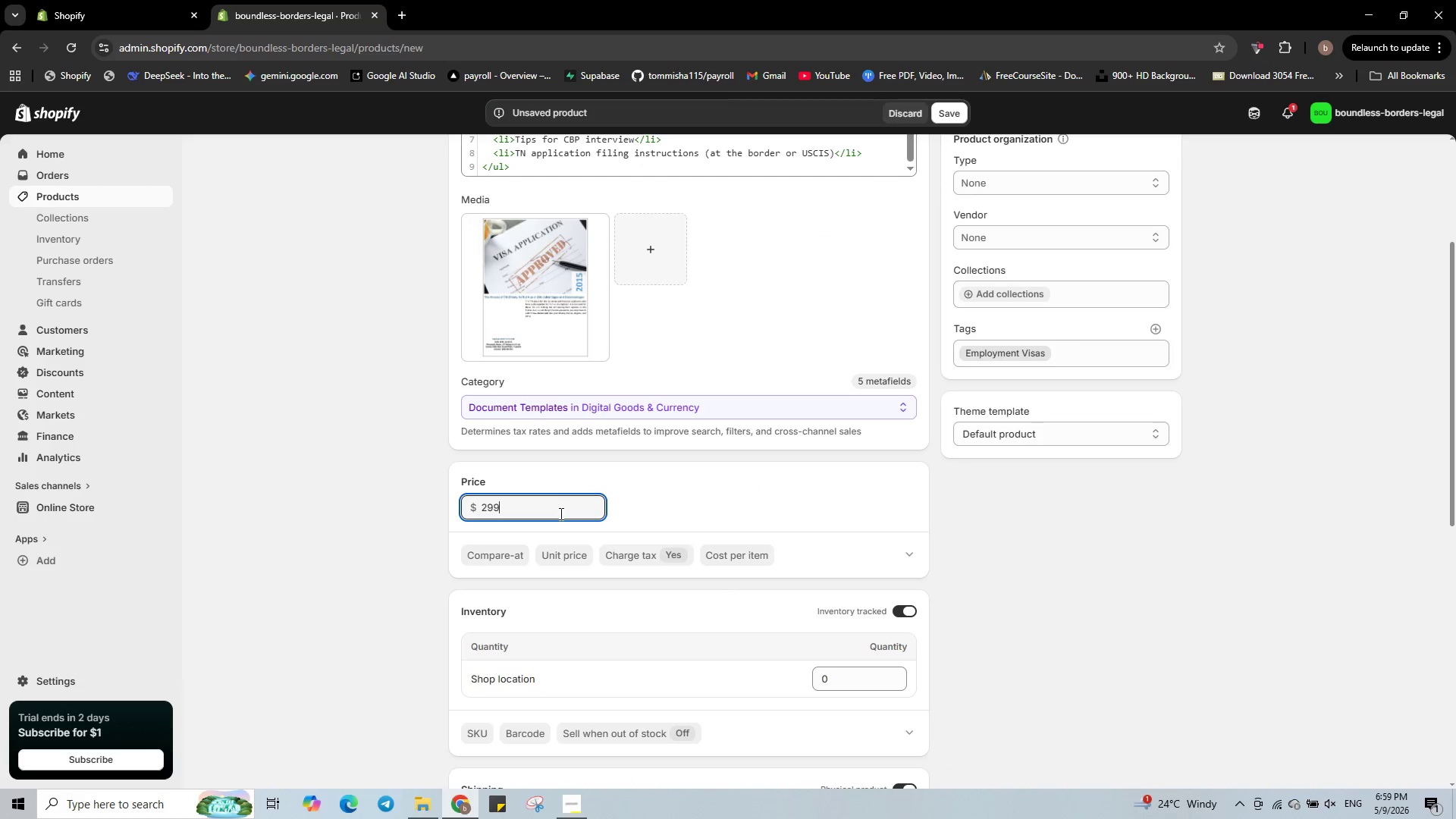 
scroll: coordinate [560, 513], scroll_direction: down, amount: 2.0
 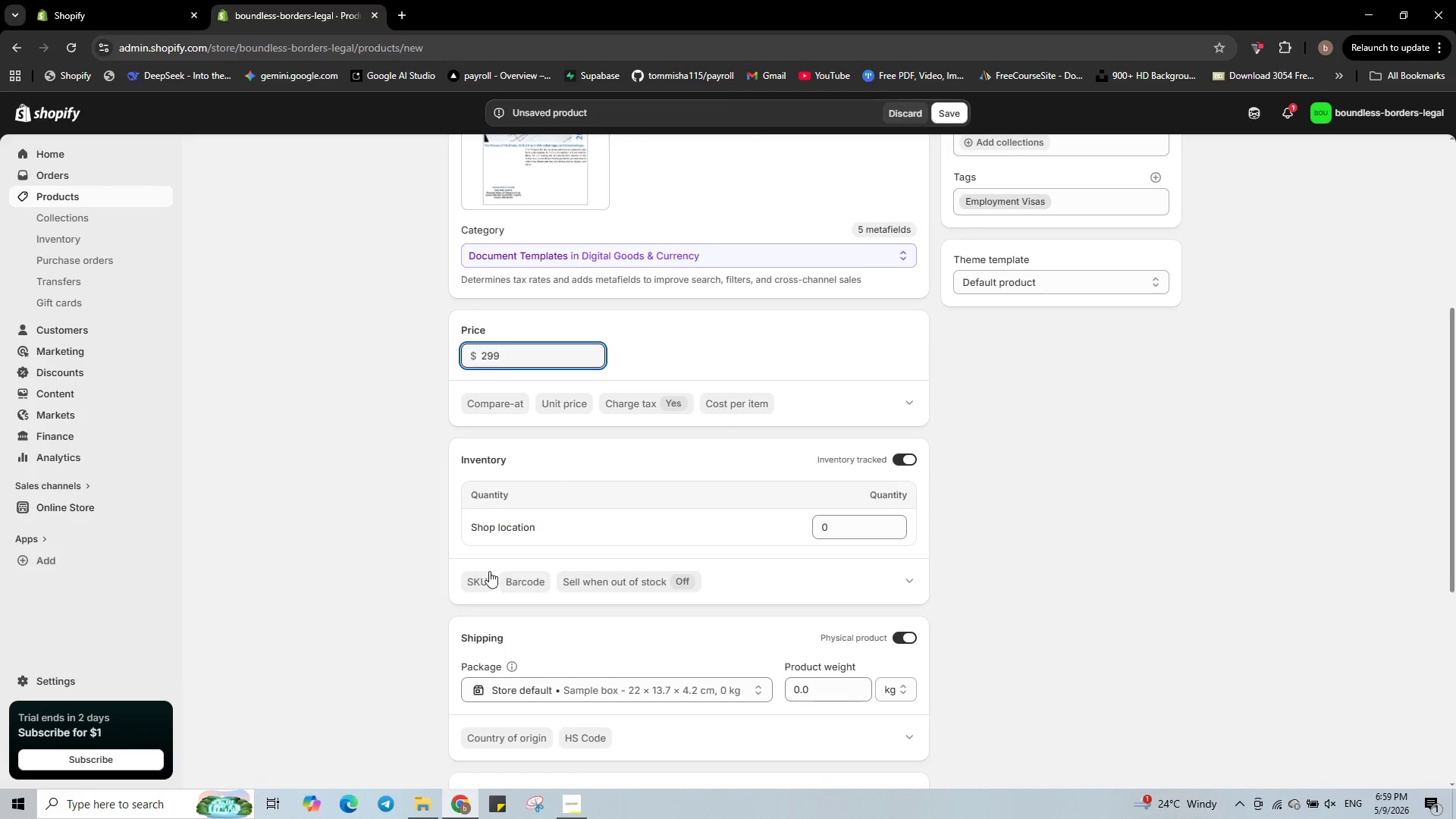 
left_click([488, 574])
 